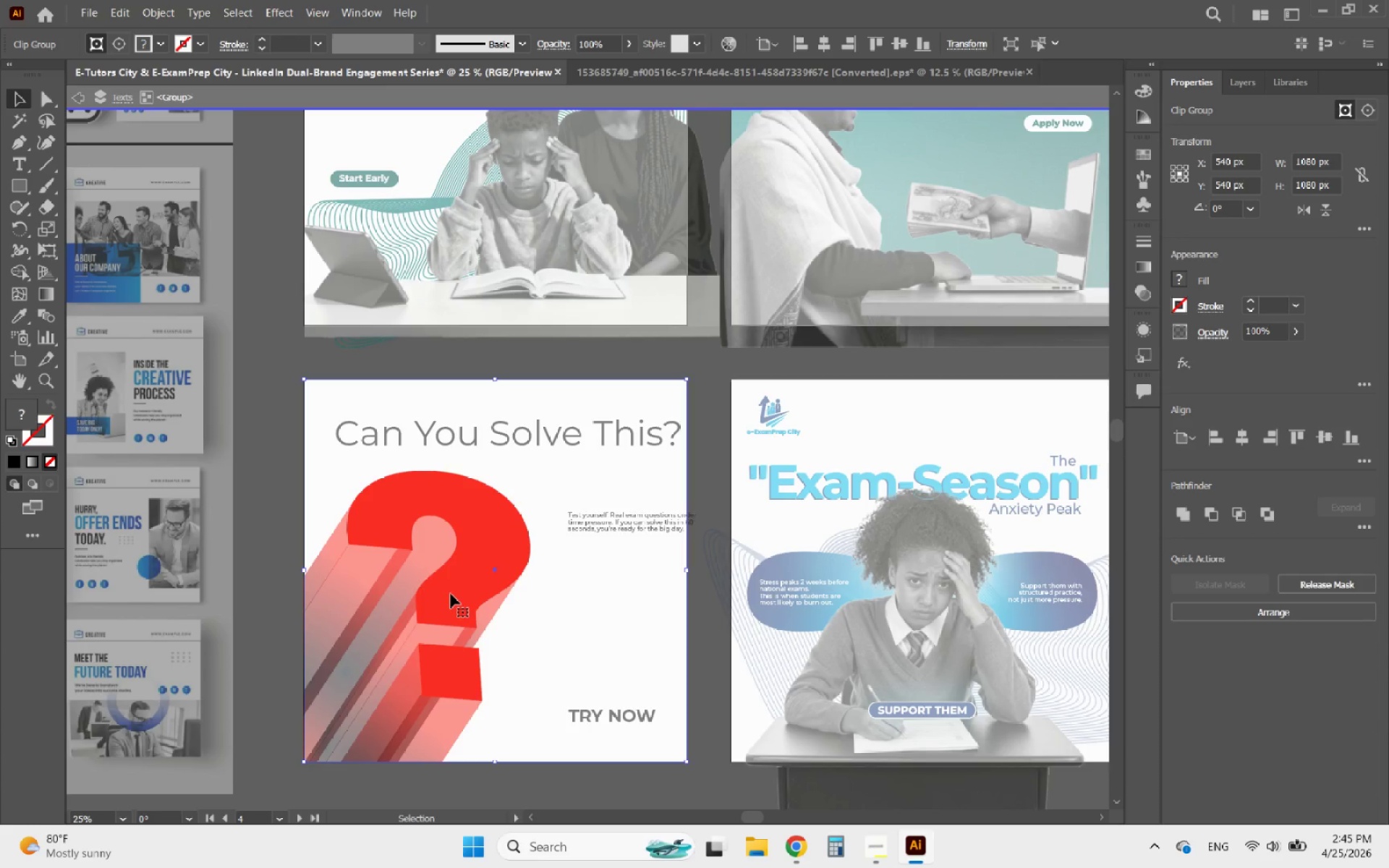 
left_click([457, 591])
 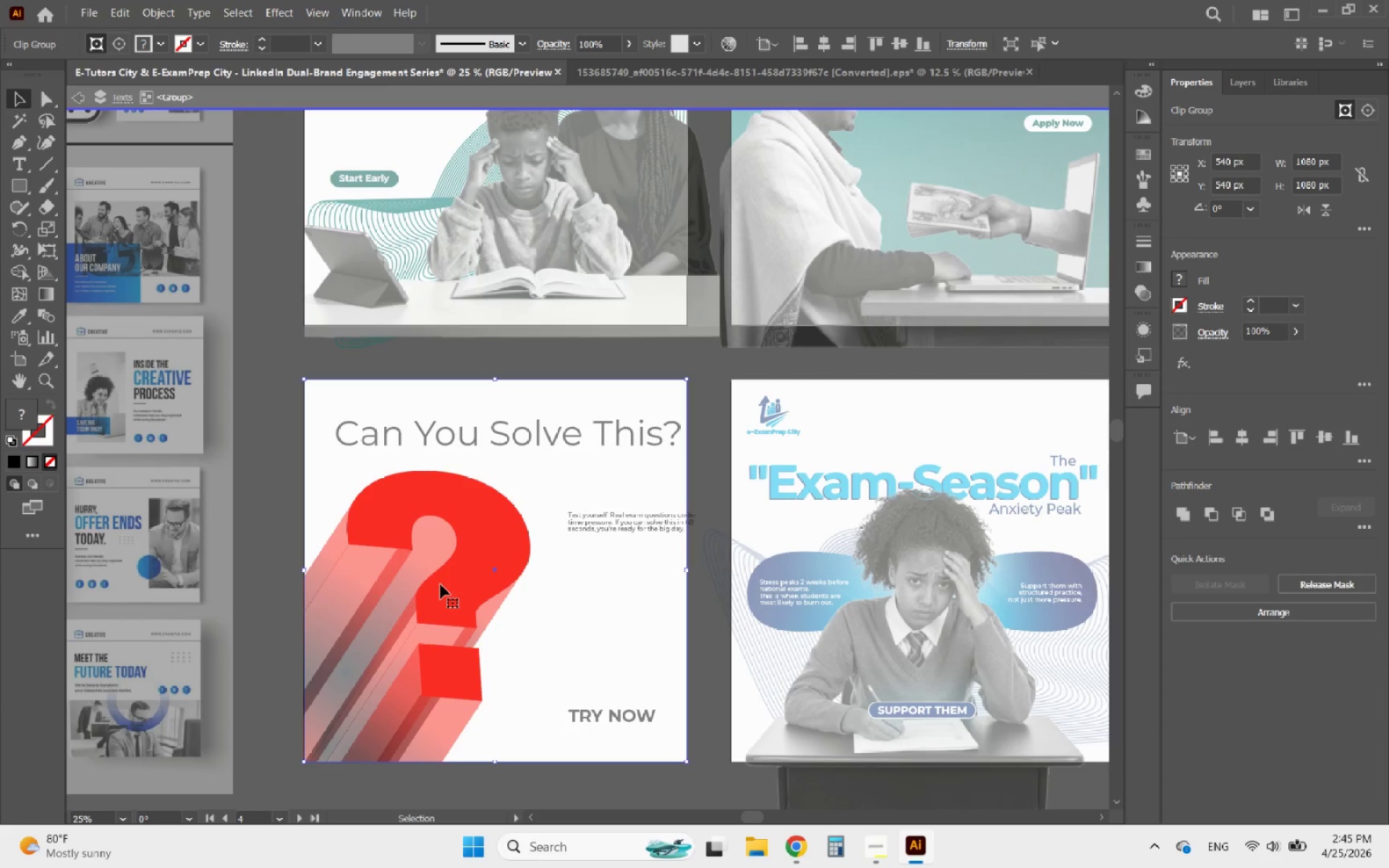 
double_click([441, 584])
 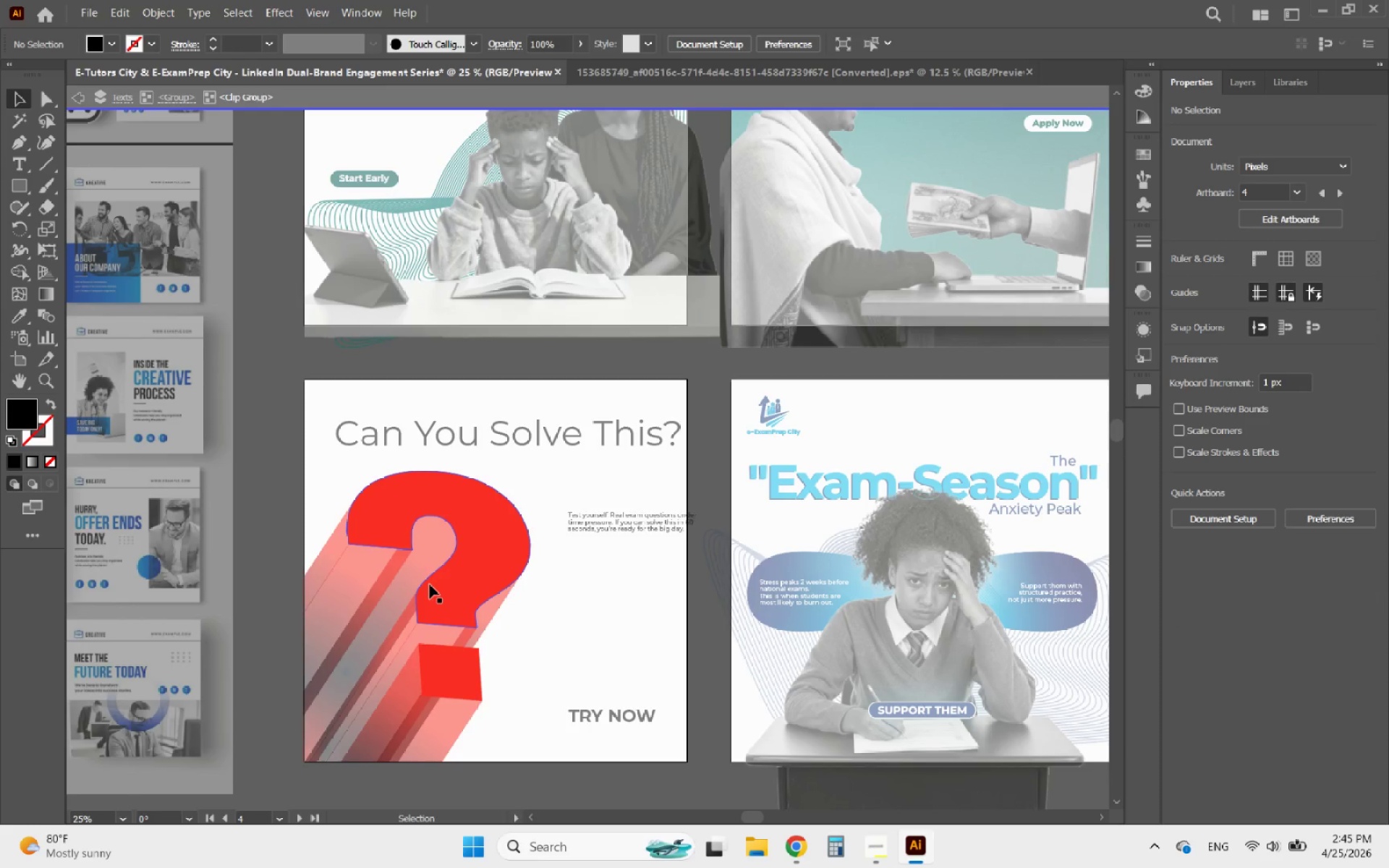 
triple_click([430, 584])
 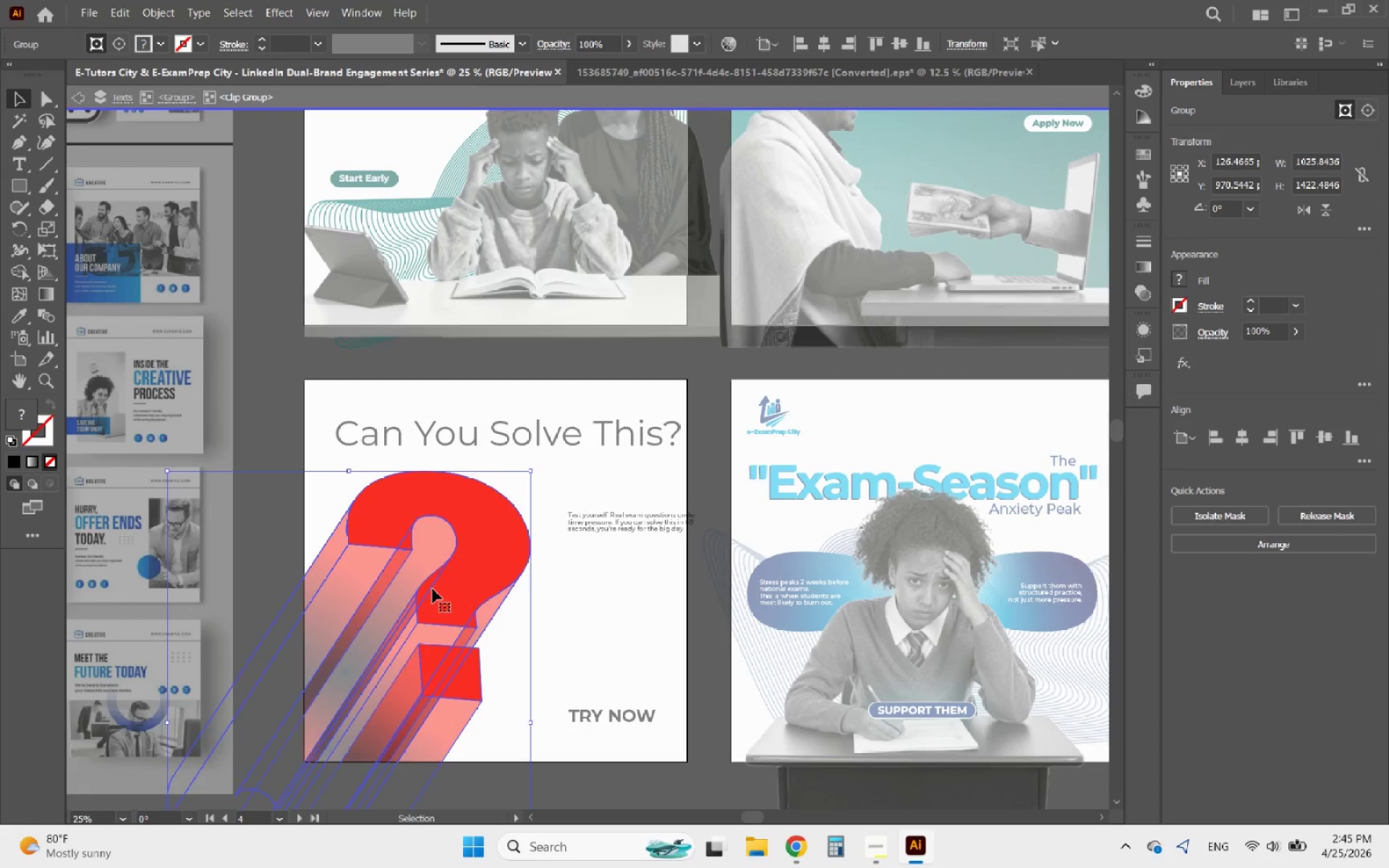 
double_click([433, 589])
 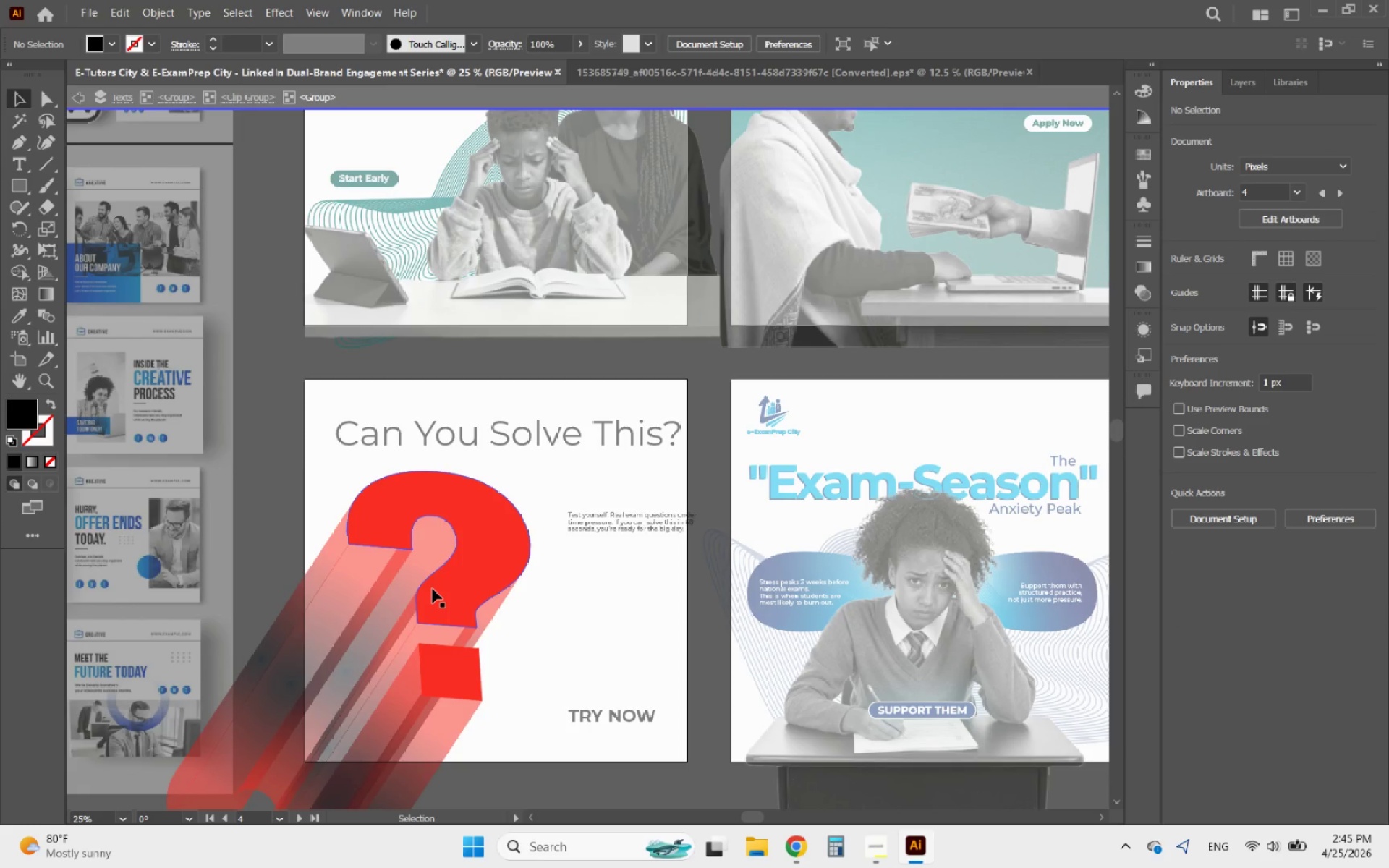 
triple_click([433, 589])
 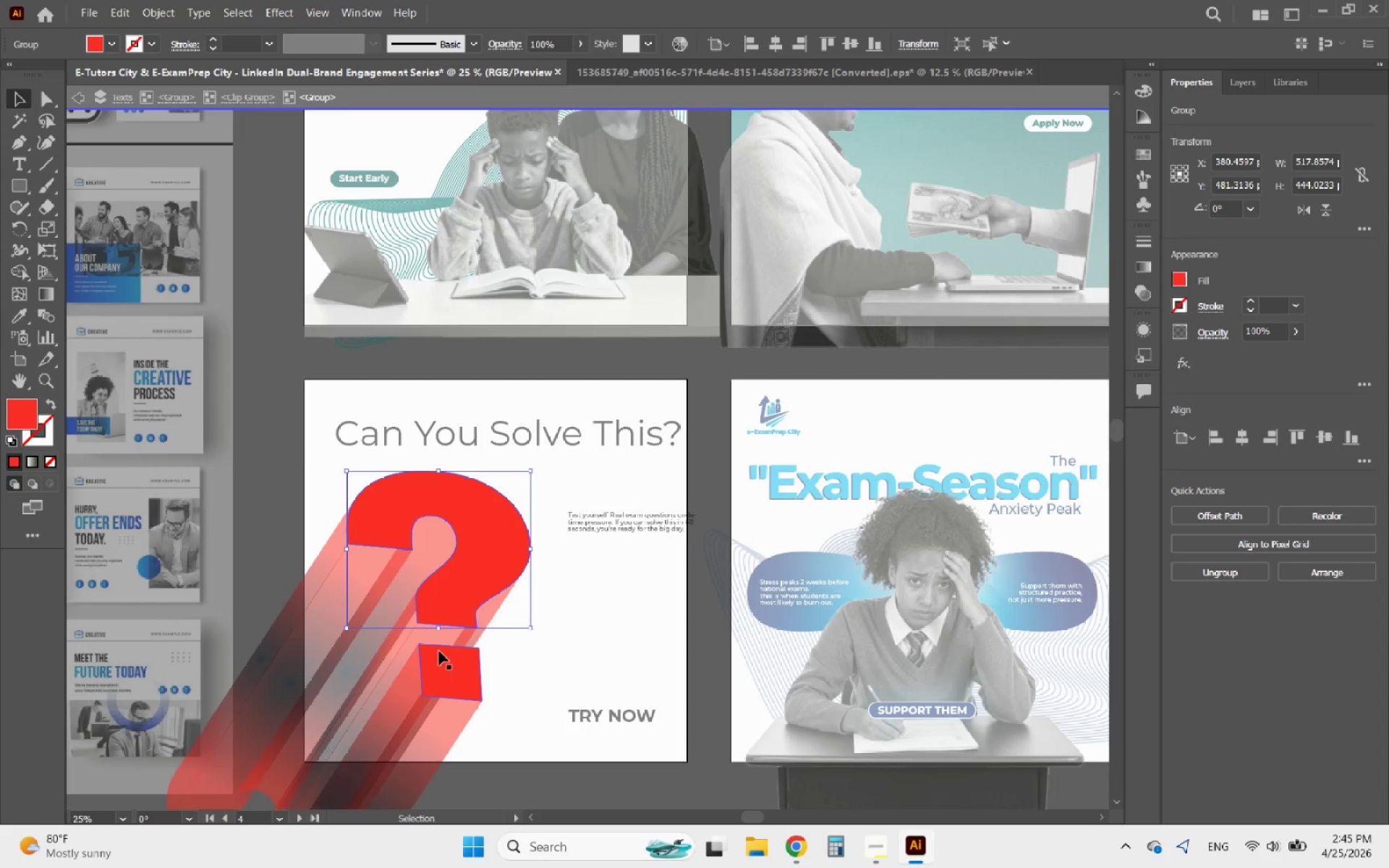 
hold_key(key=ShiftLeft, duration=0.7)
left_click([441, 673])
 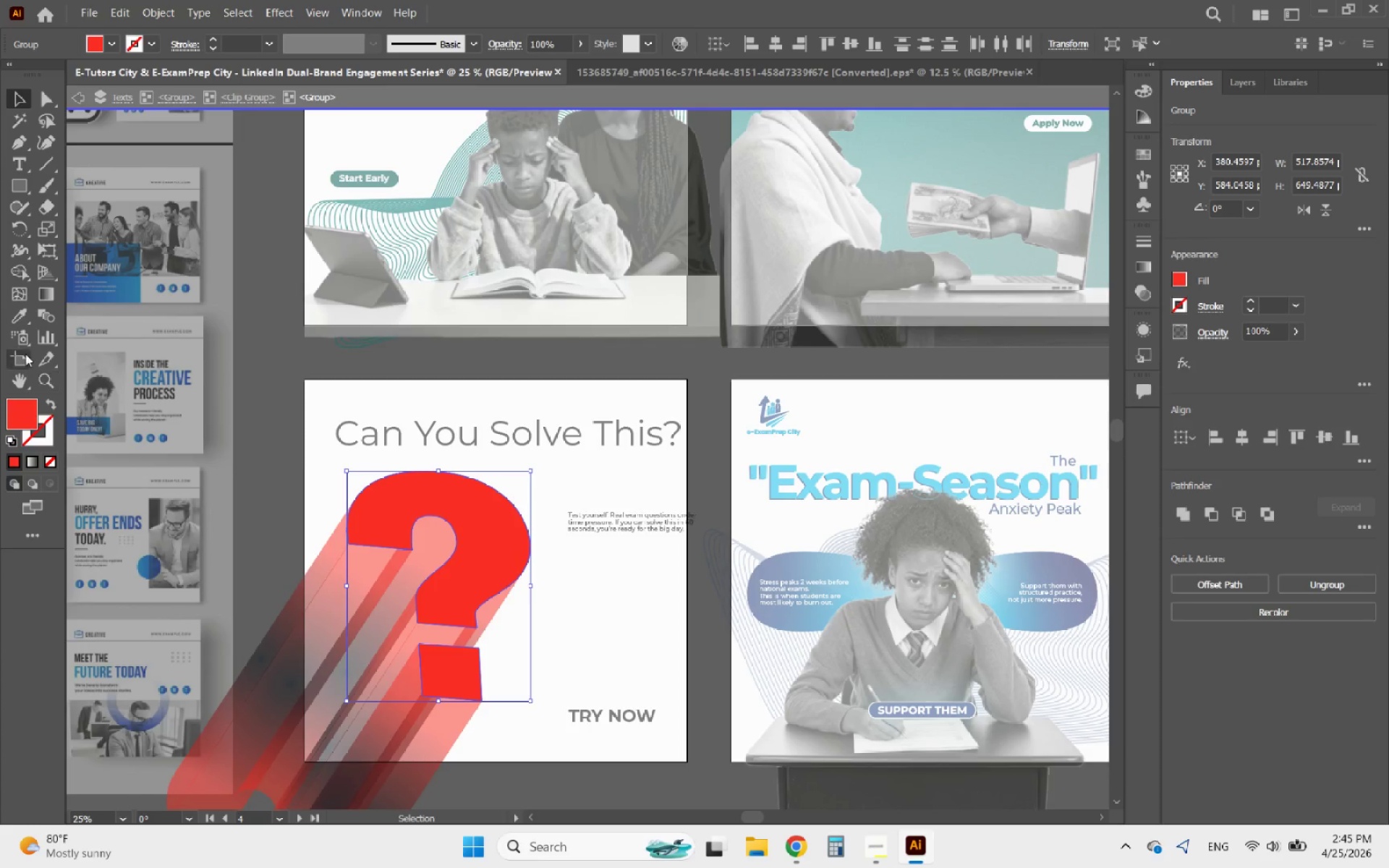 
left_click([18, 317])
 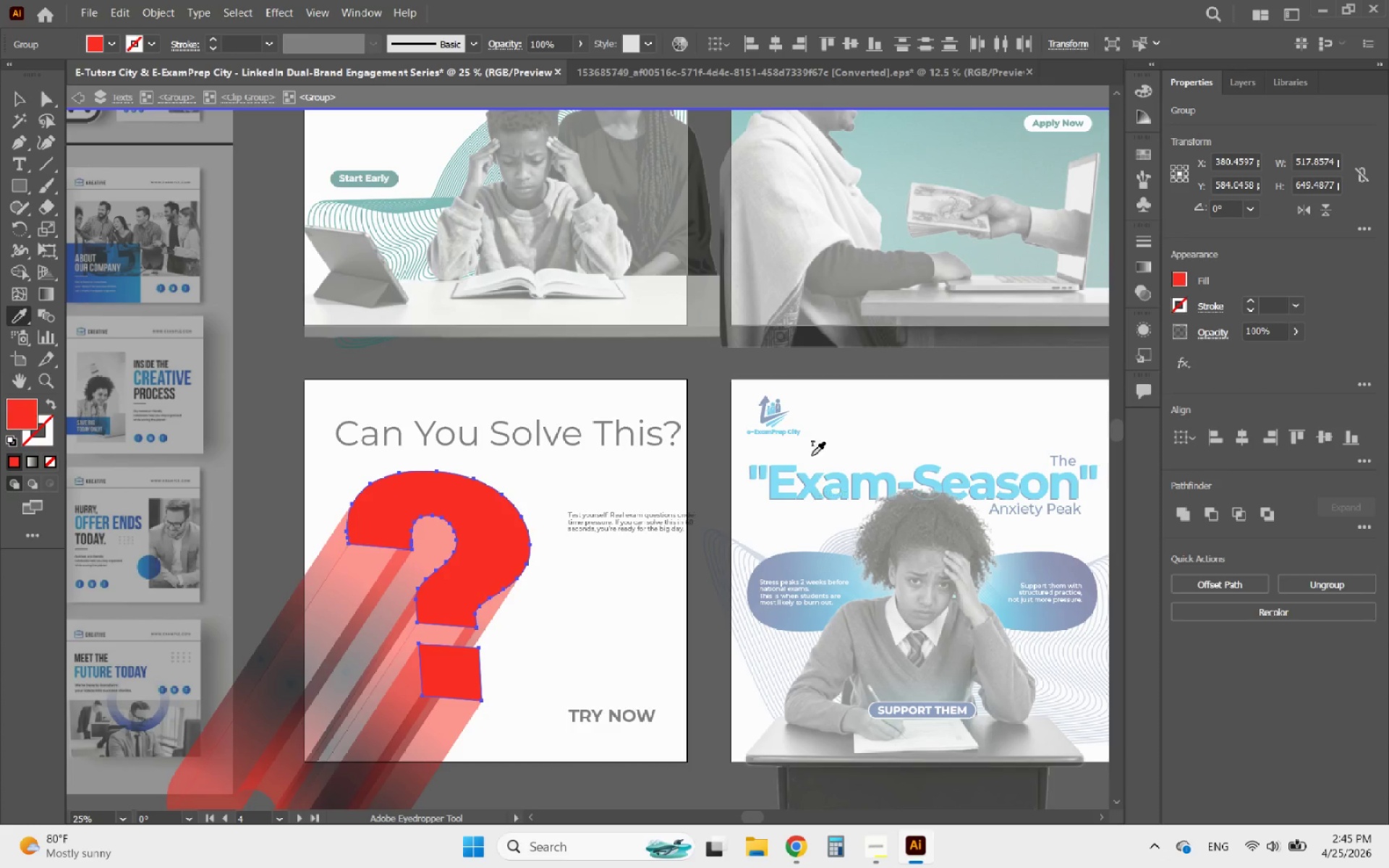 
hold_key(key=AltLeft, duration=1.73)
scroll: coordinate [423, 548], scroll_direction: down, amount: 3.0
 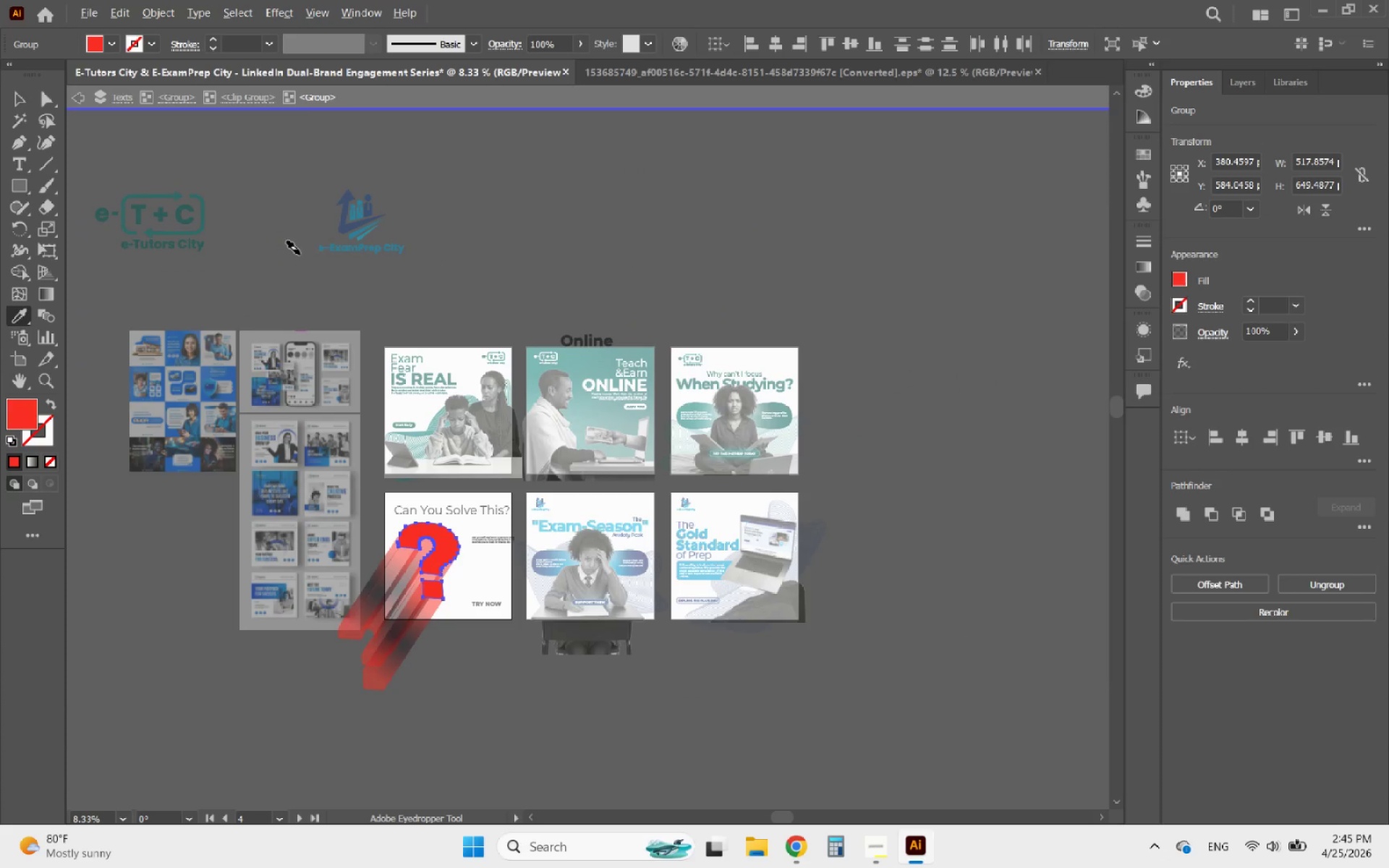 
scroll: coordinate [349, 202], scroll_direction: up, amount: 5.0
 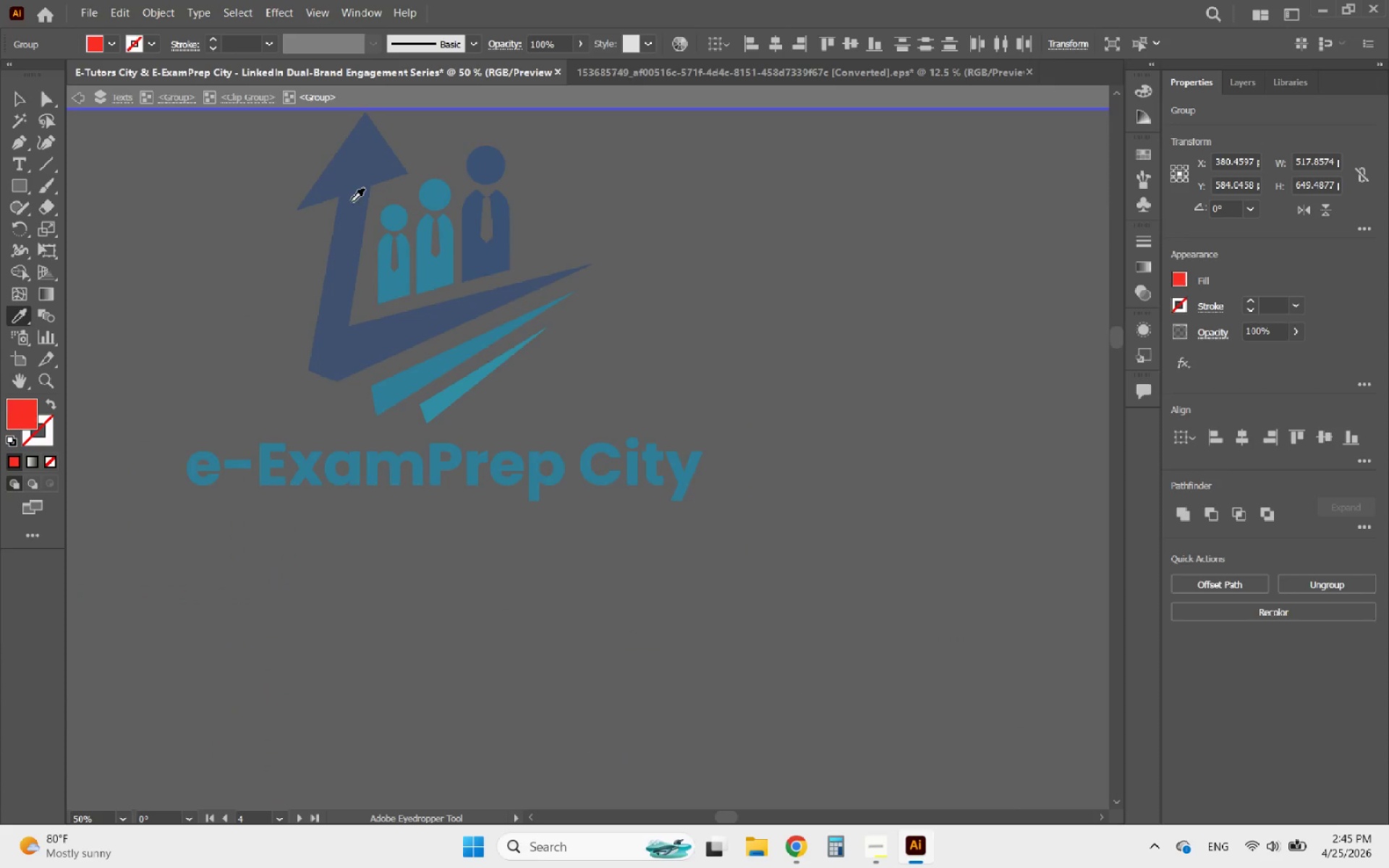 
left_click([351, 210])
 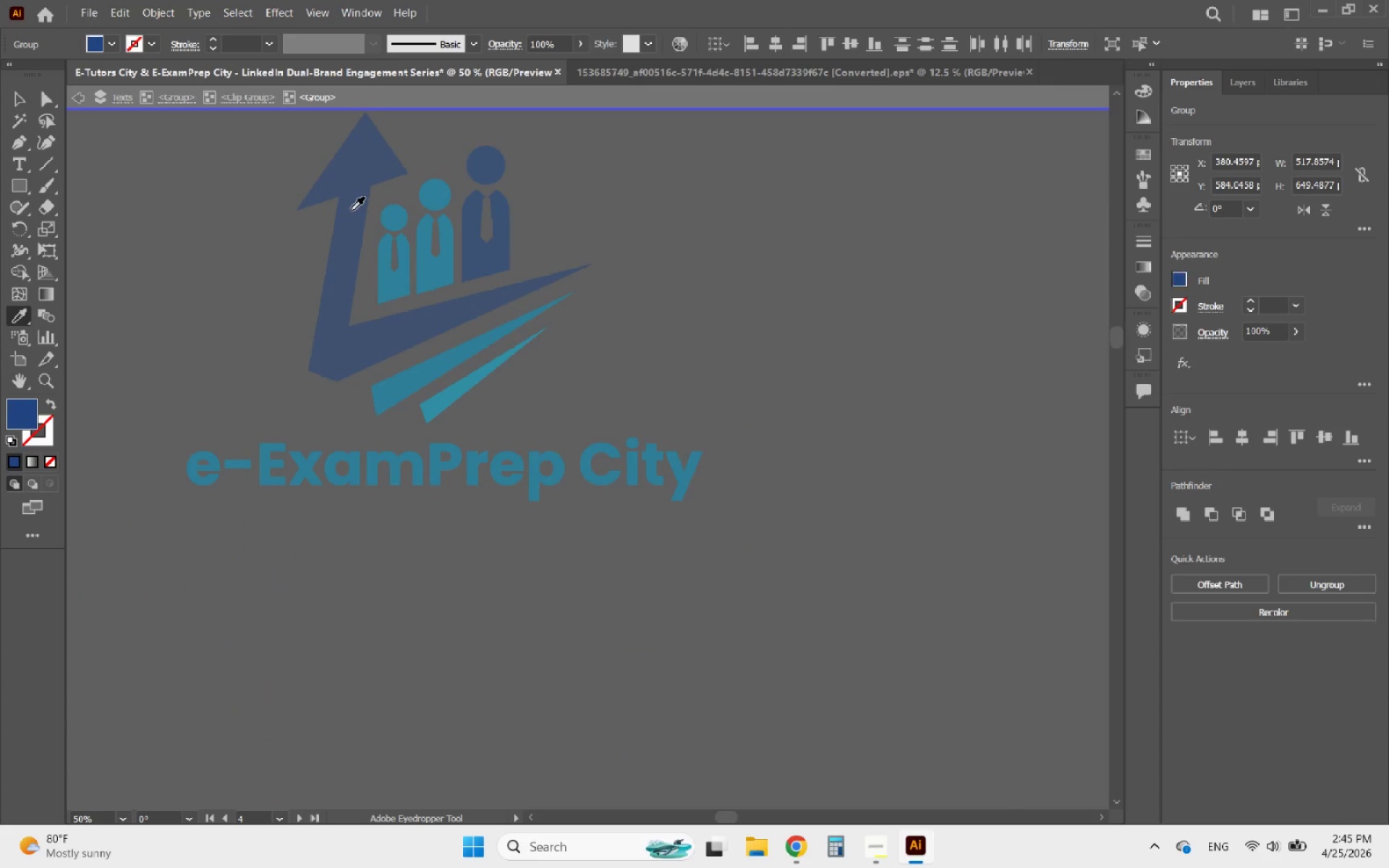 
hold_key(key=AltLeft, duration=2.39)
scroll: coordinate [447, 545], scroll_direction: down, amount: 5.0
 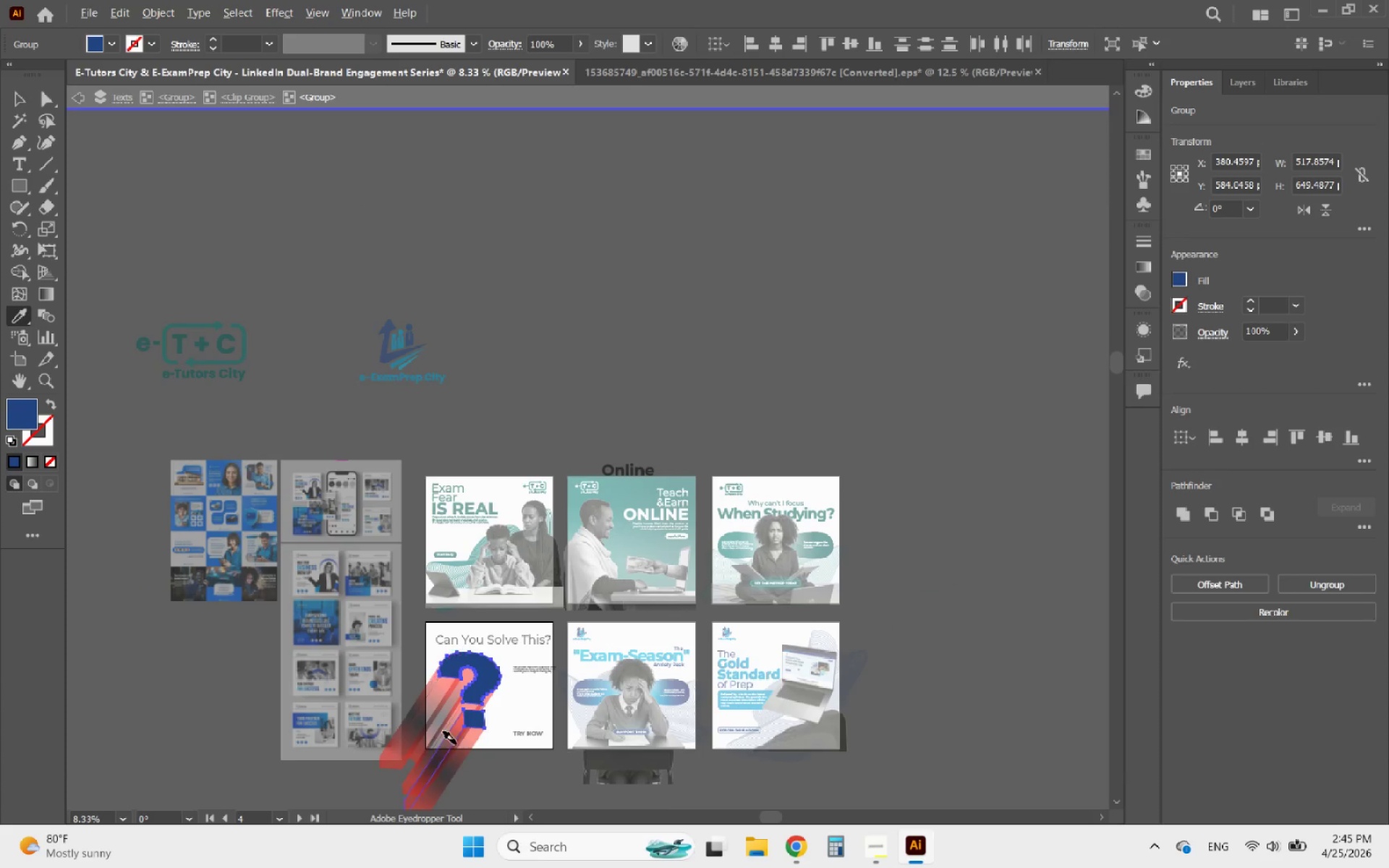 
scroll: coordinate [462, 768], scroll_direction: up, amount: 4.0
 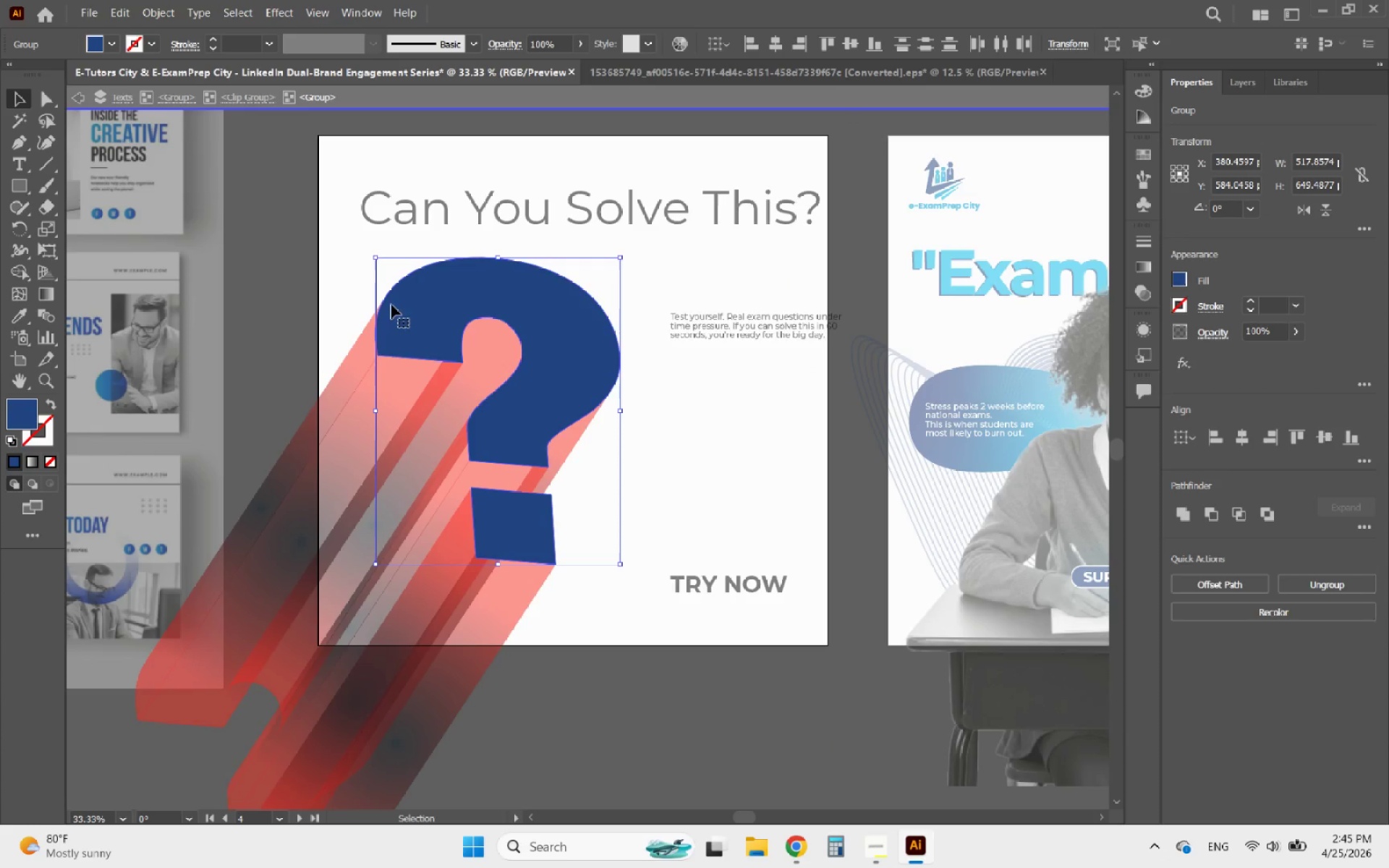 
left_click([341, 367])
 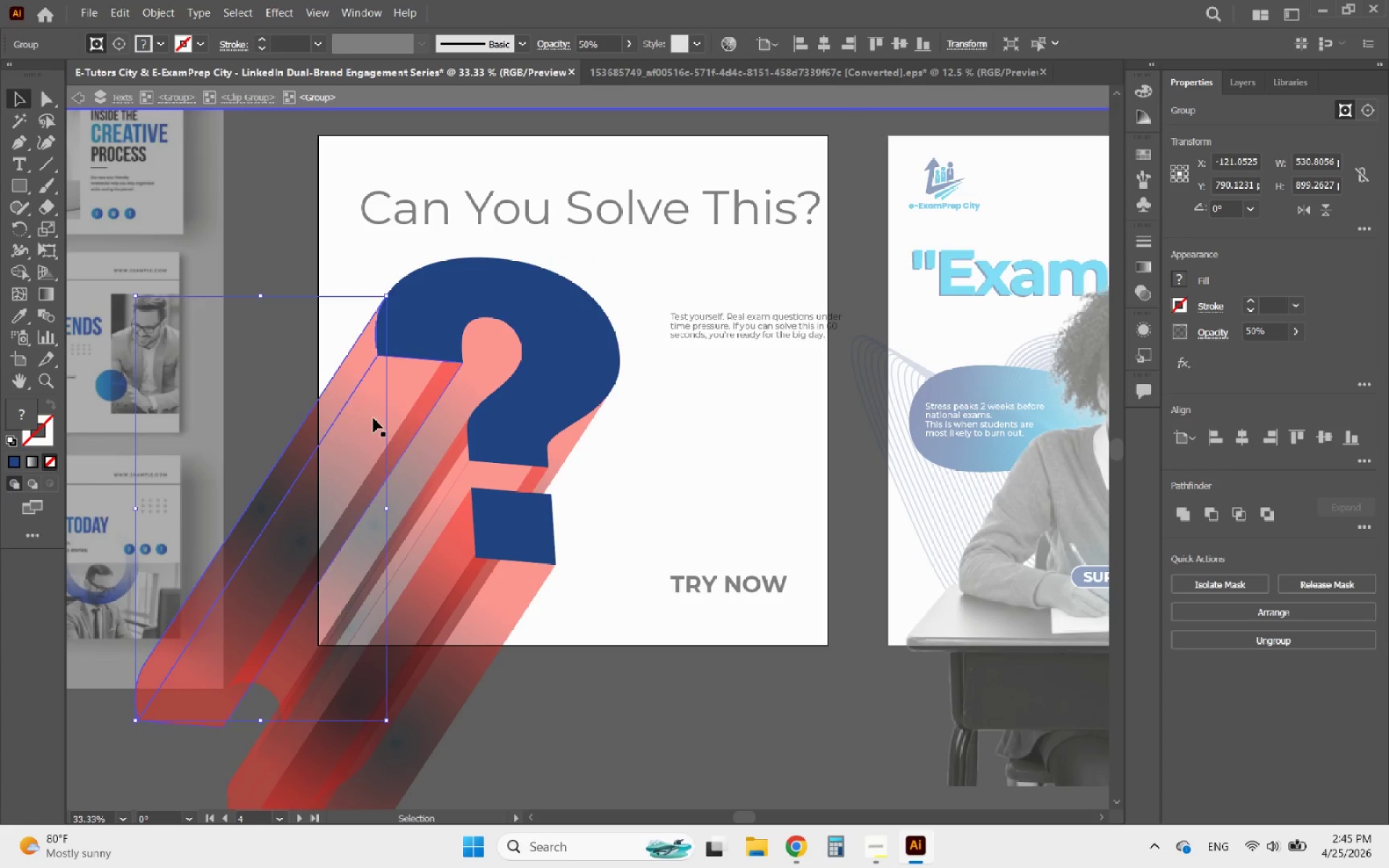 
hold_key(key=ShiftLeft, duration=2.72)
left_click([375, 422])
 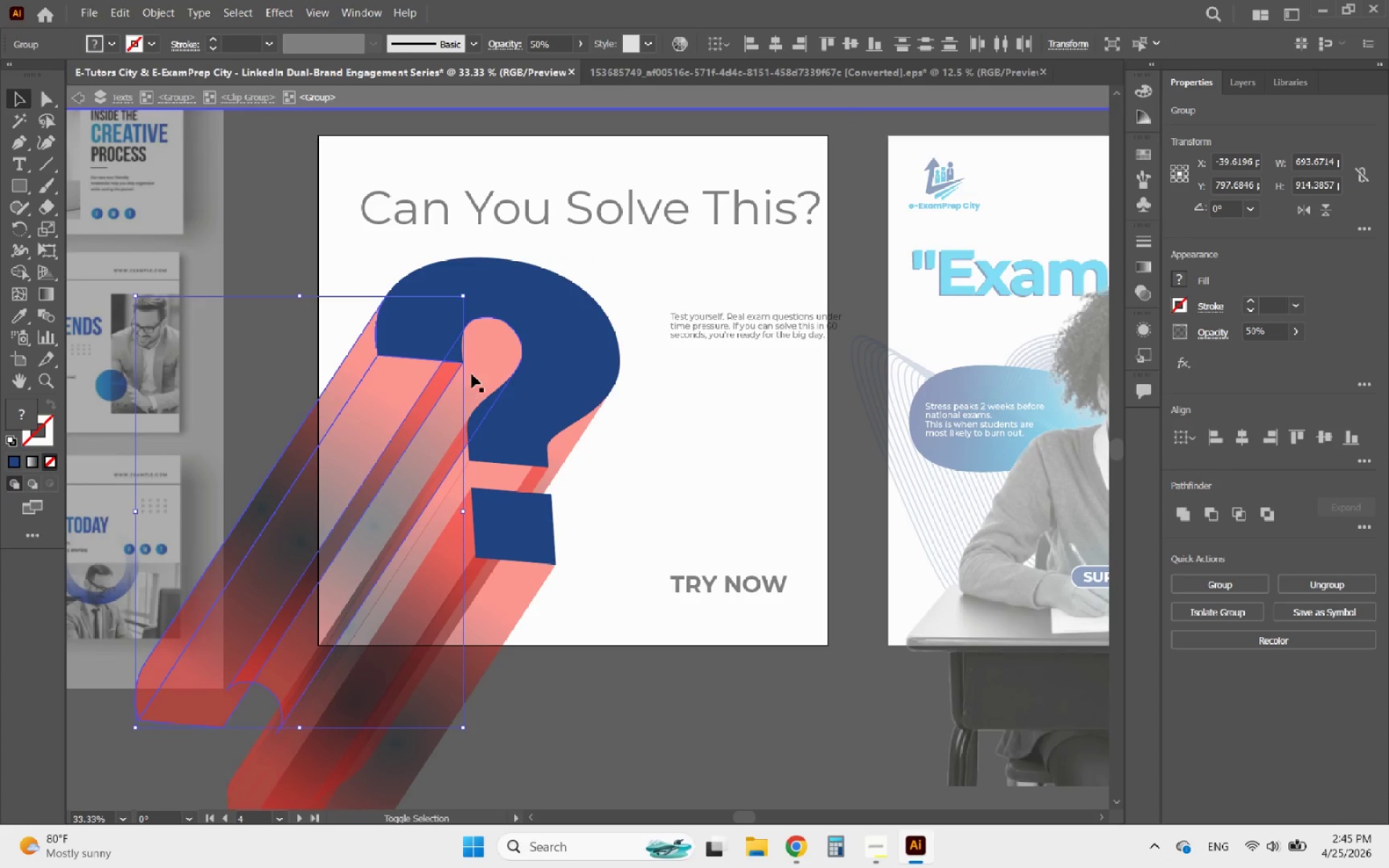 
left_click([473, 371])
 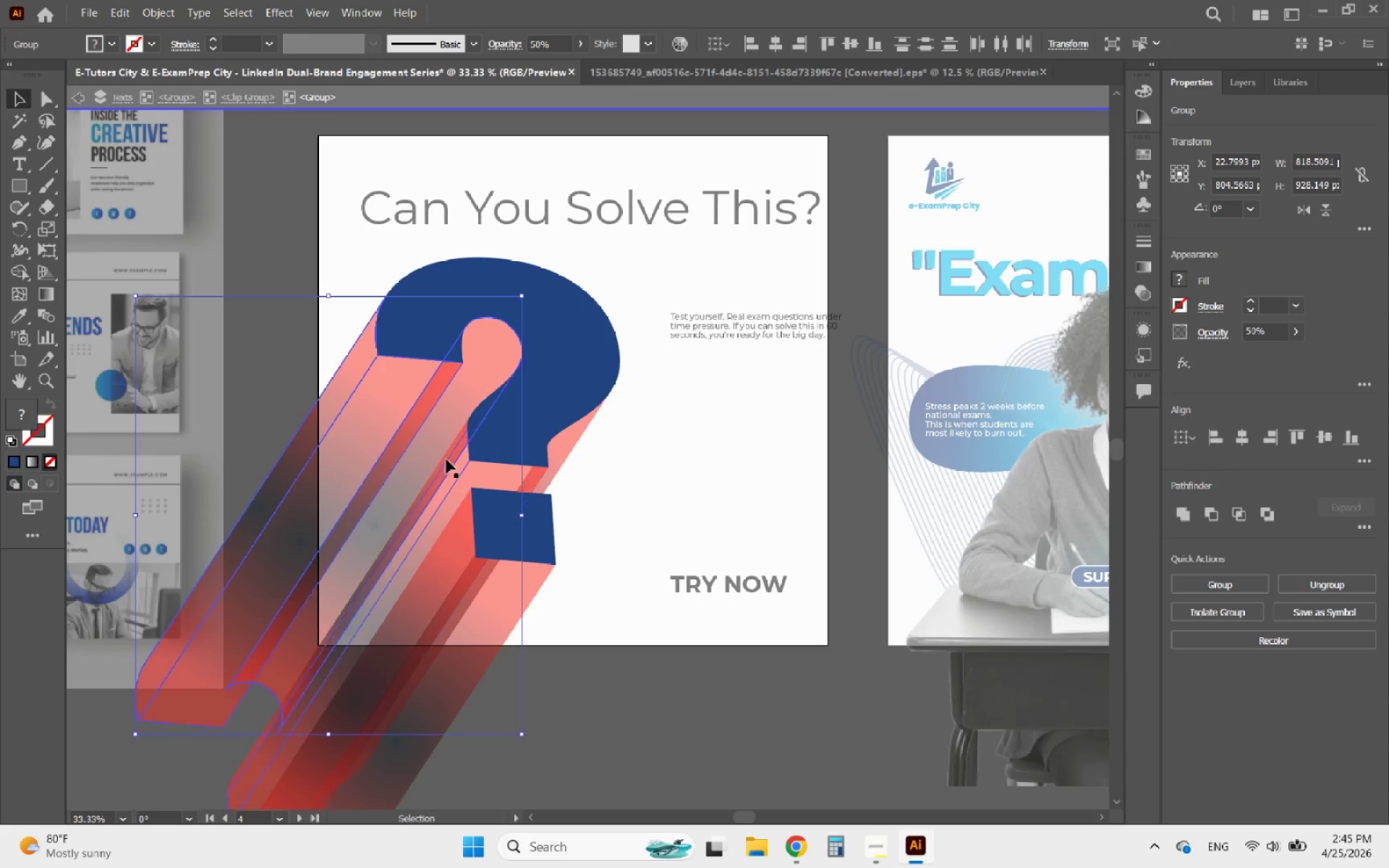 
hold_key(key=ShiftLeft, duration=3.61)
left_click([567, 454])
 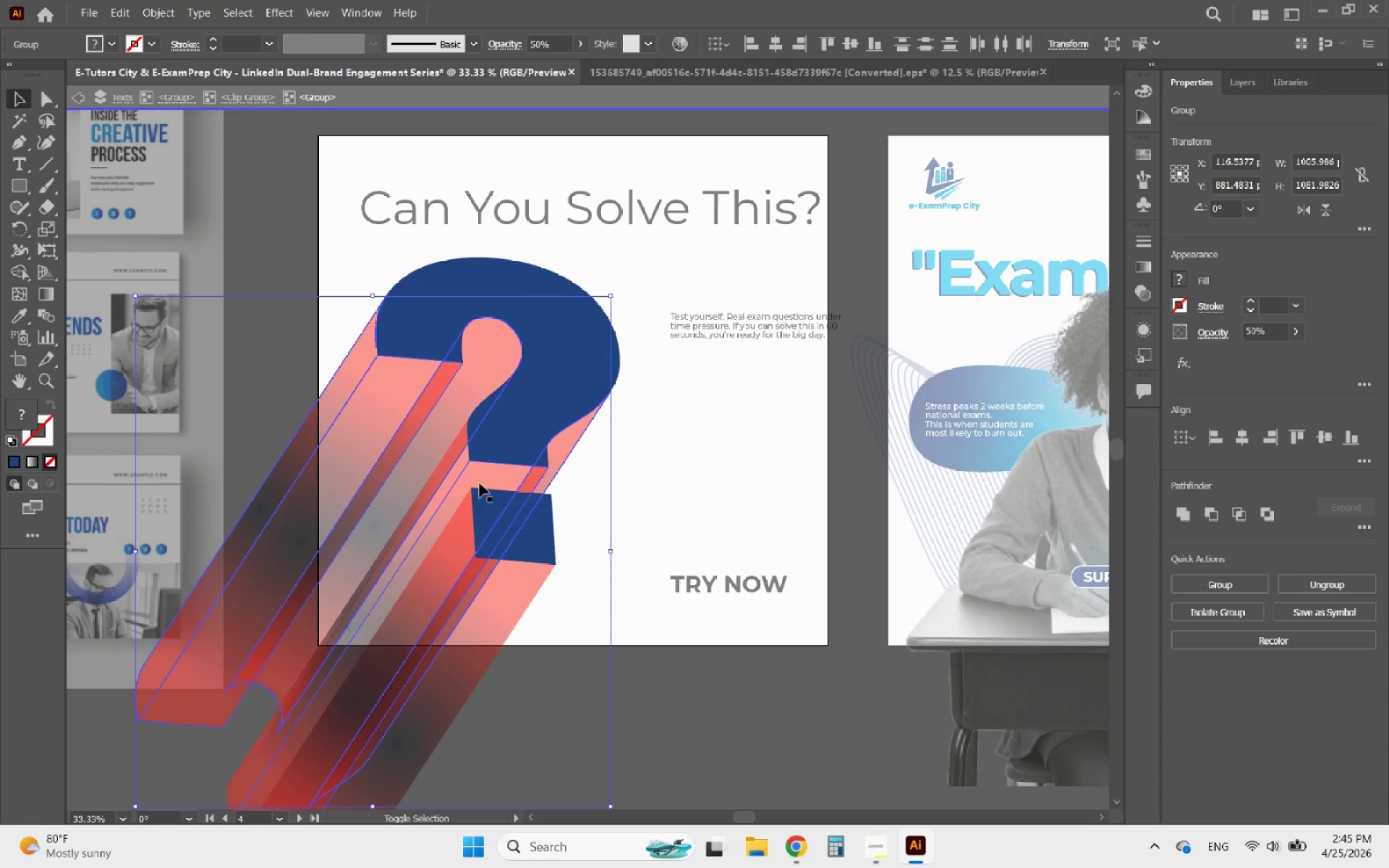 
left_click([473, 476])
 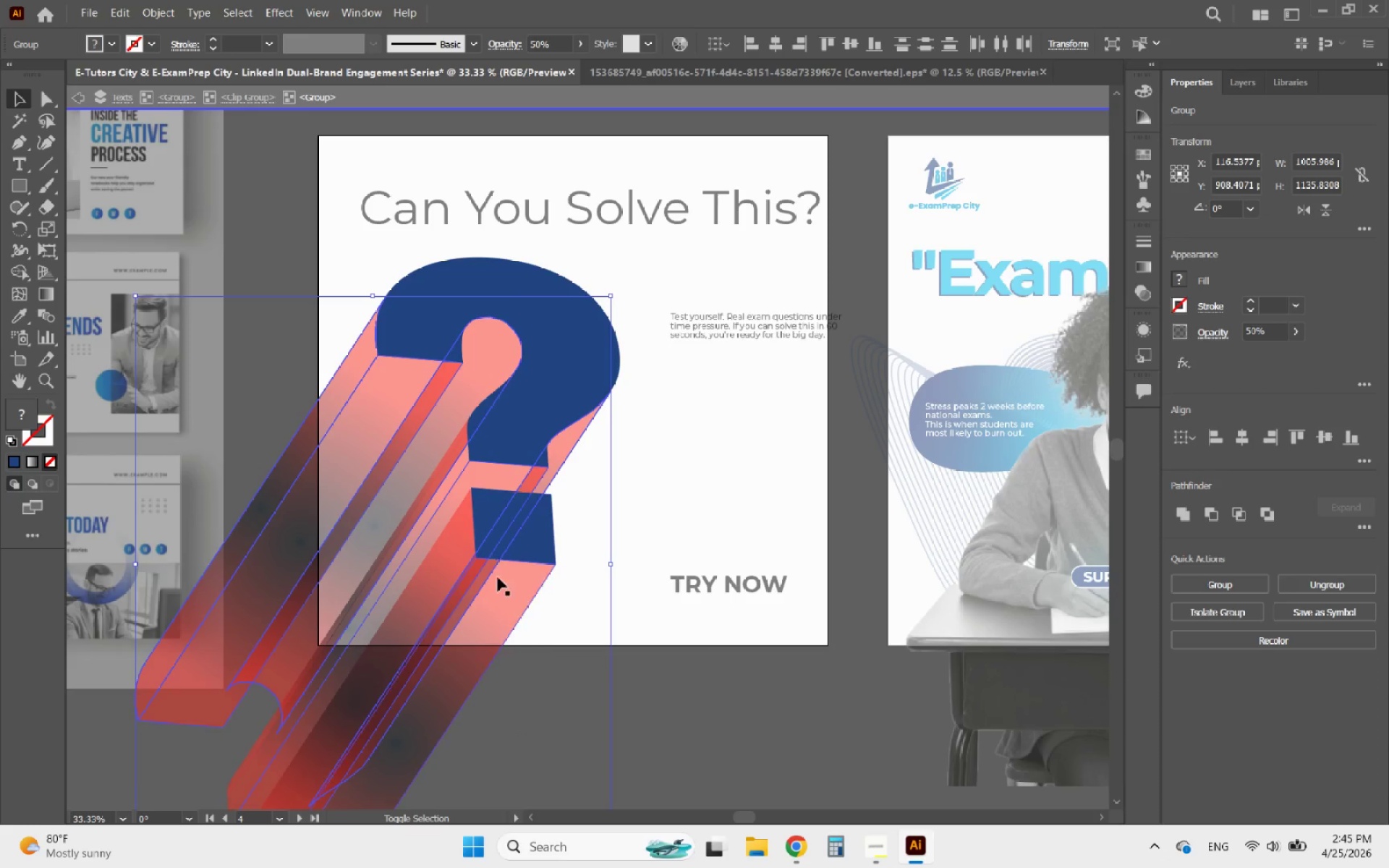 
left_click([498, 586])
 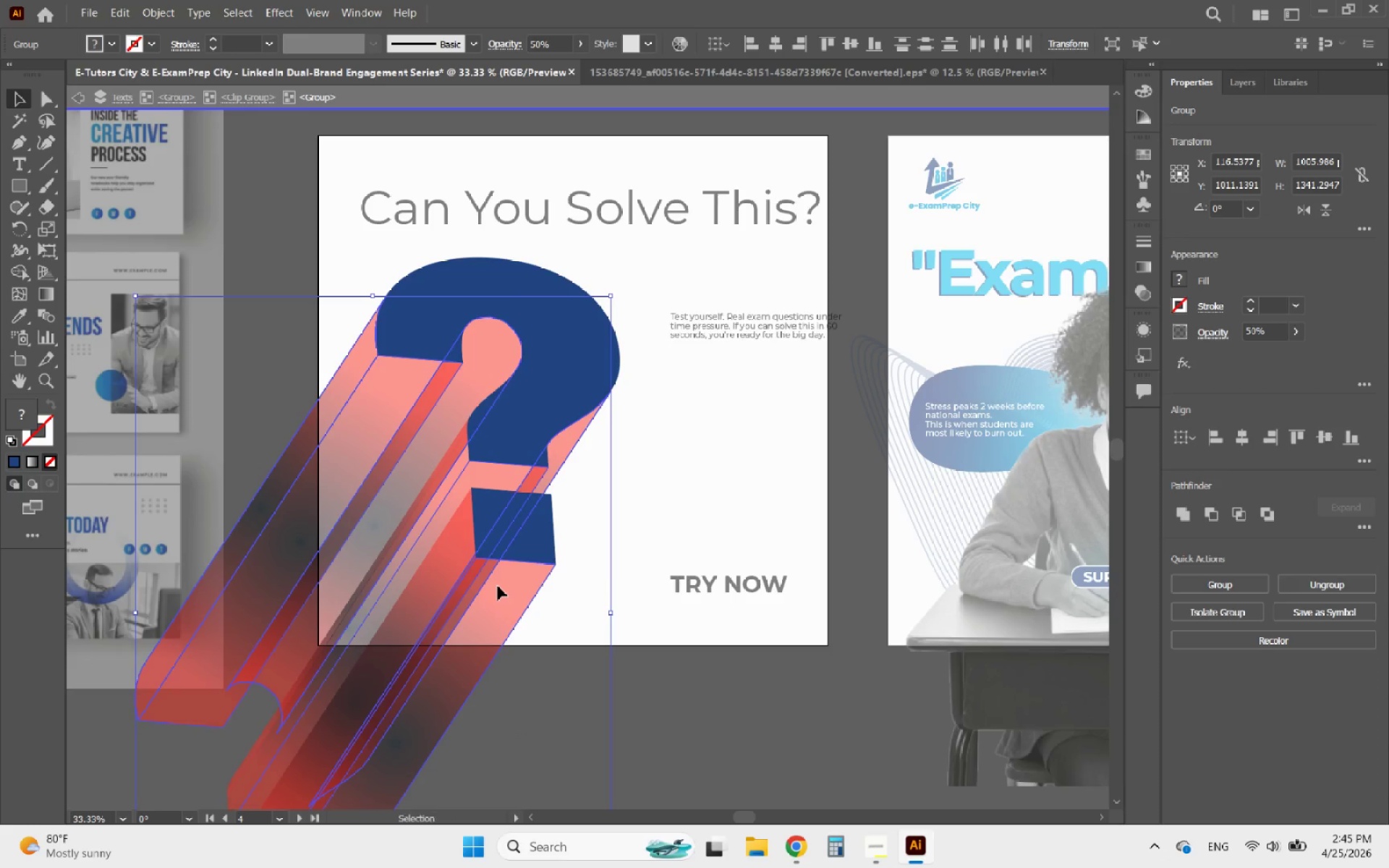 
hold_key(key=AltLeft, duration=0.52)
scroll: coordinate [498, 586], scroll_direction: down, amount: 2.0
 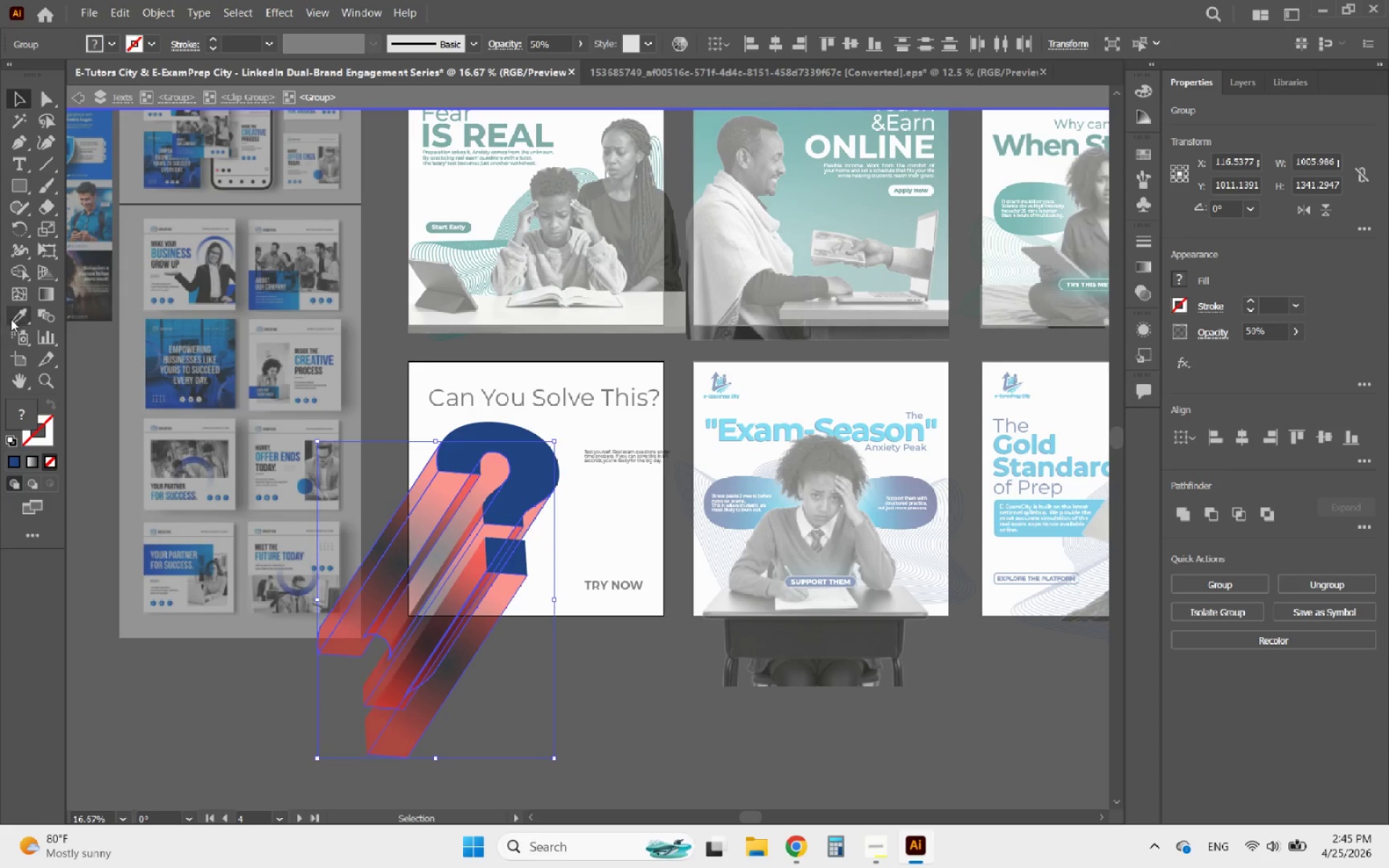 
left_click([11, 319])
 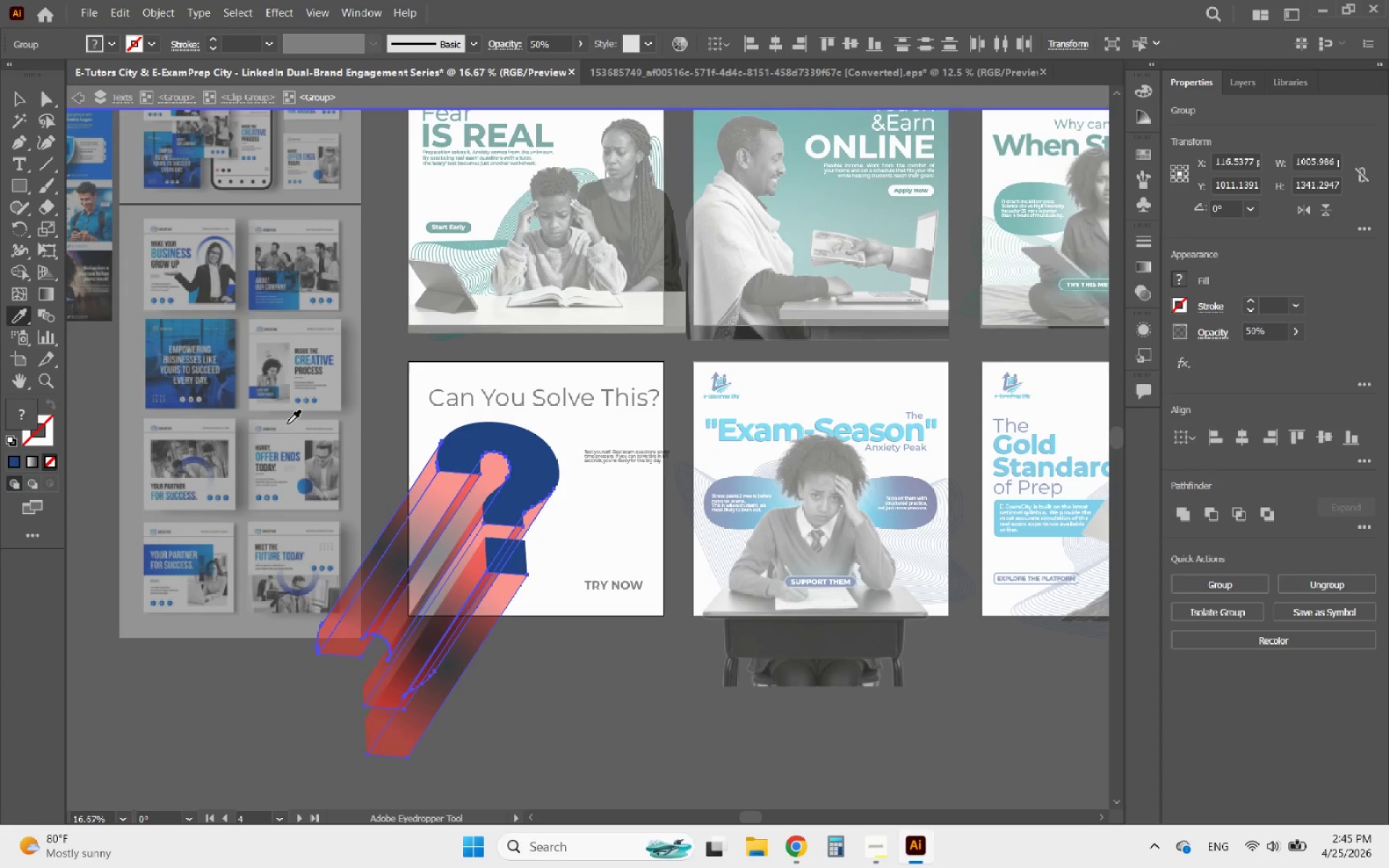 
hold_key(key=AltLeft, duration=1.75)
scroll: coordinate [537, 577], scroll_direction: down, amount: 2.0
 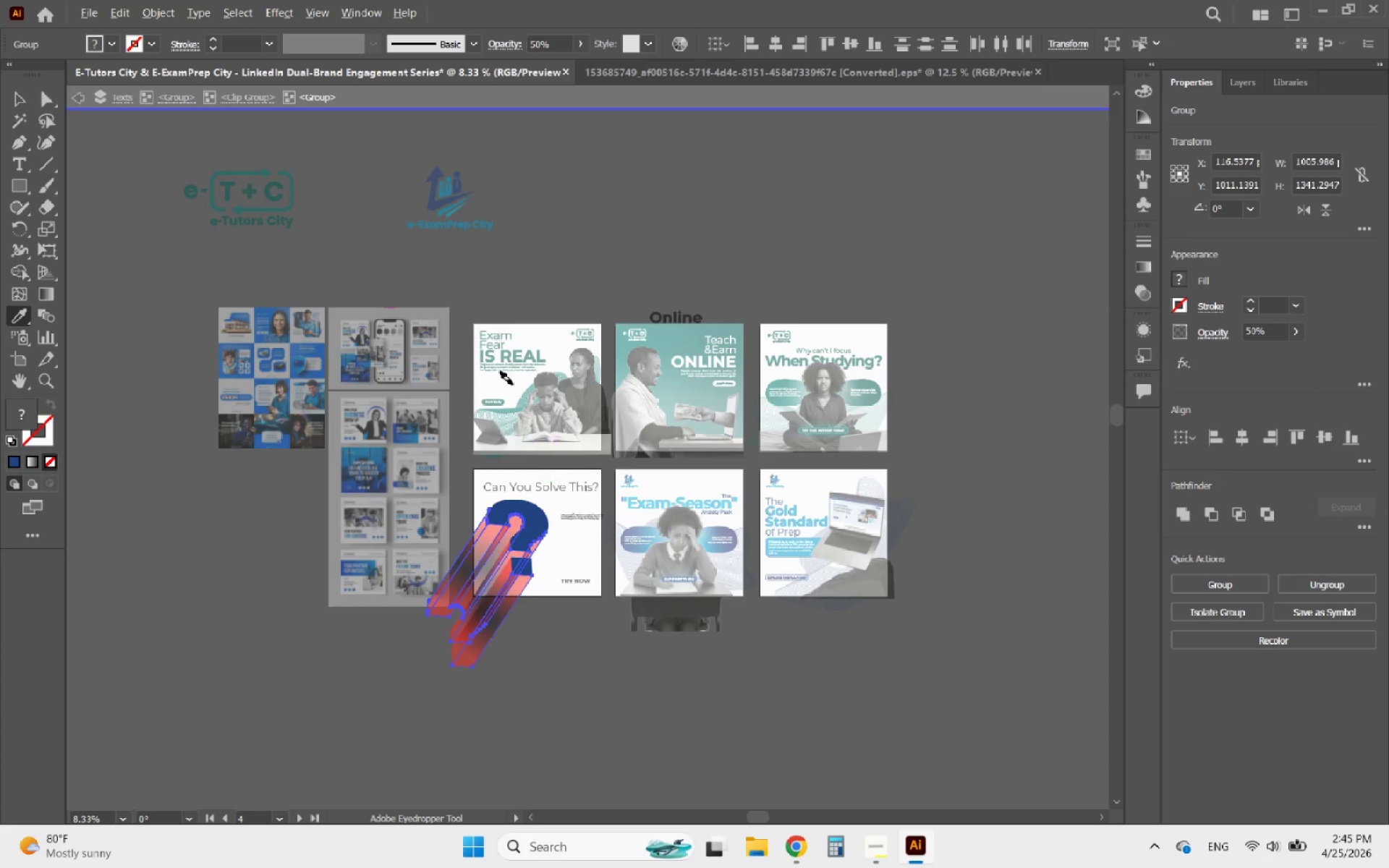 
scroll: coordinate [368, 187], scroll_direction: up, amount: 4.0
 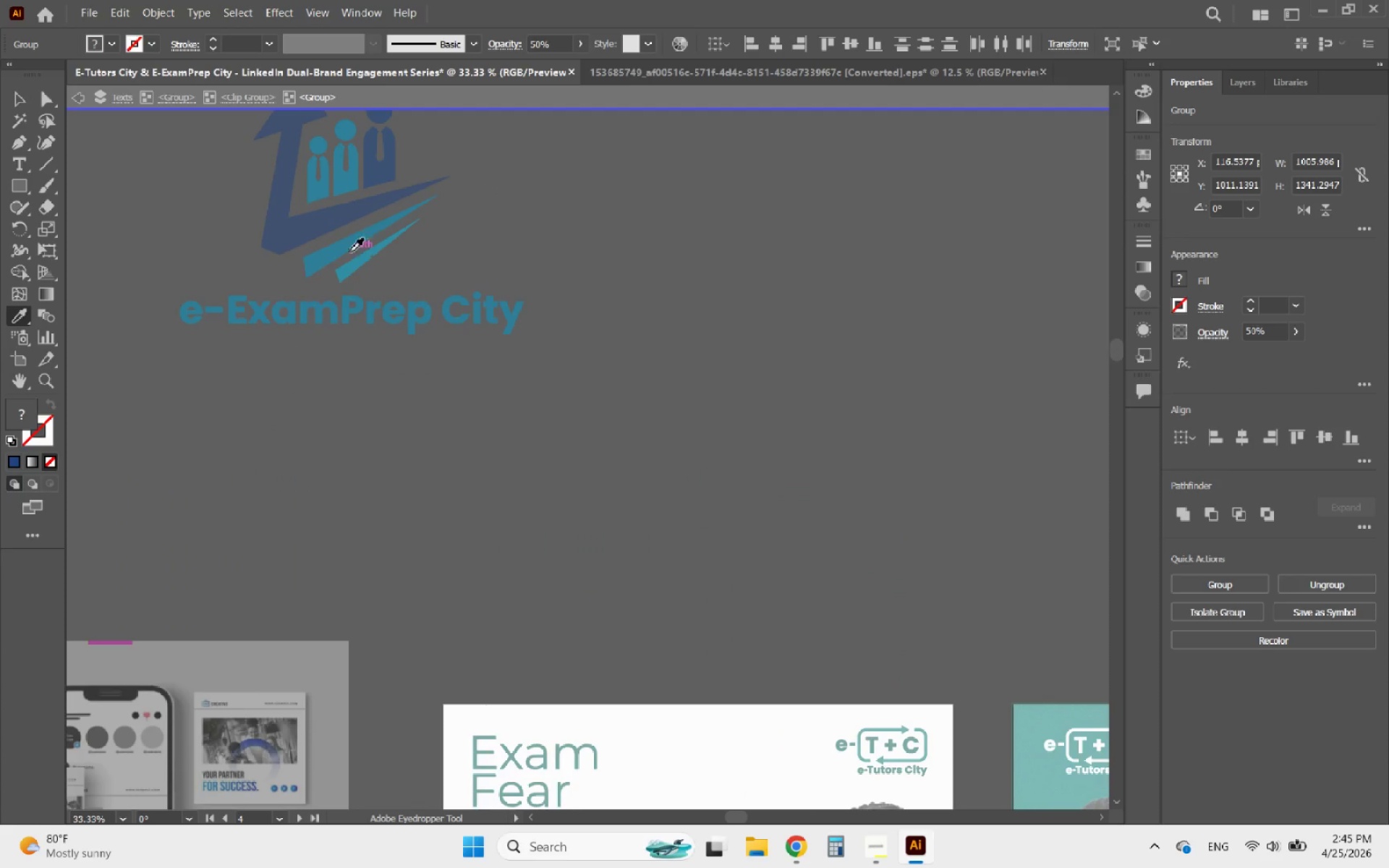 
left_click([348, 268])
 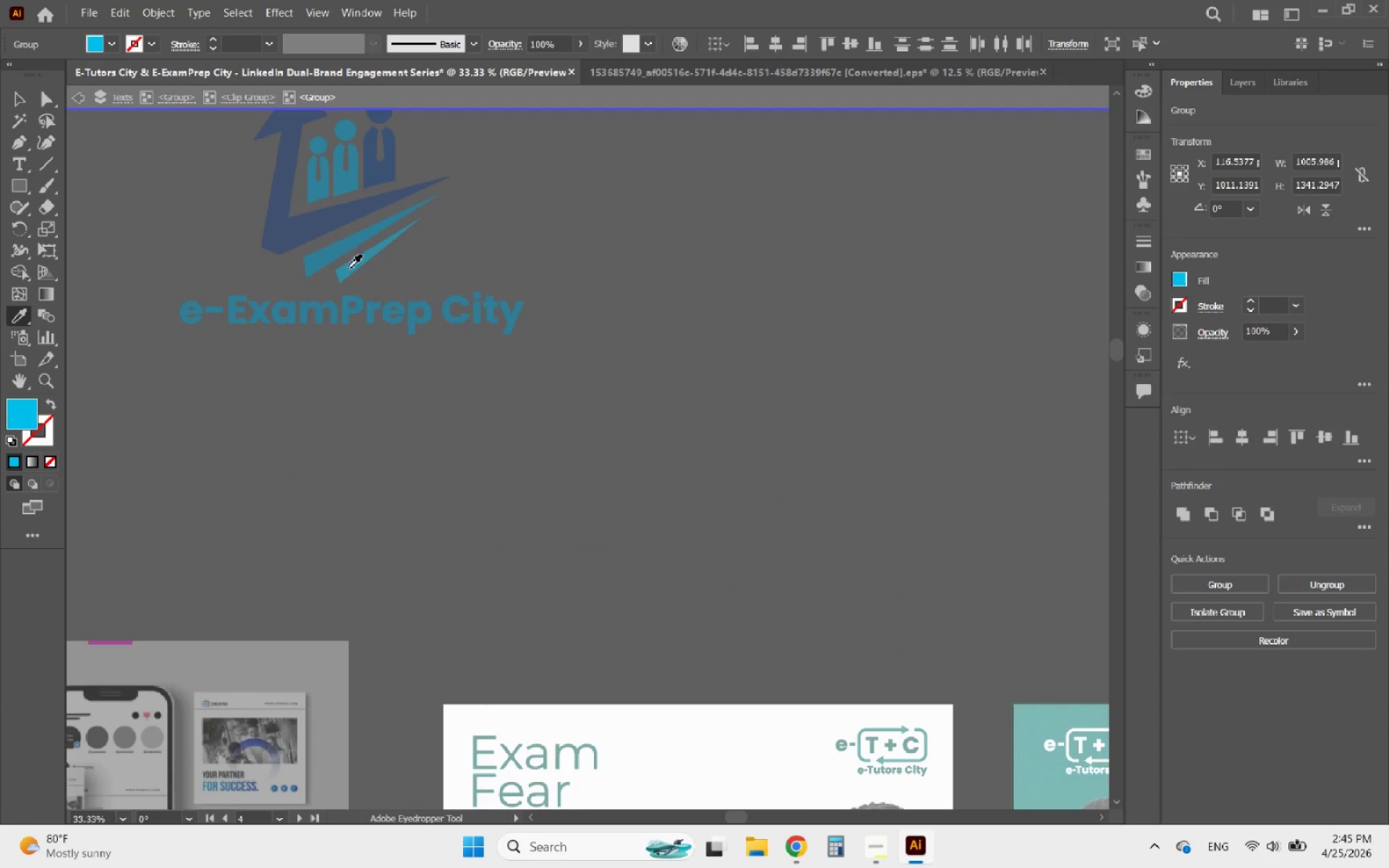 
hold_key(key=AltLeft, duration=1.8)
scroll: coordinate [522, 567], scroll_direction: none, amount: 0.0
 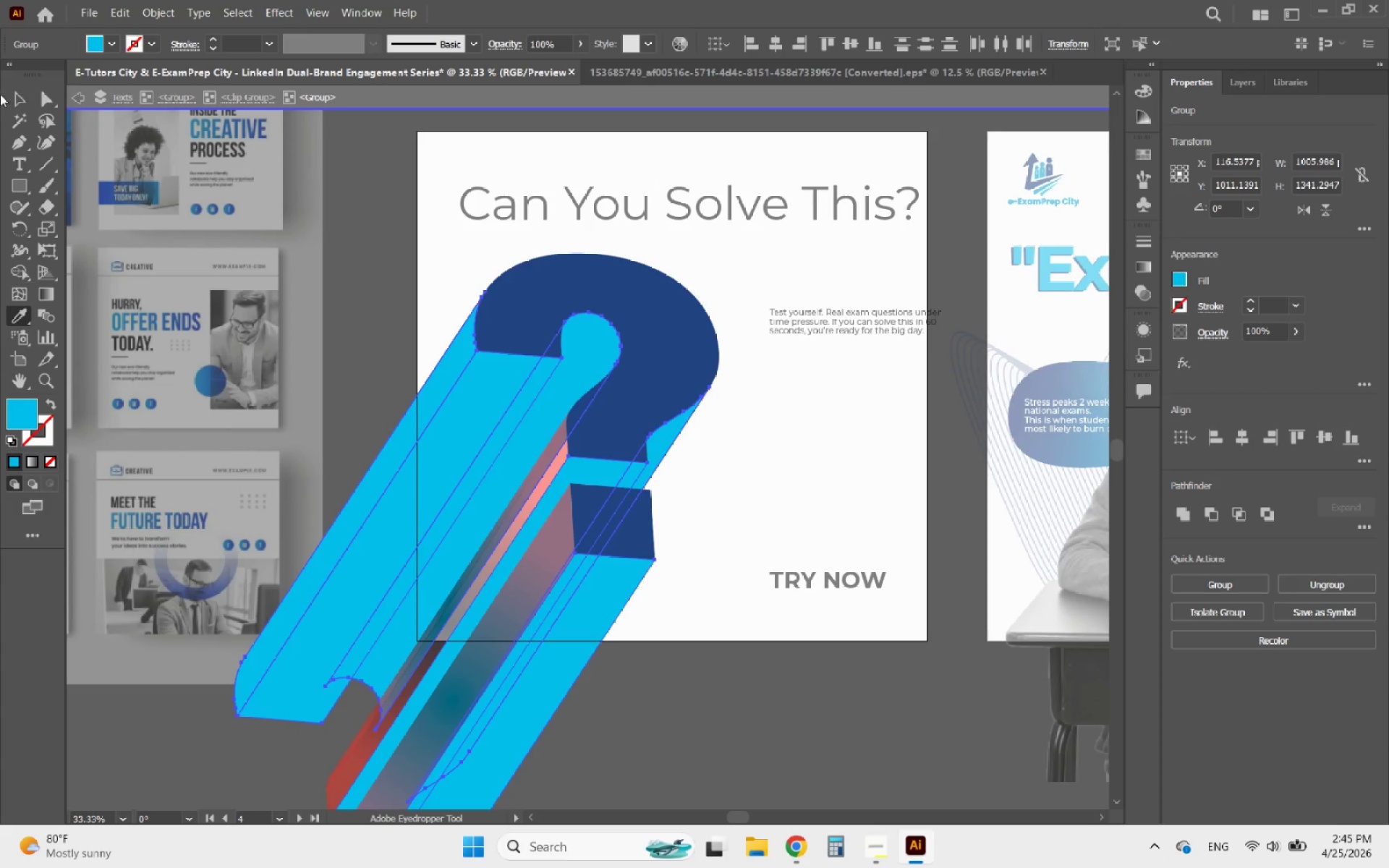 
left_click([20, 106])
 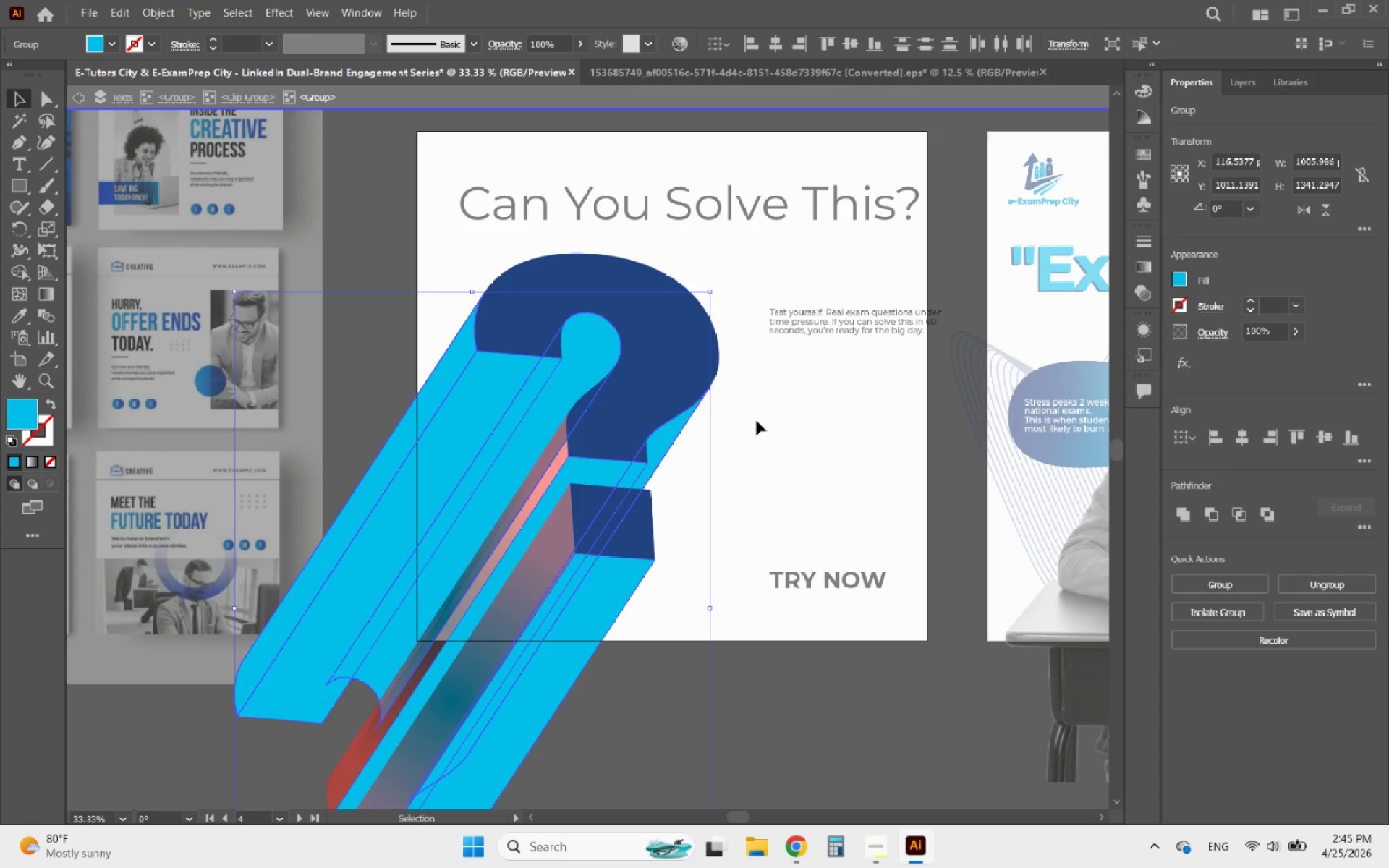 
key(Control+Z)
 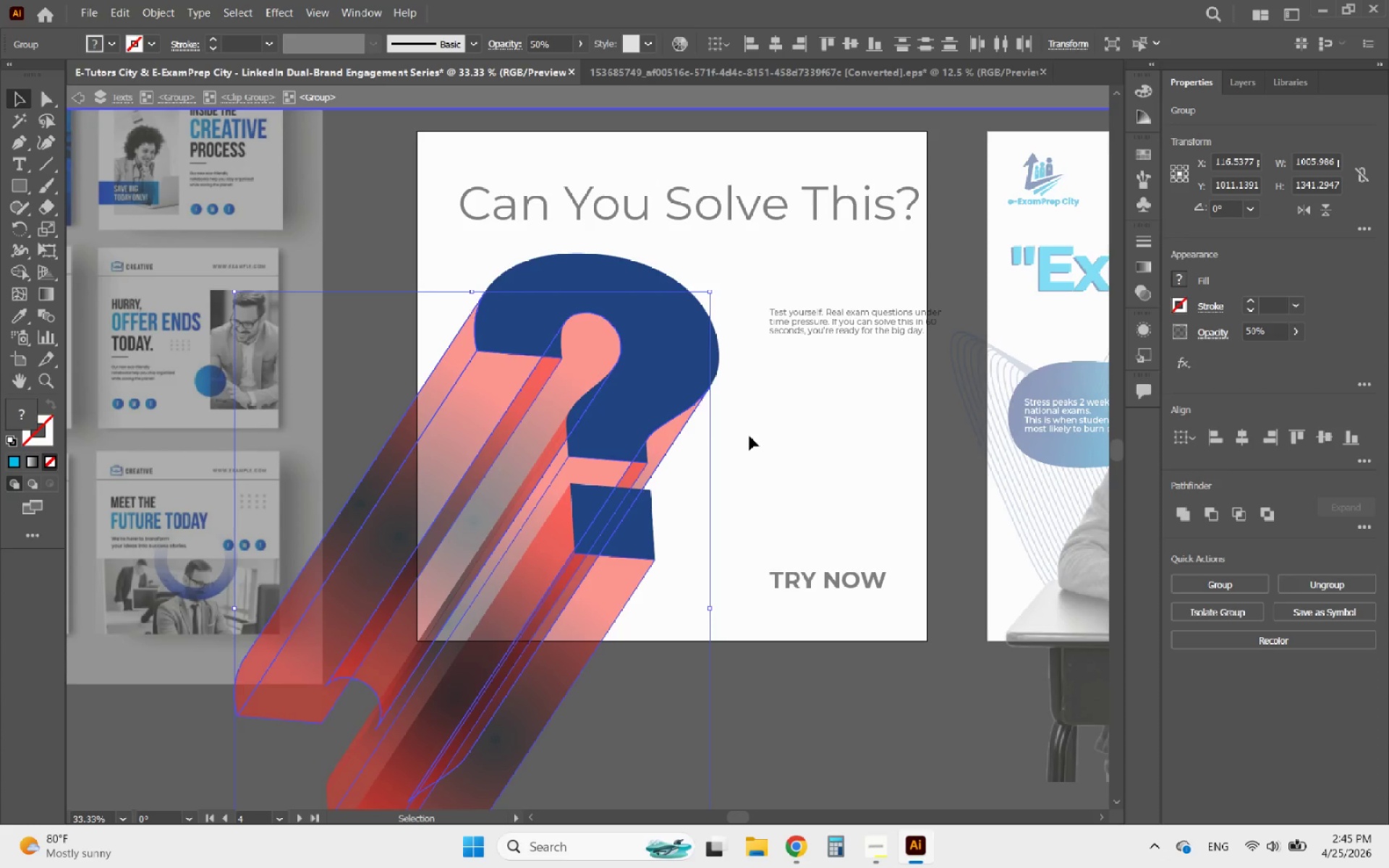 
left_click([773, 438])
 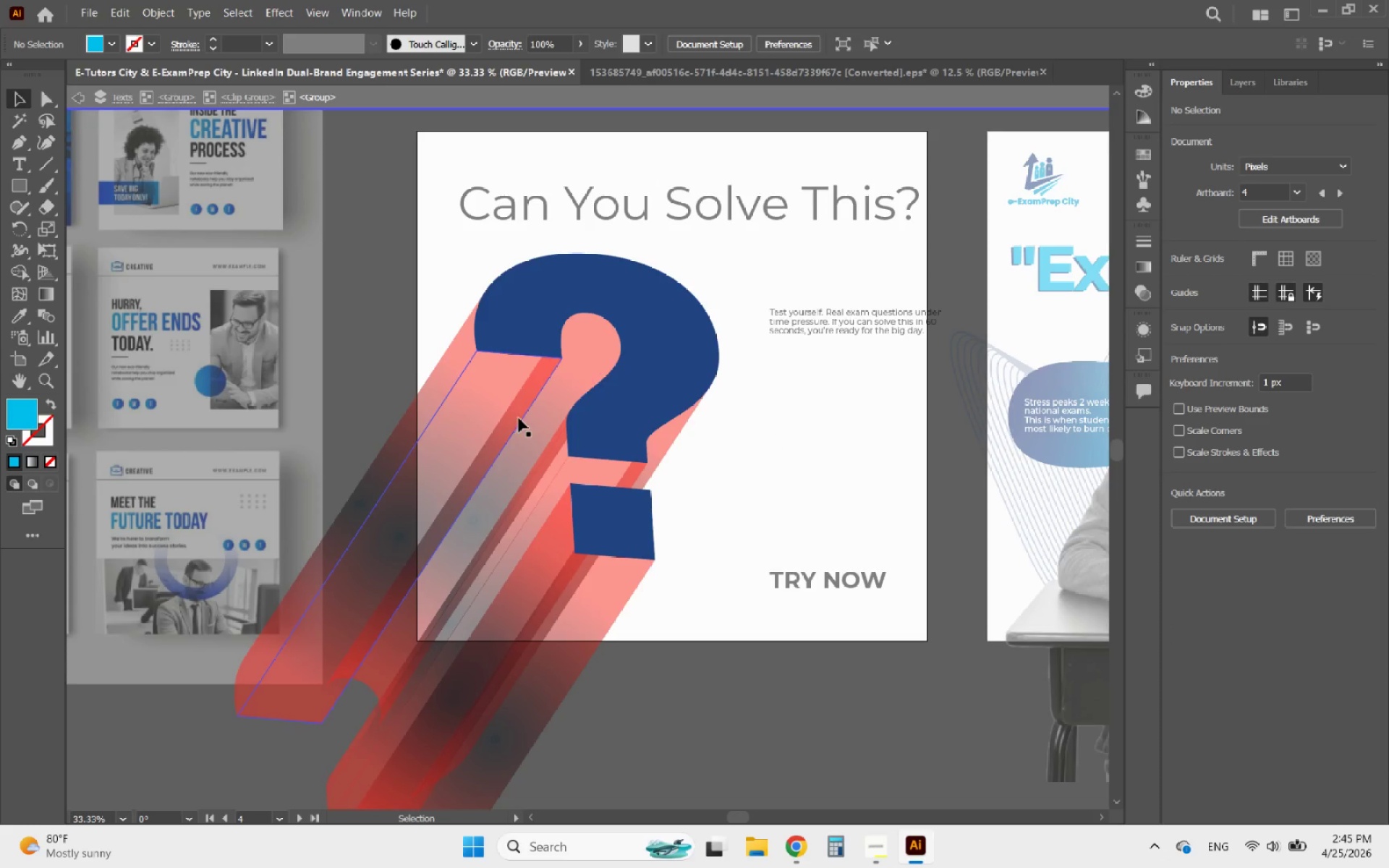 
left_click([536, 422])
 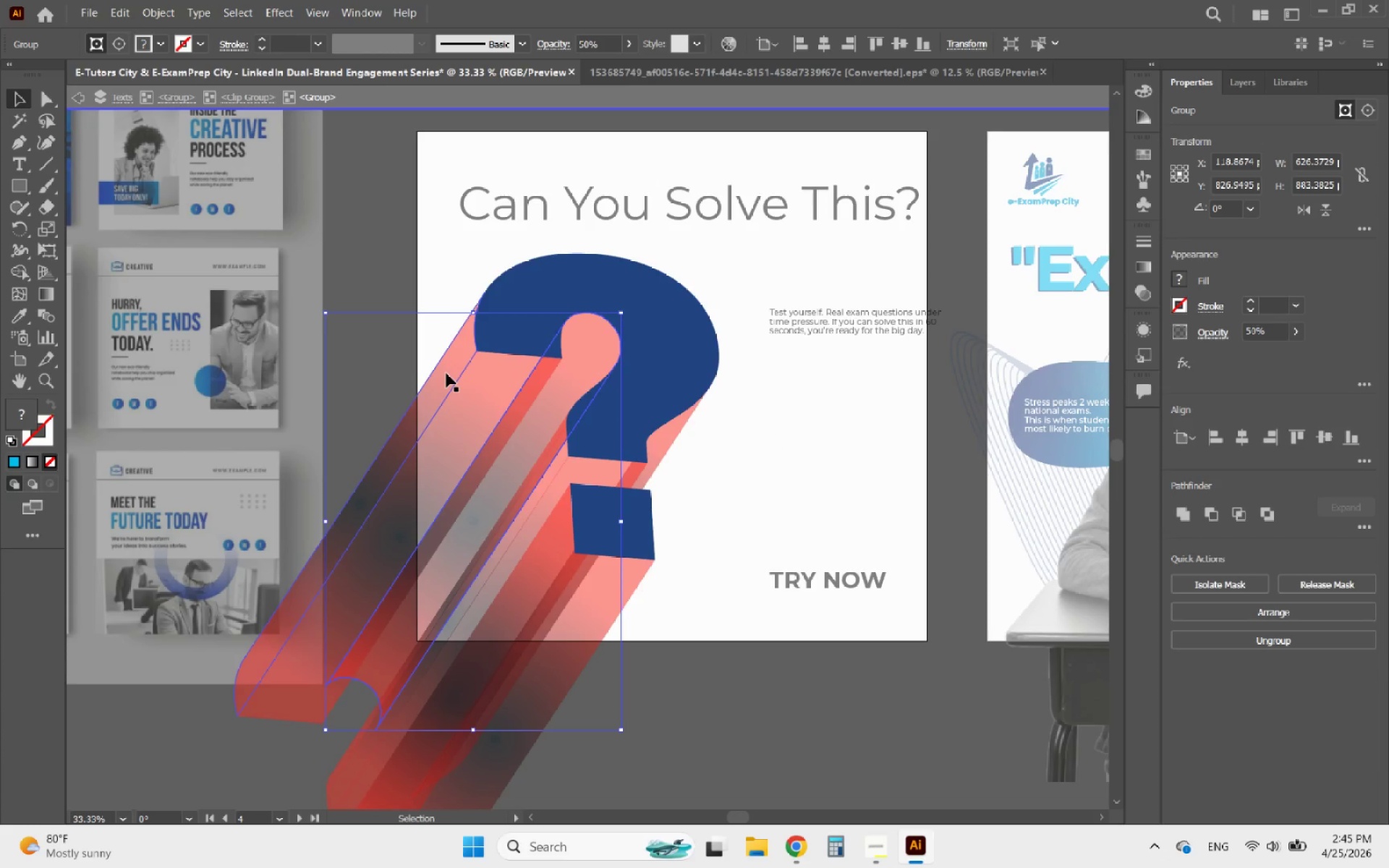 
hold_key(key=ShiftLeft, duration=8.12)
left_click([446, 373])
 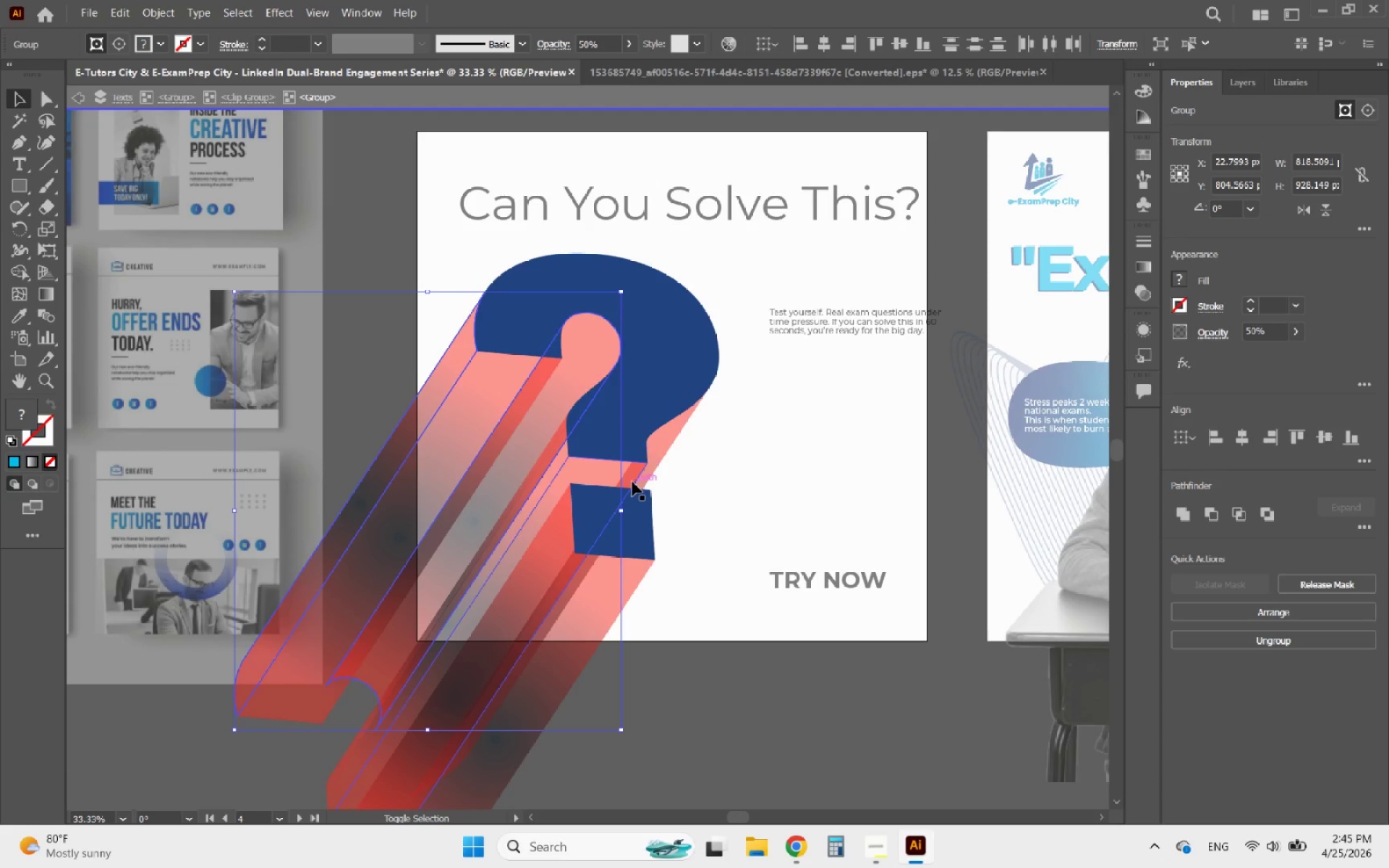 
left_click([632, 480])
 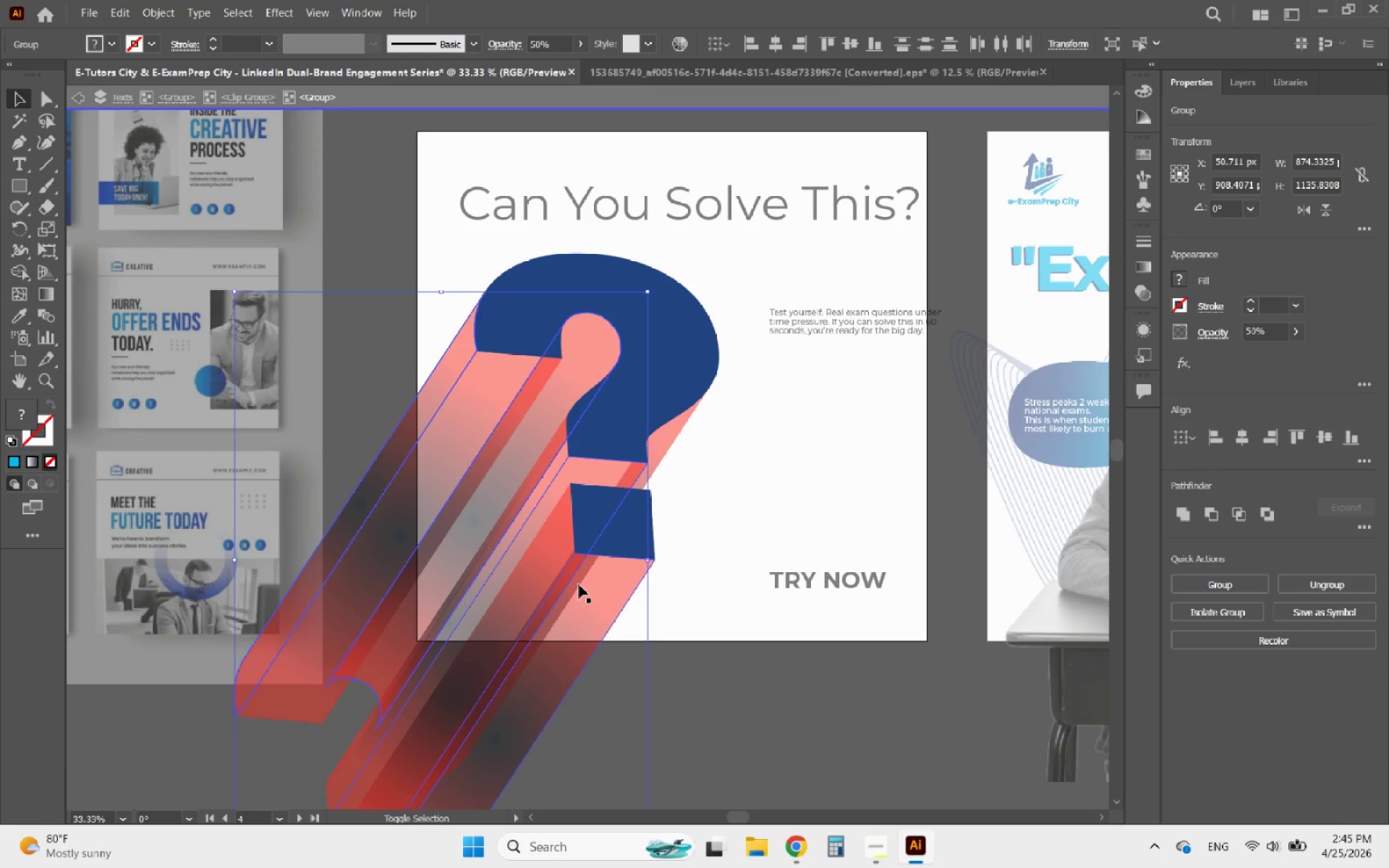 
left_click([579, 584])
 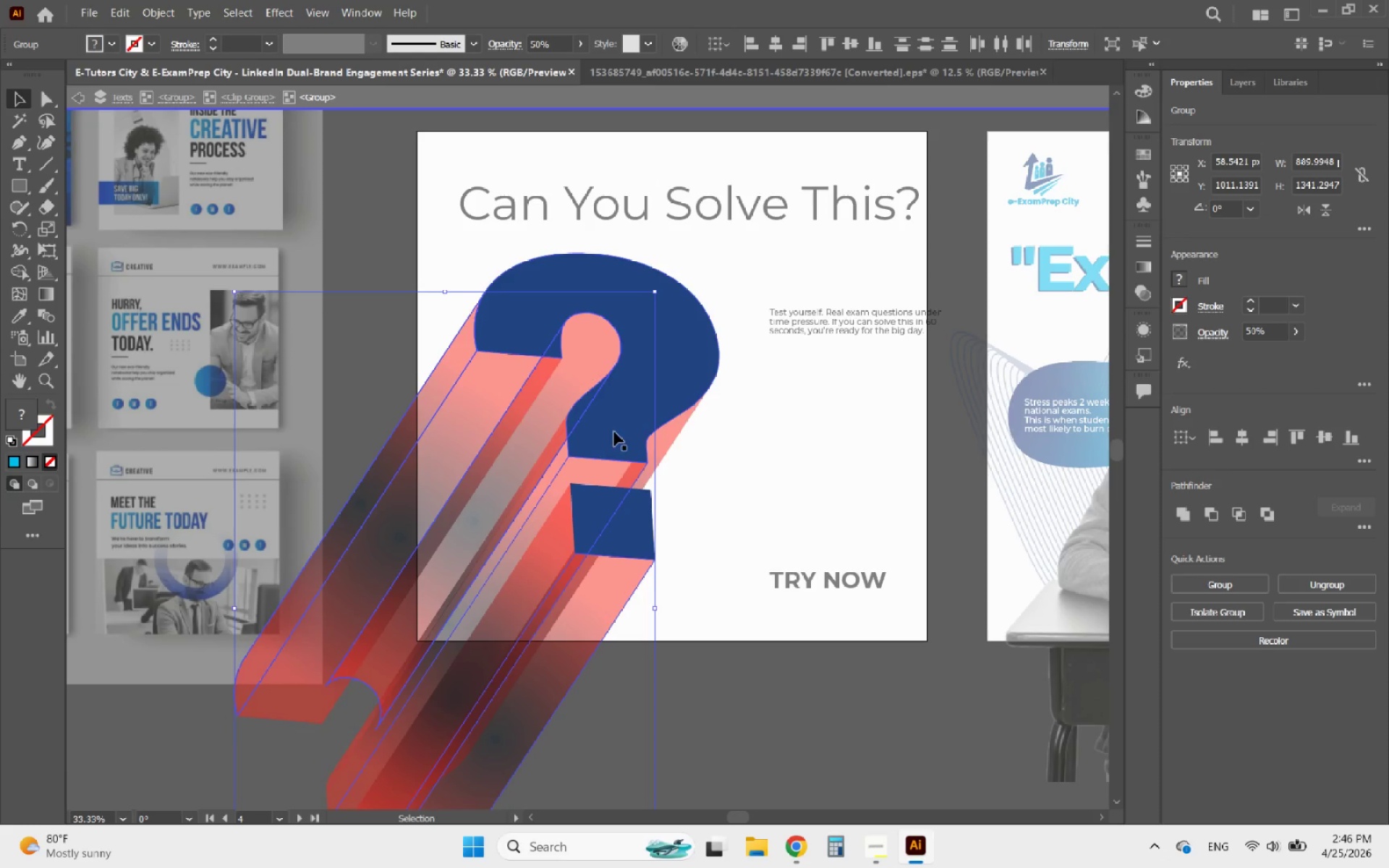 
hold_key(key=AltLeft, duration=0.58)
scroll: coordinate [530, 616], scroll_direction: down, amount: 4.0
 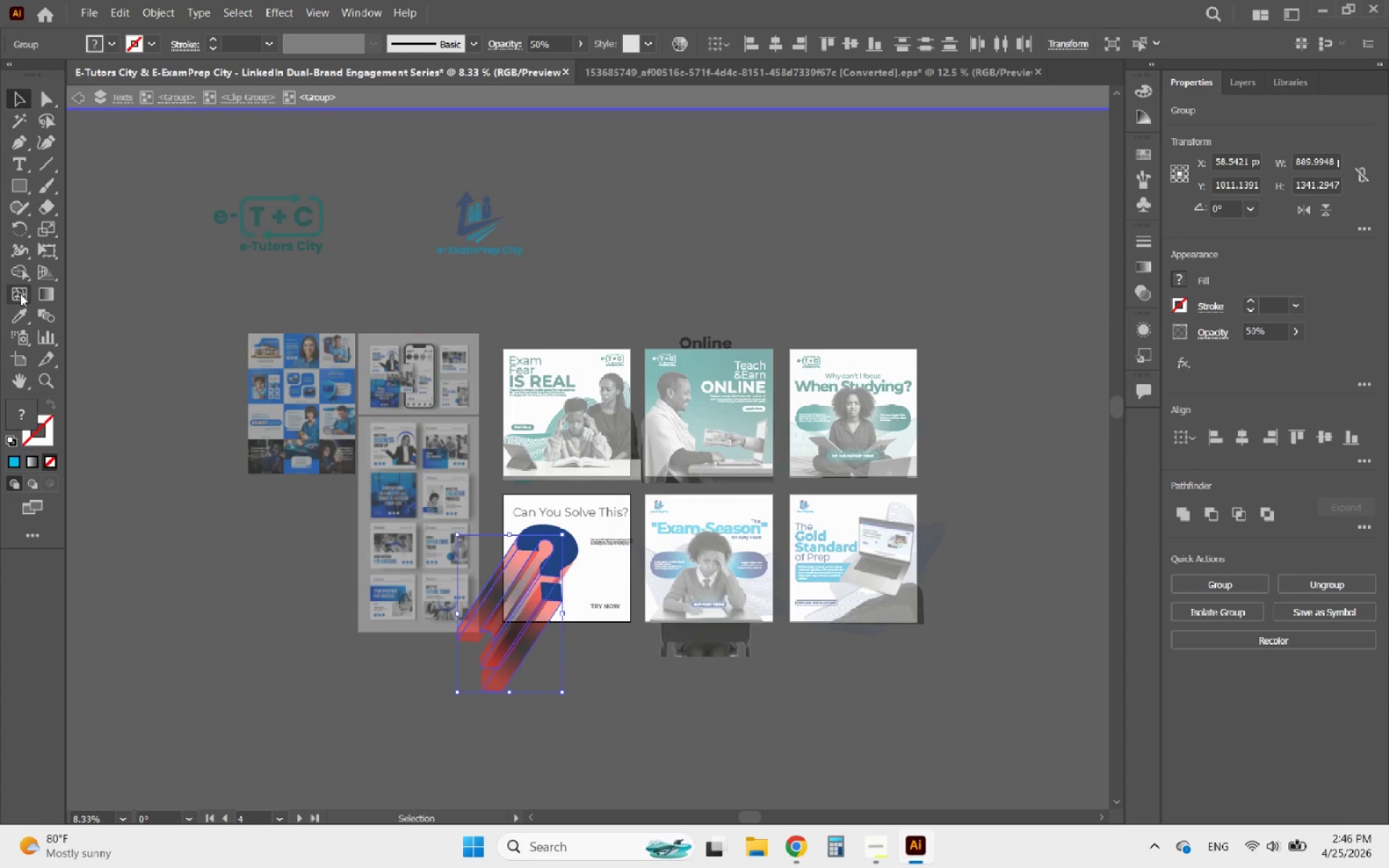 
left_click([20, 313])
 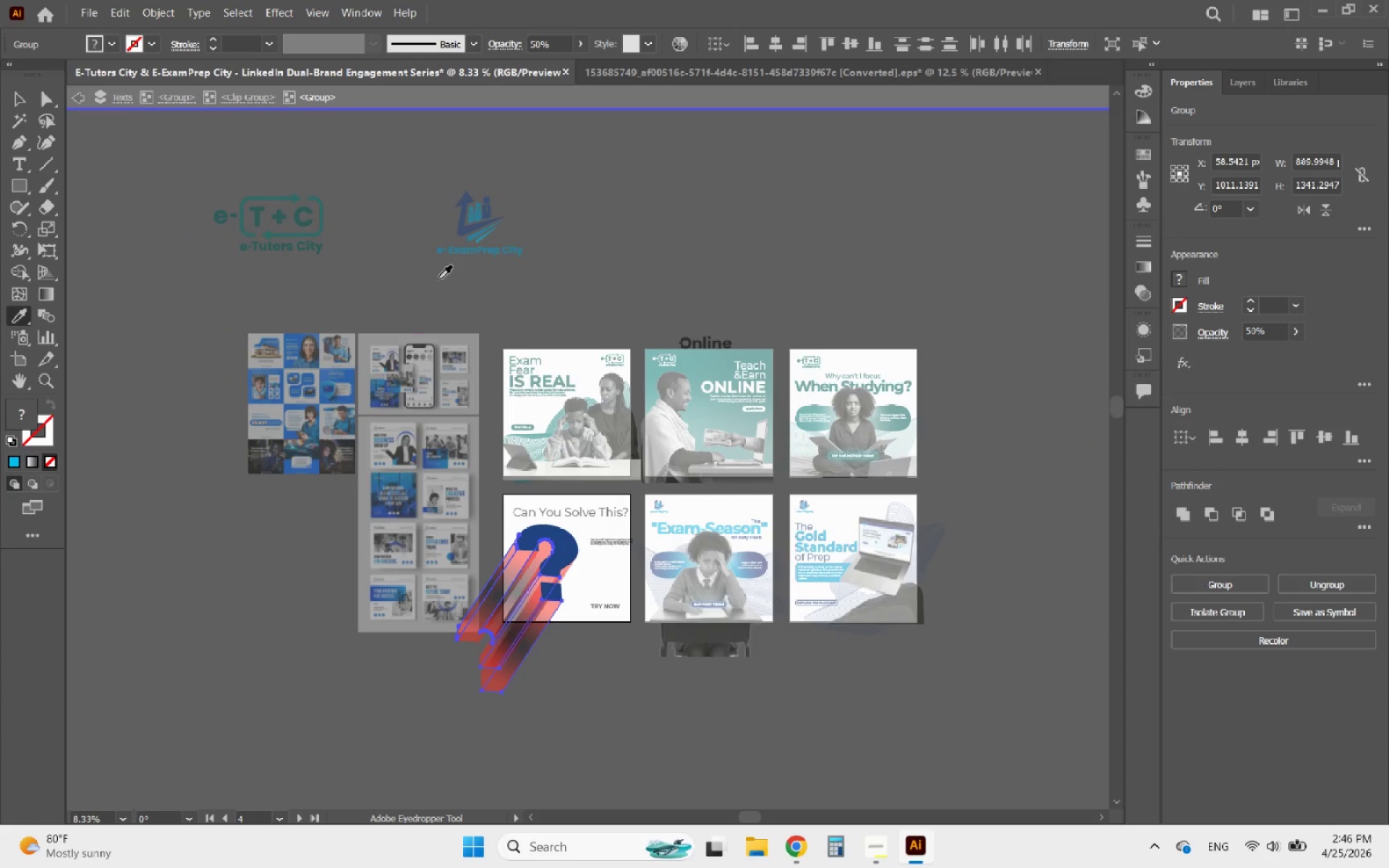 
hold_key(key=AltLeft, duration=0.69)
scroll: coordinate [485, 218], scroll_direction: up, amount: 5.0
 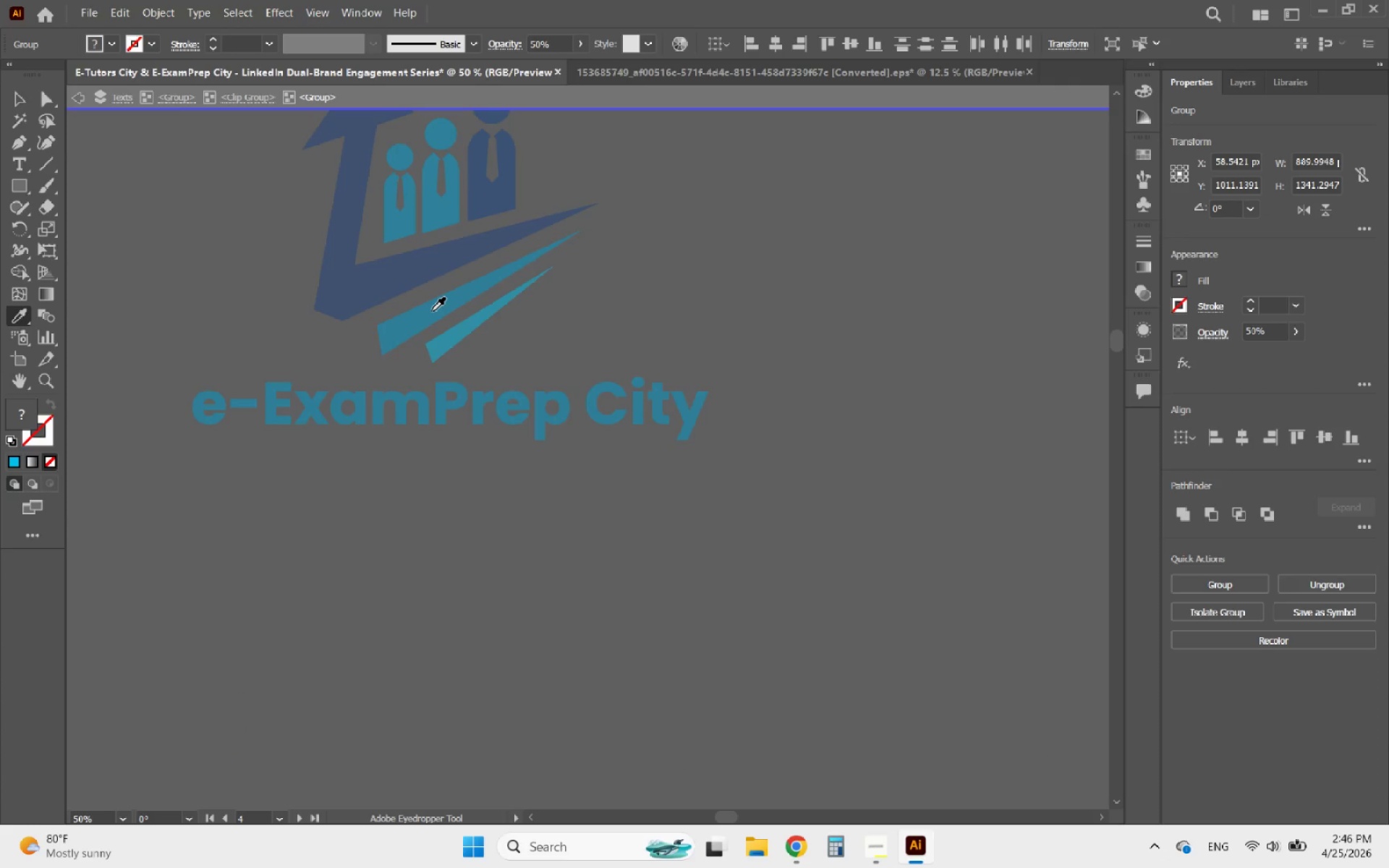 
key(Alt+AltLeft)
 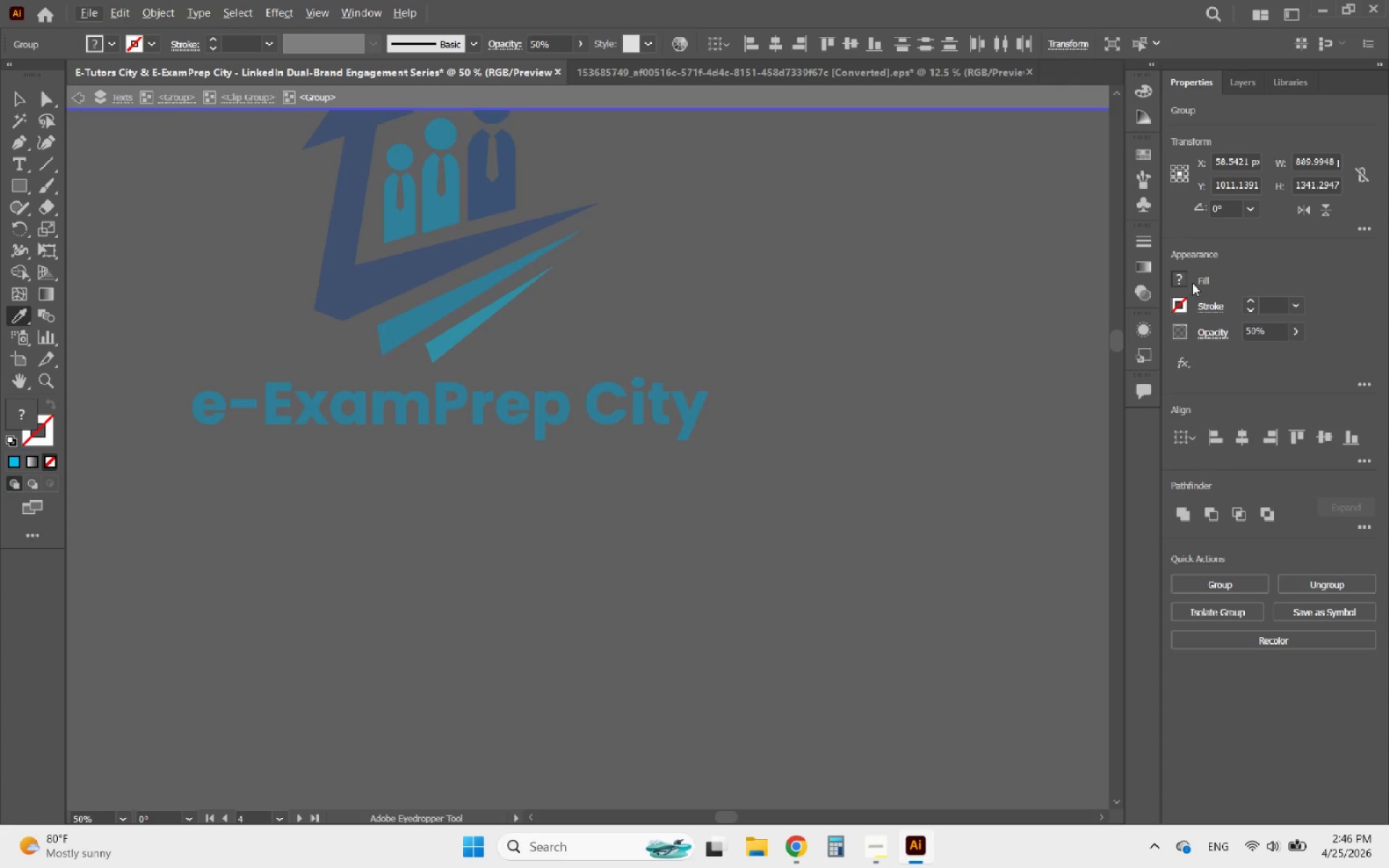 
left_click([1180, 278])
 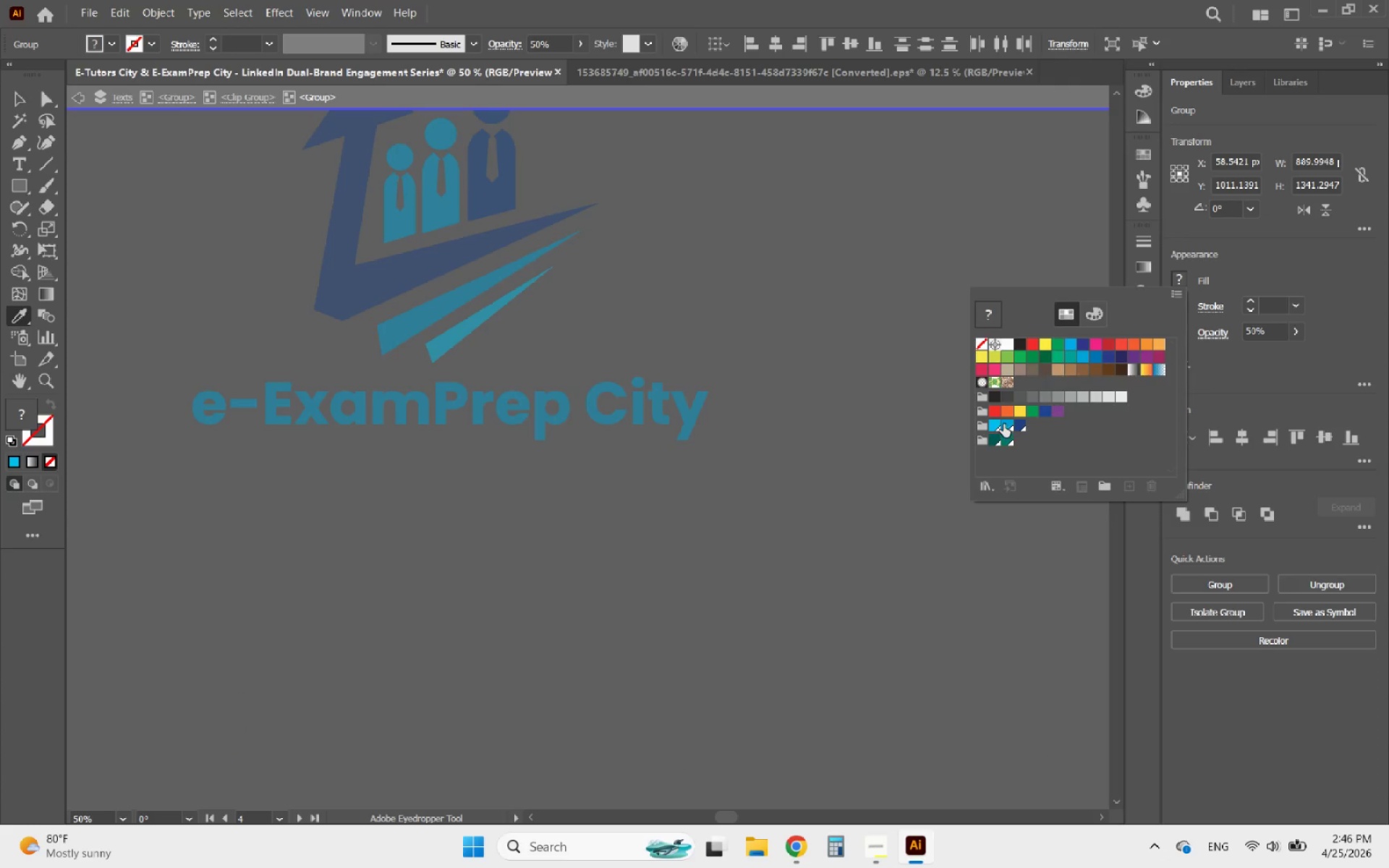 
left_click([1004, 423])
 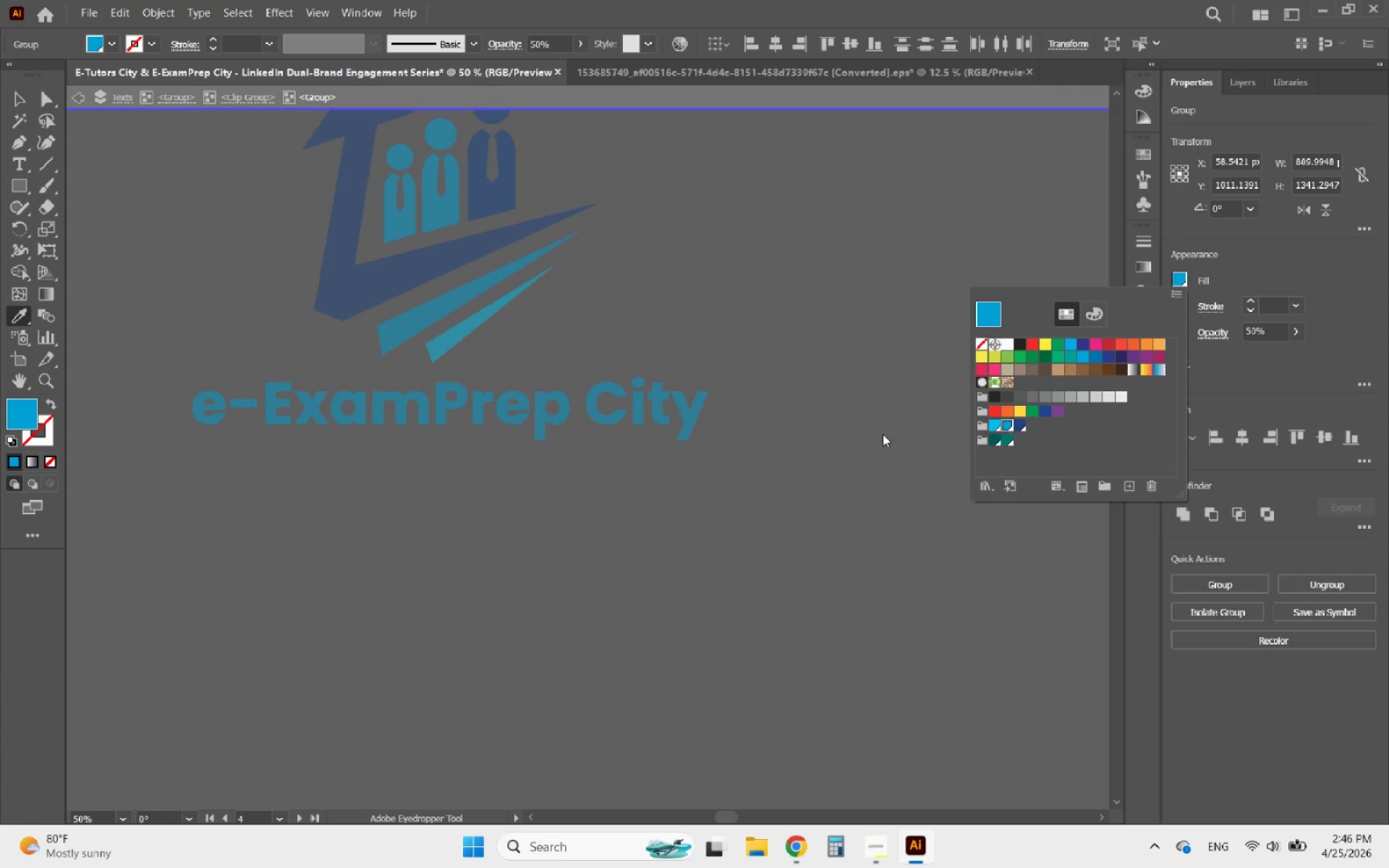 
hold_key(key=AltLeft, duration=0.41)
 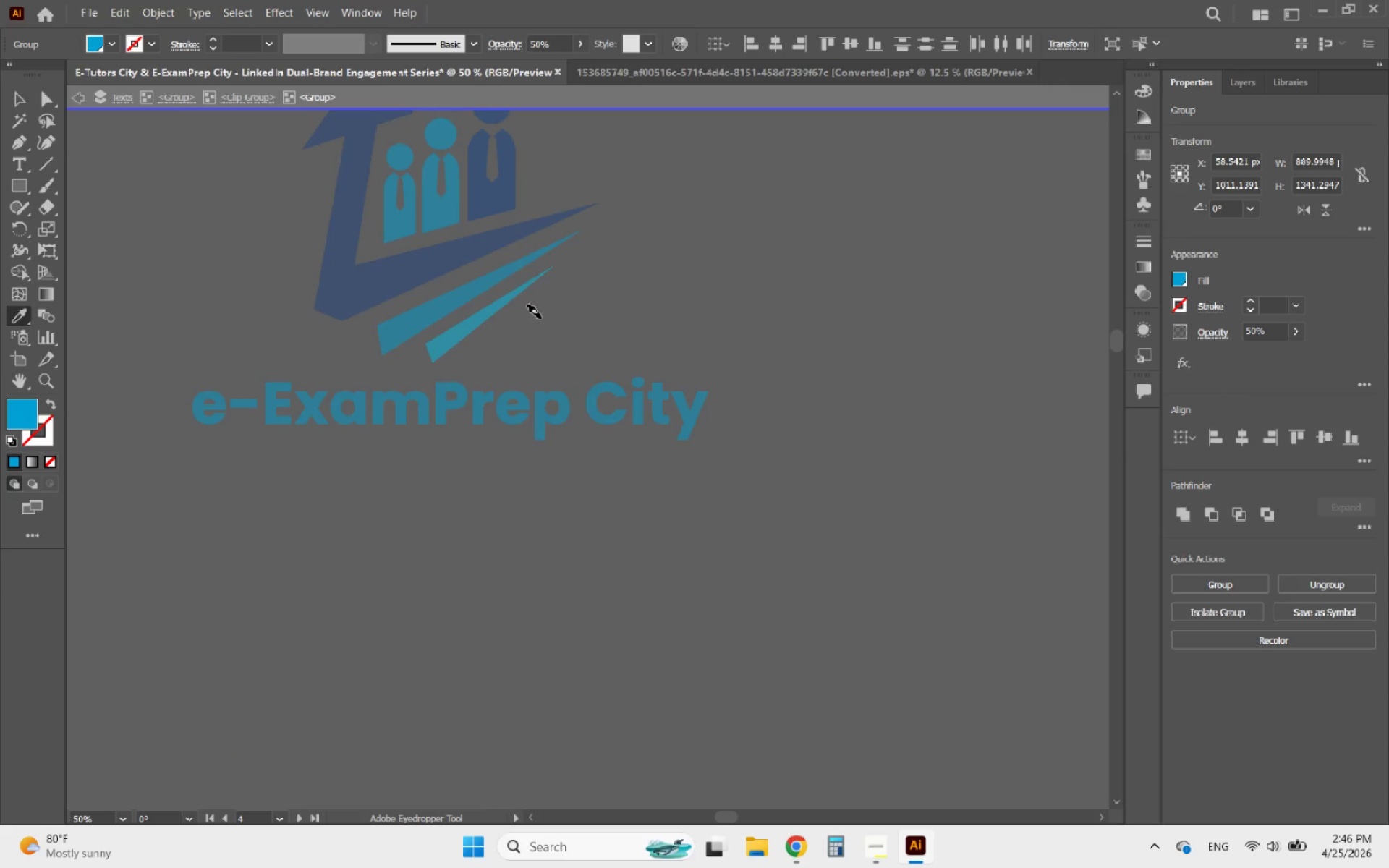 
left_click([540, 318])
 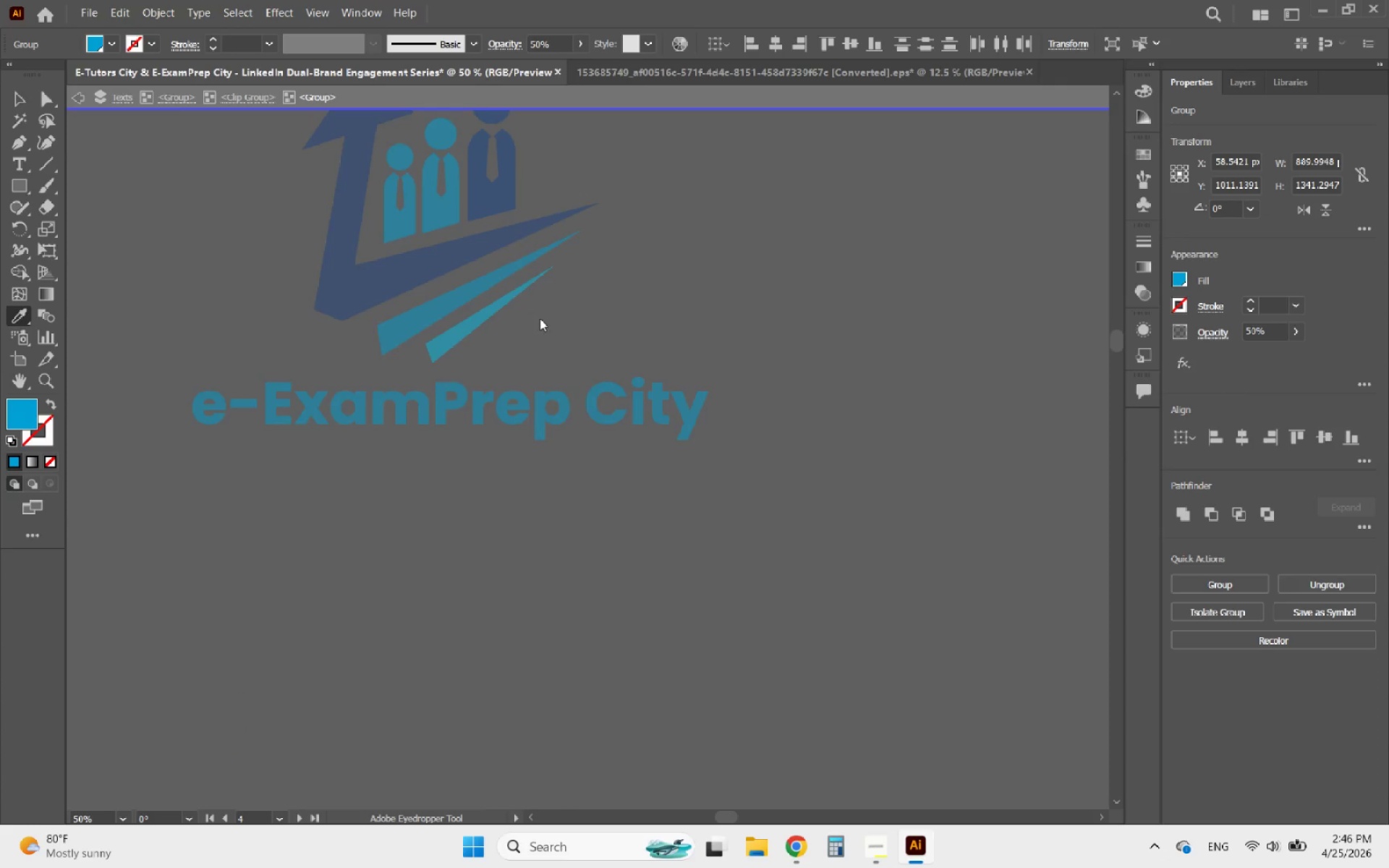 
scroll: coordinate [502, 303], scroll_direction: down, amount: 6.0
 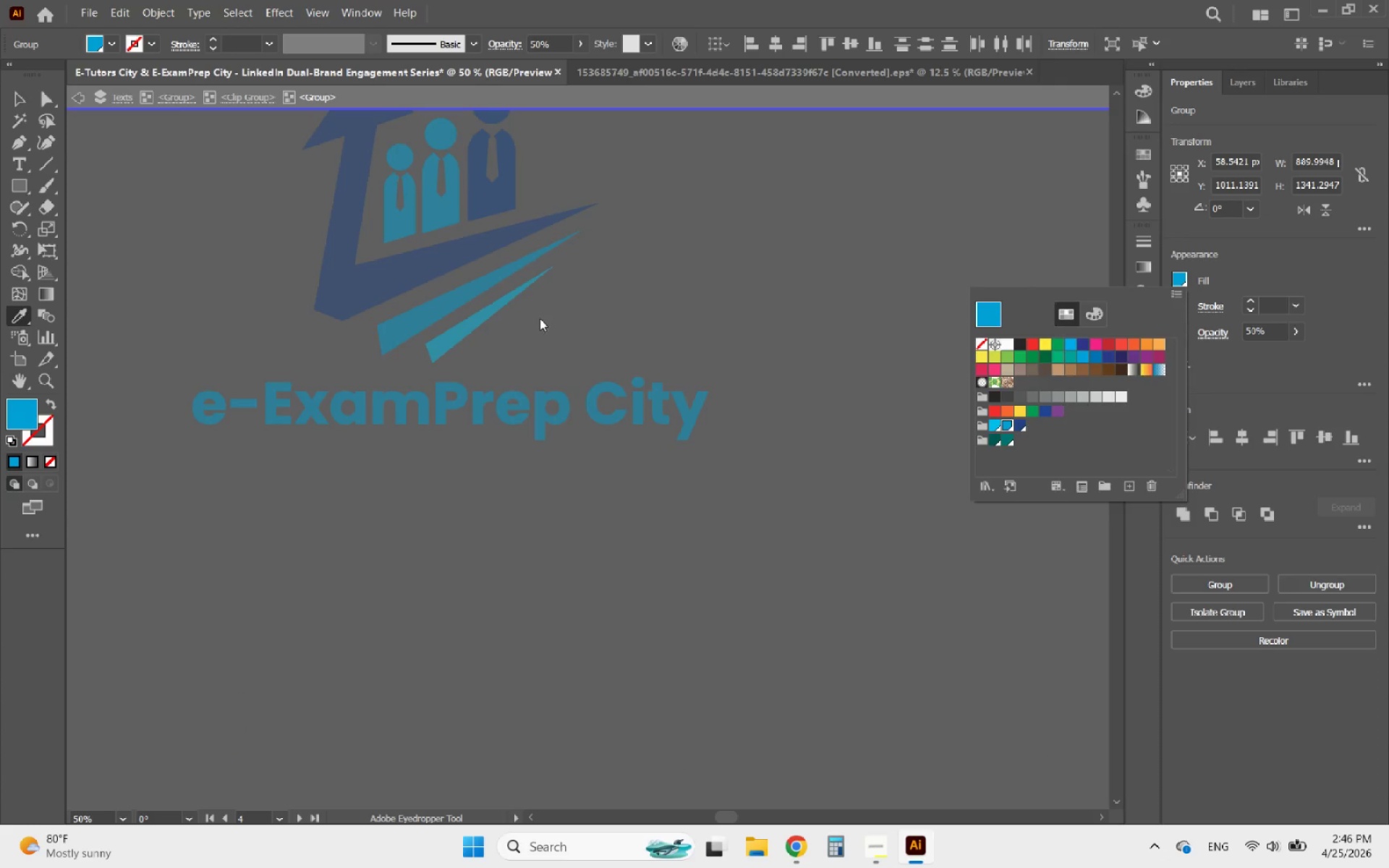 
hold_key(key=AltLeft, duration=2.88)
scroll: coordinate [550, 533], scroll_direction: down, amount: 2.0
 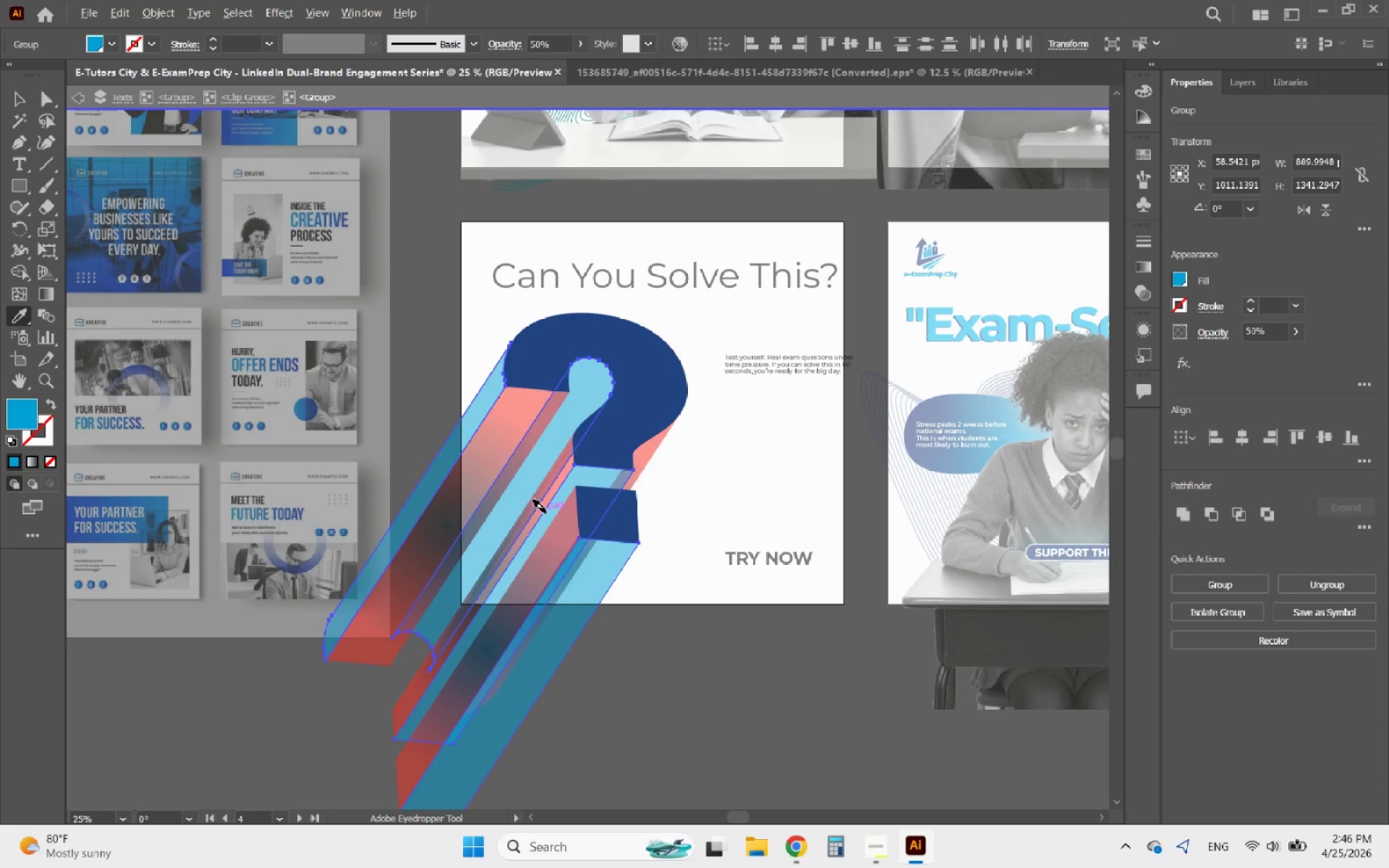 
scroll: coordinate [546, 513], scroll_direction: up, amount: 1.0
 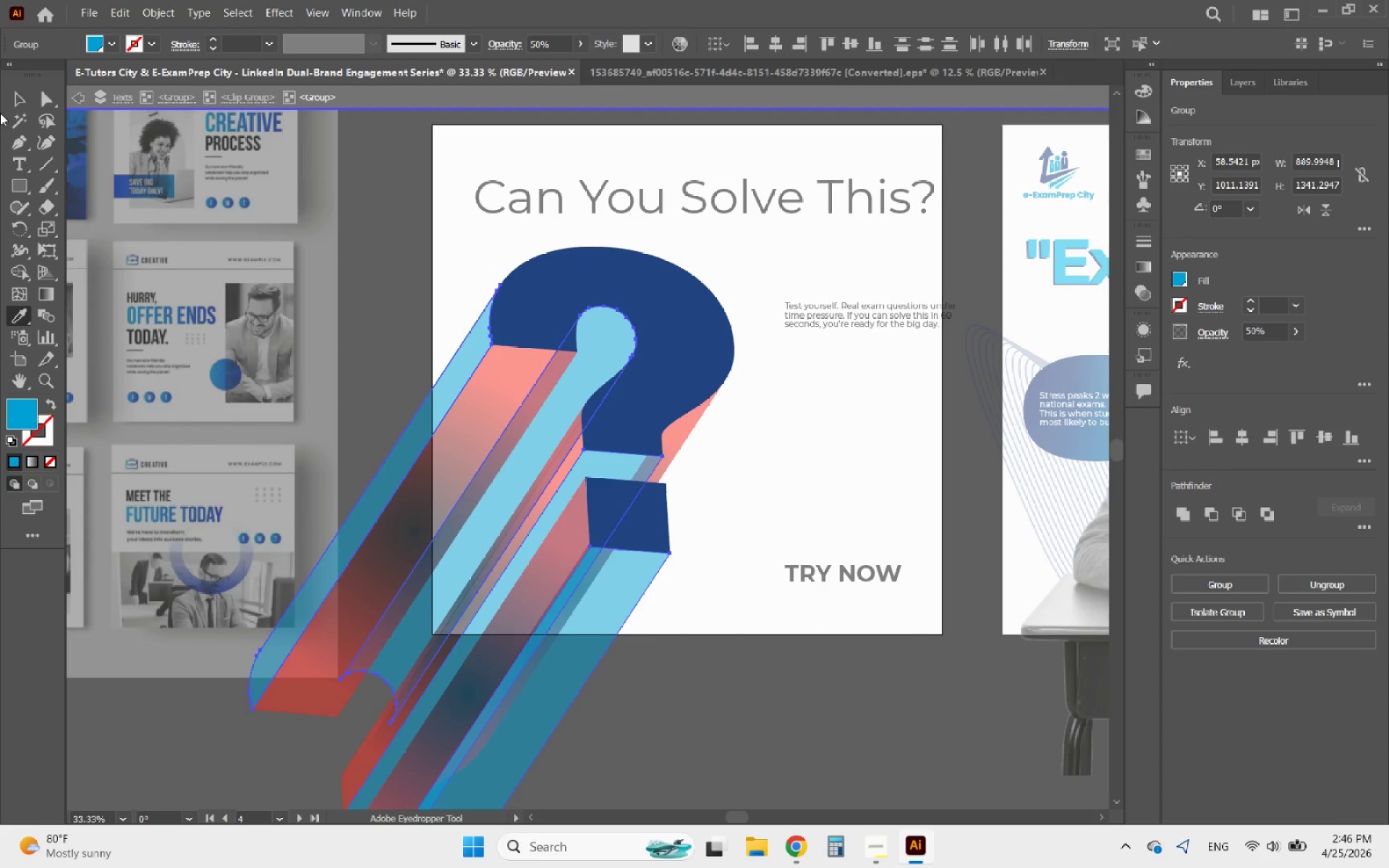 
left_click([18, 94])
 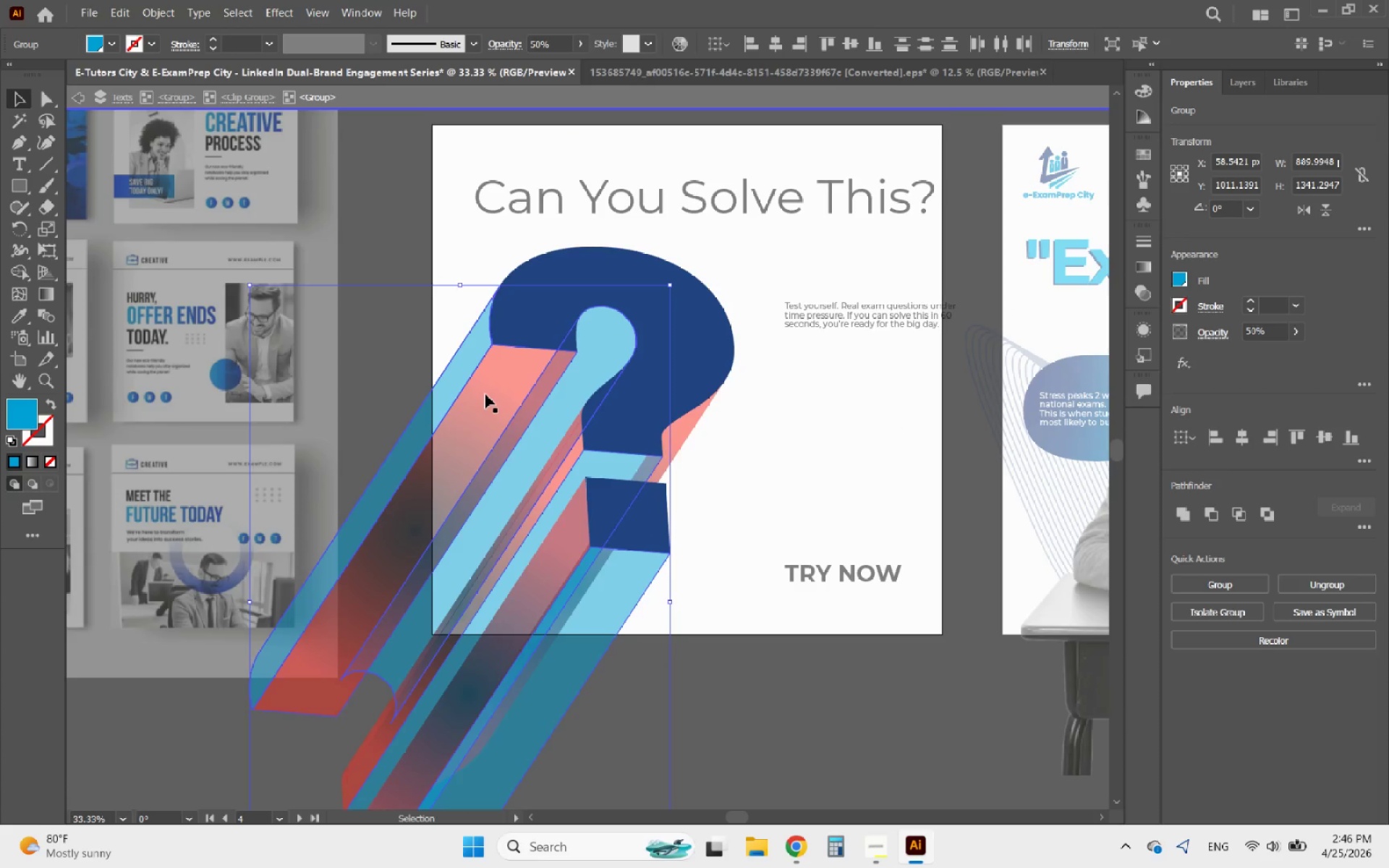 
left_click([490, 397])
 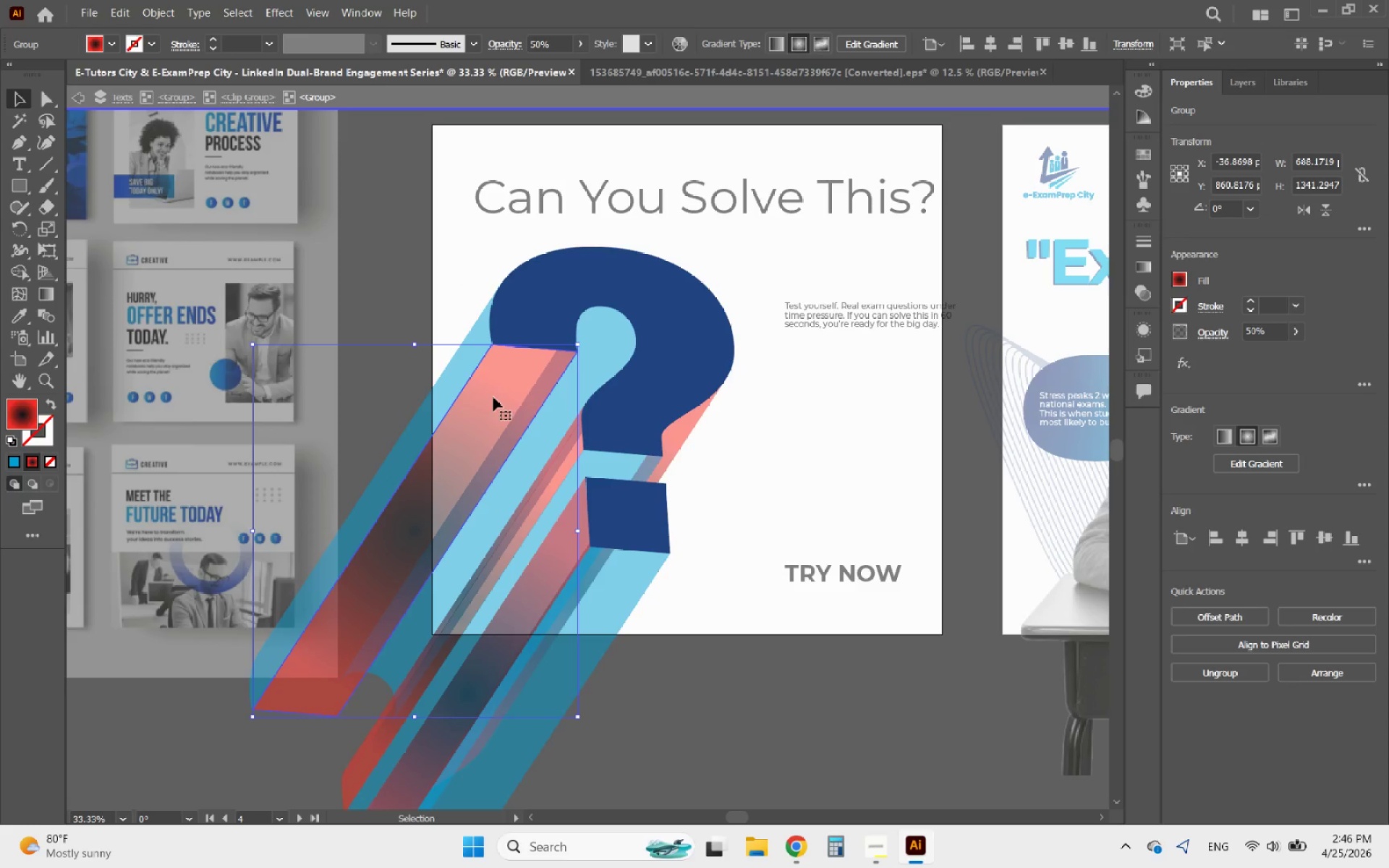 
hold_key(key=ShiftLeft, duration=1.66)
left_click([540, 393])
 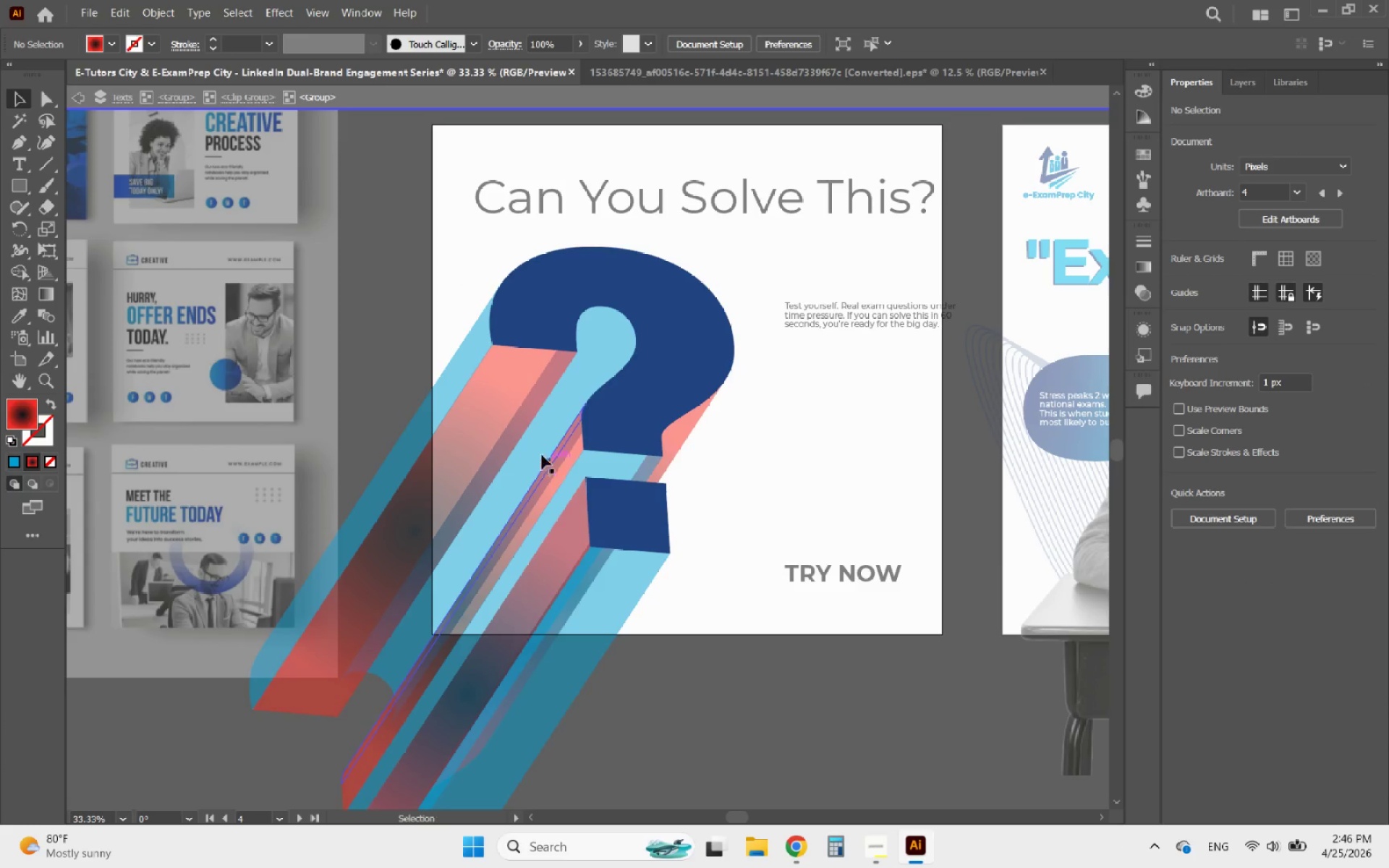 
left_click([513, 396])
 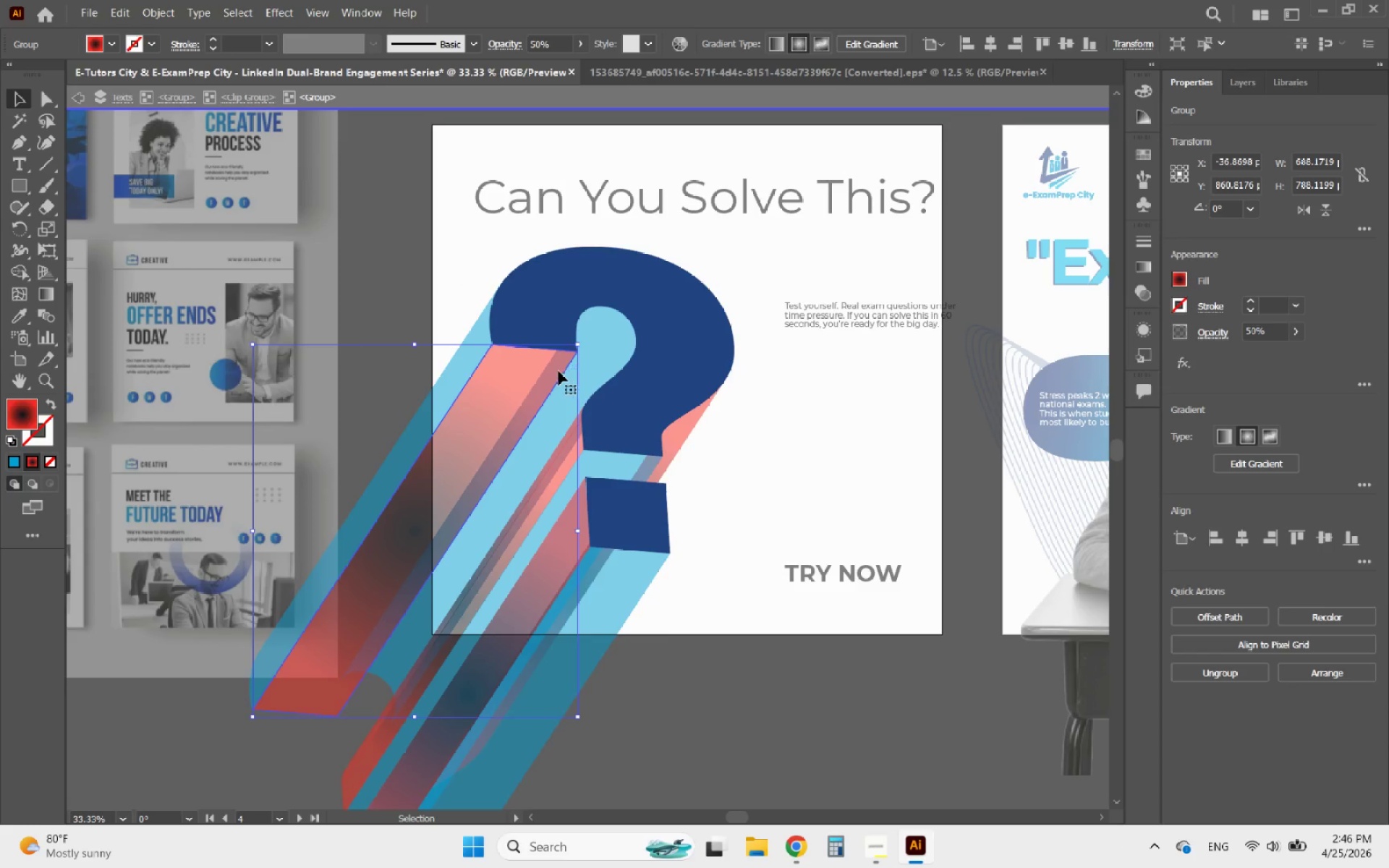 
hold_key(key=ShiftLeft, duration=3.81)
left_click([558, 480])
 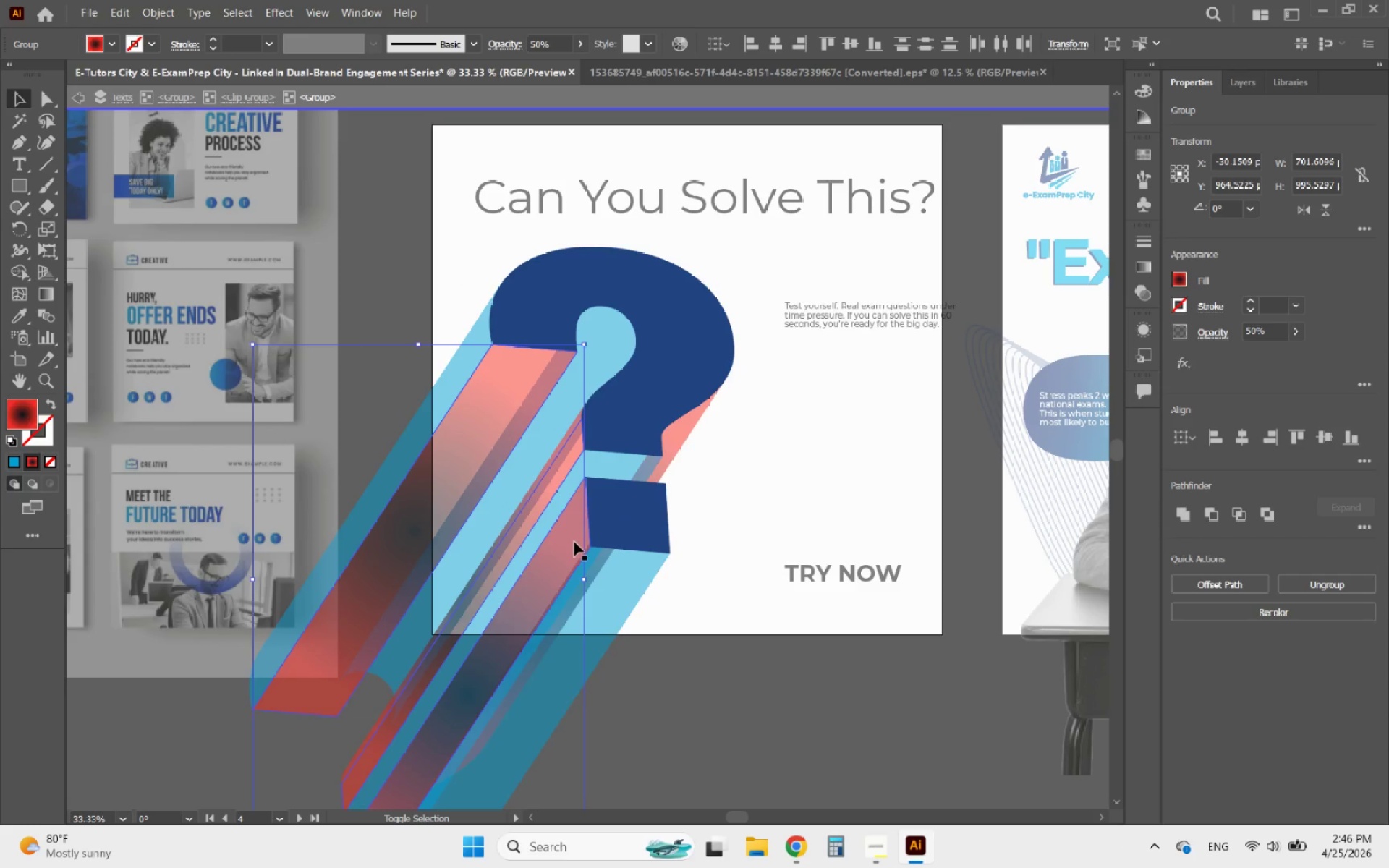 
left_click([574, 542])
 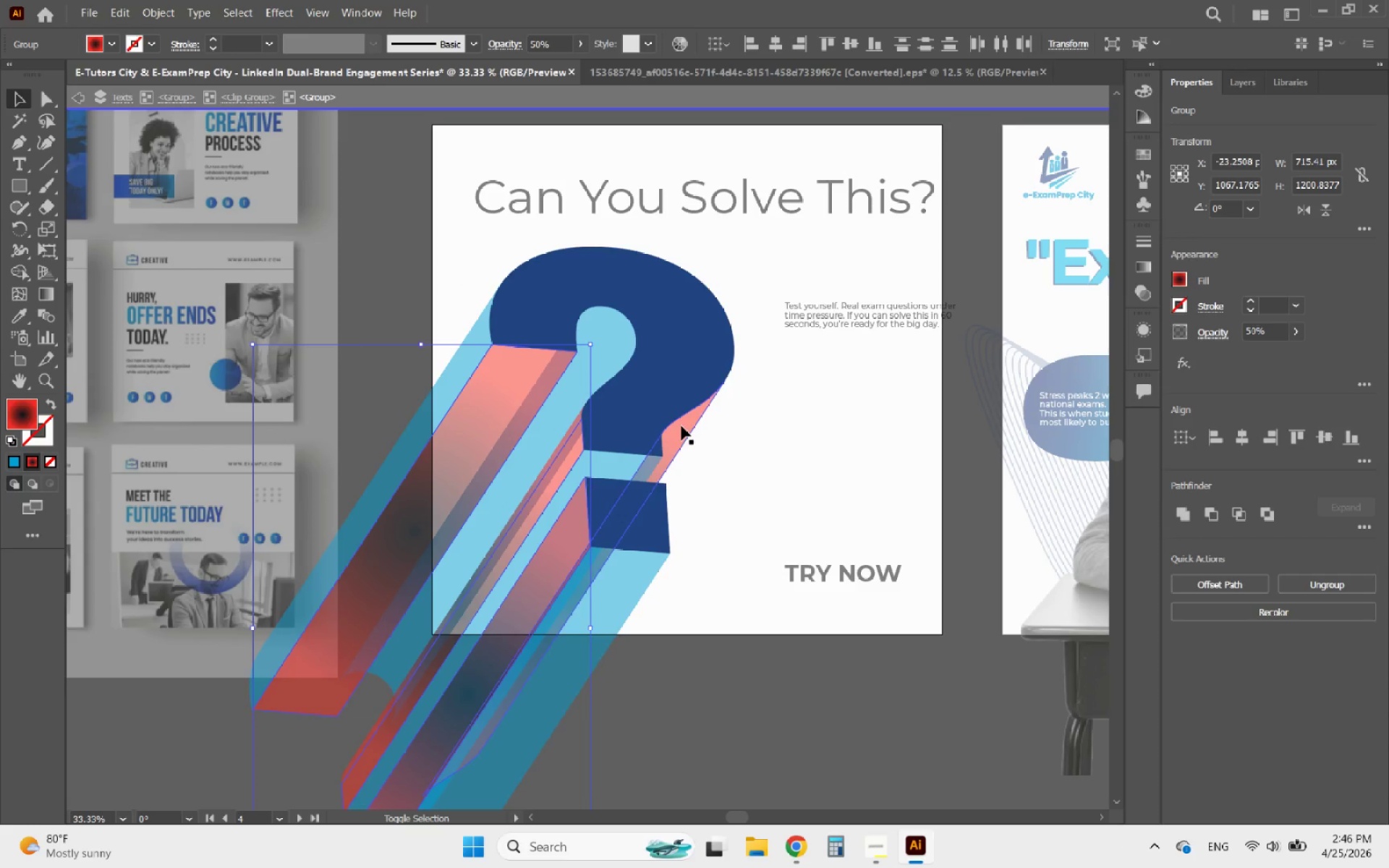 
left_click([681, 426])
 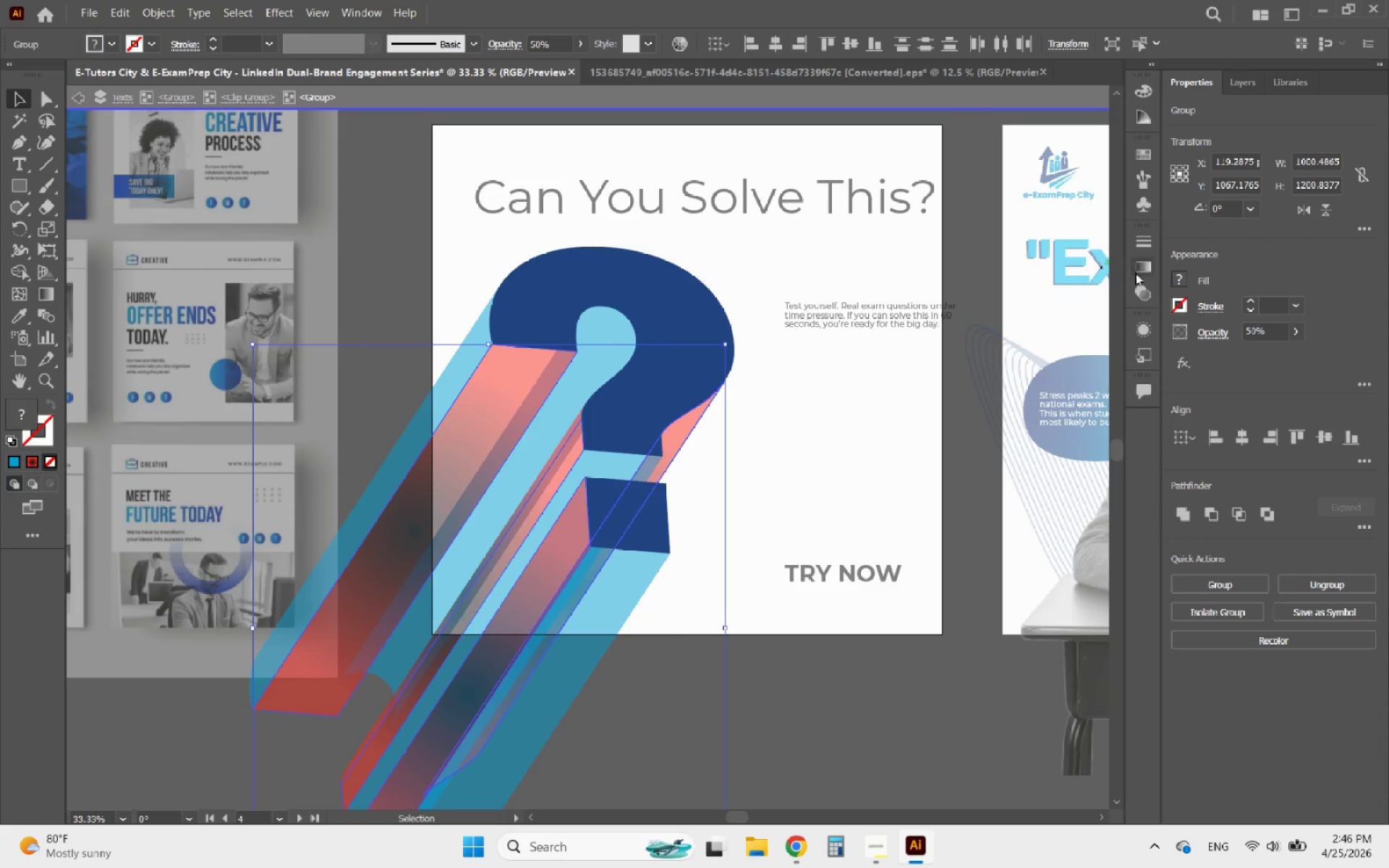 
left_click([1175, 279])
 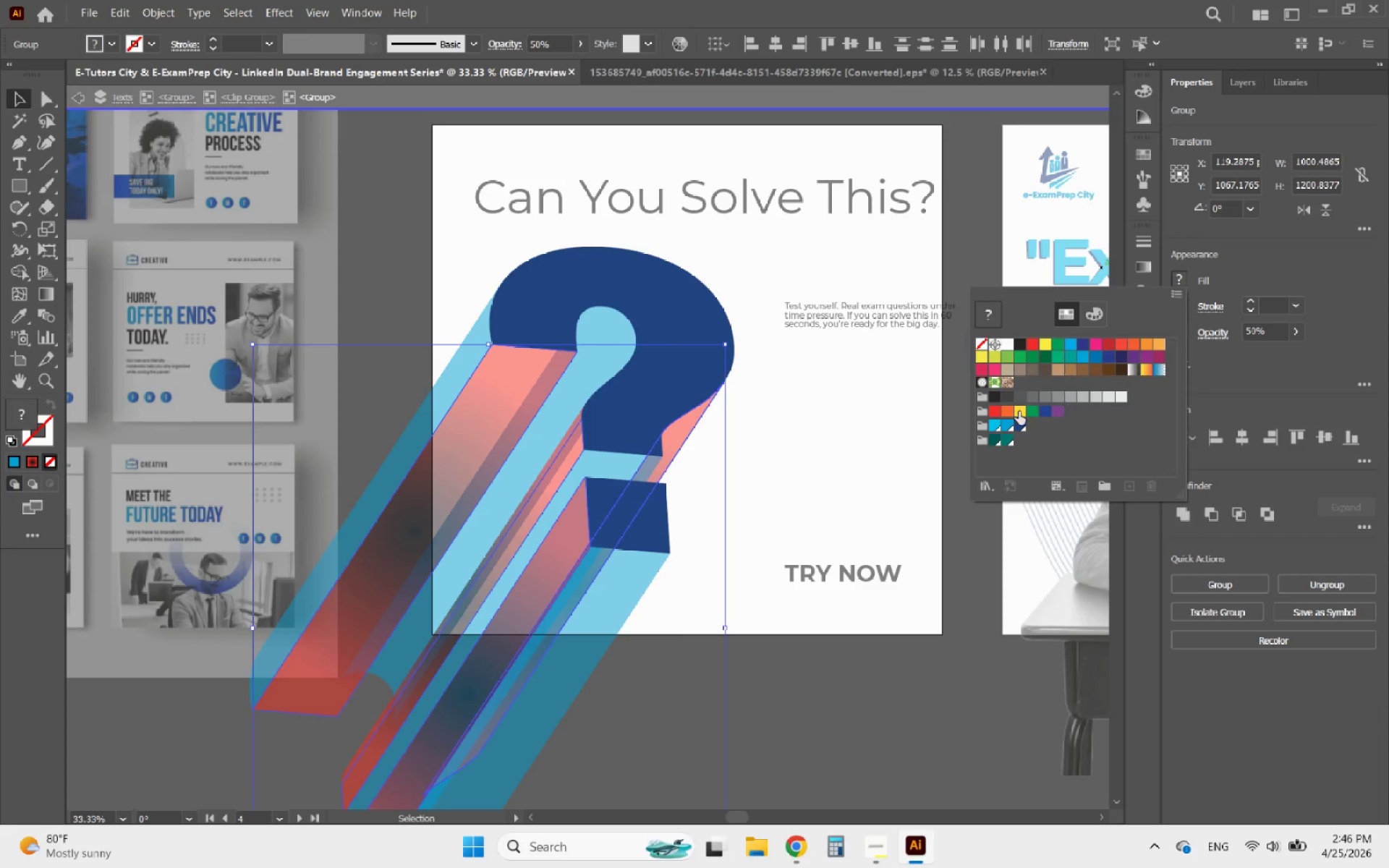 
left_click([1003, 425])
 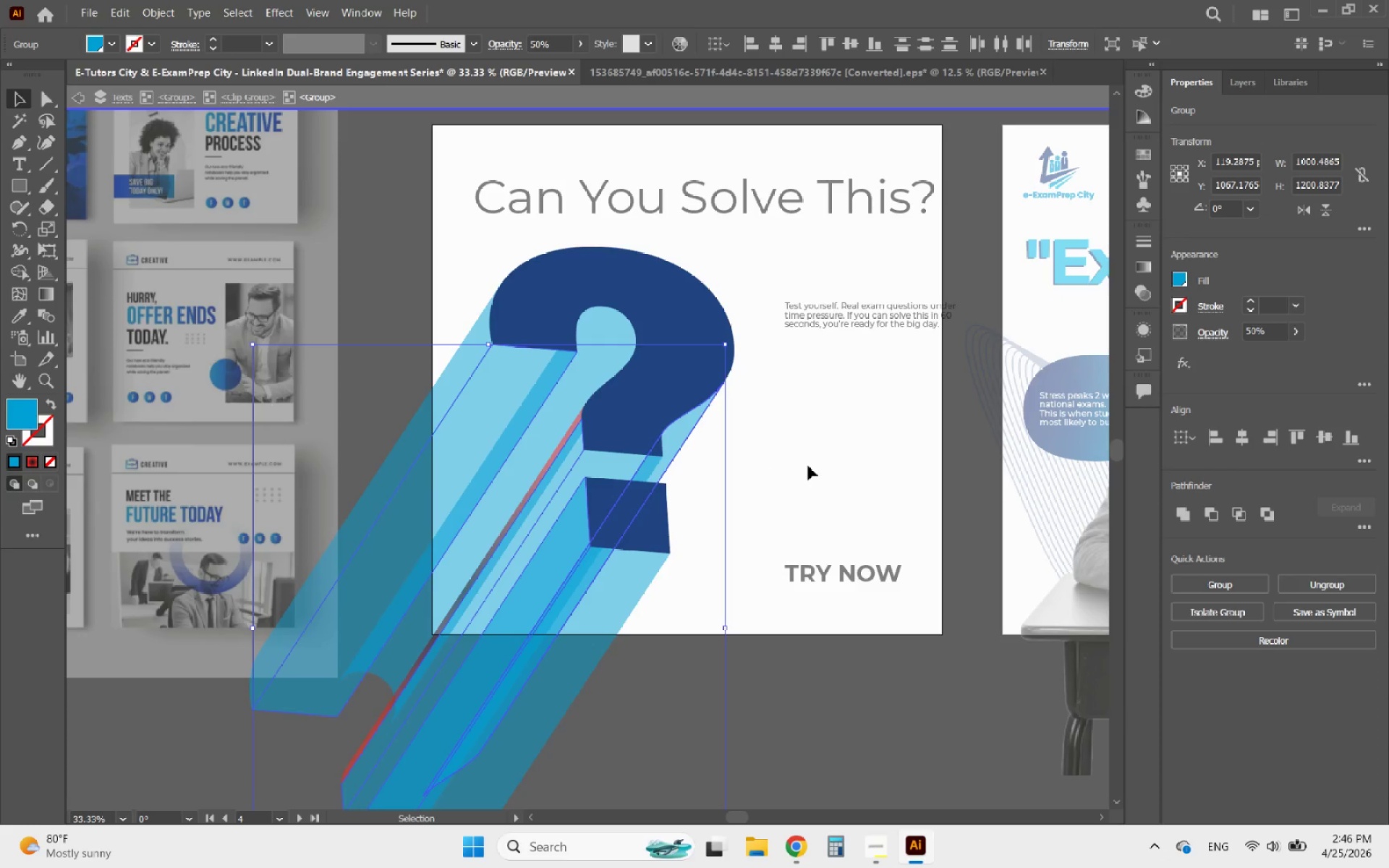 
left_click([808, 466])
 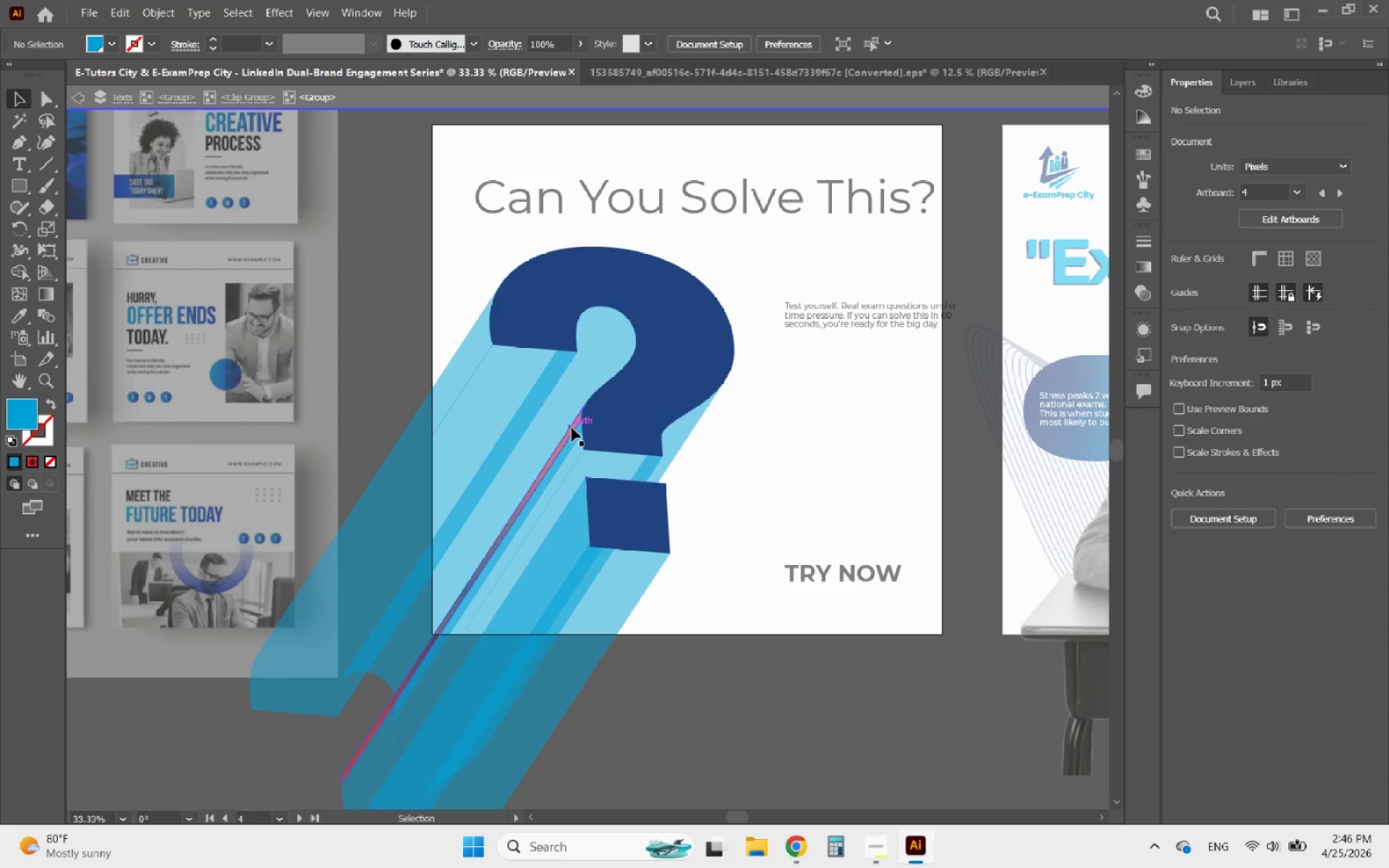 
left_click([572, 427])
 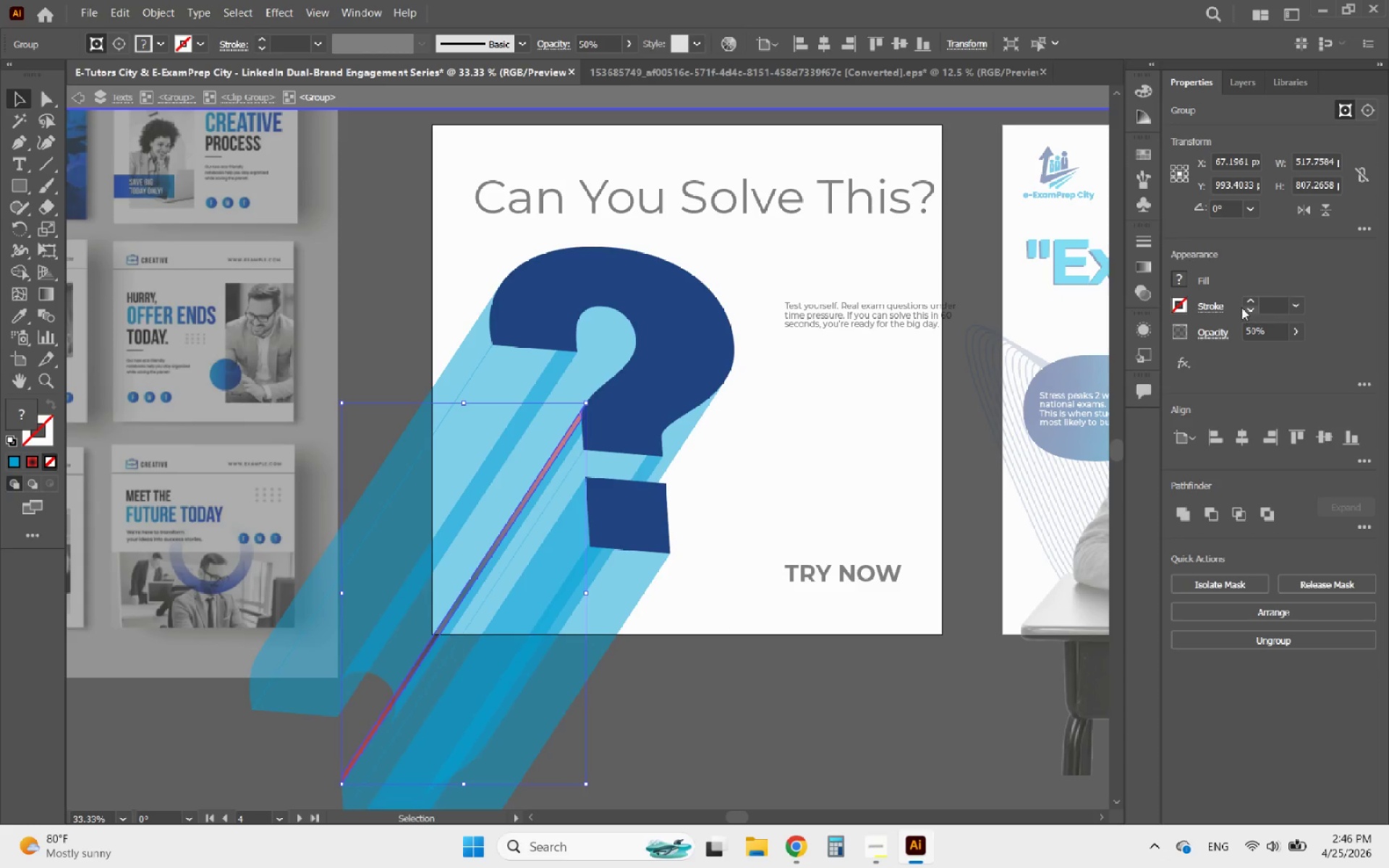 
left_click([1178, 281])
 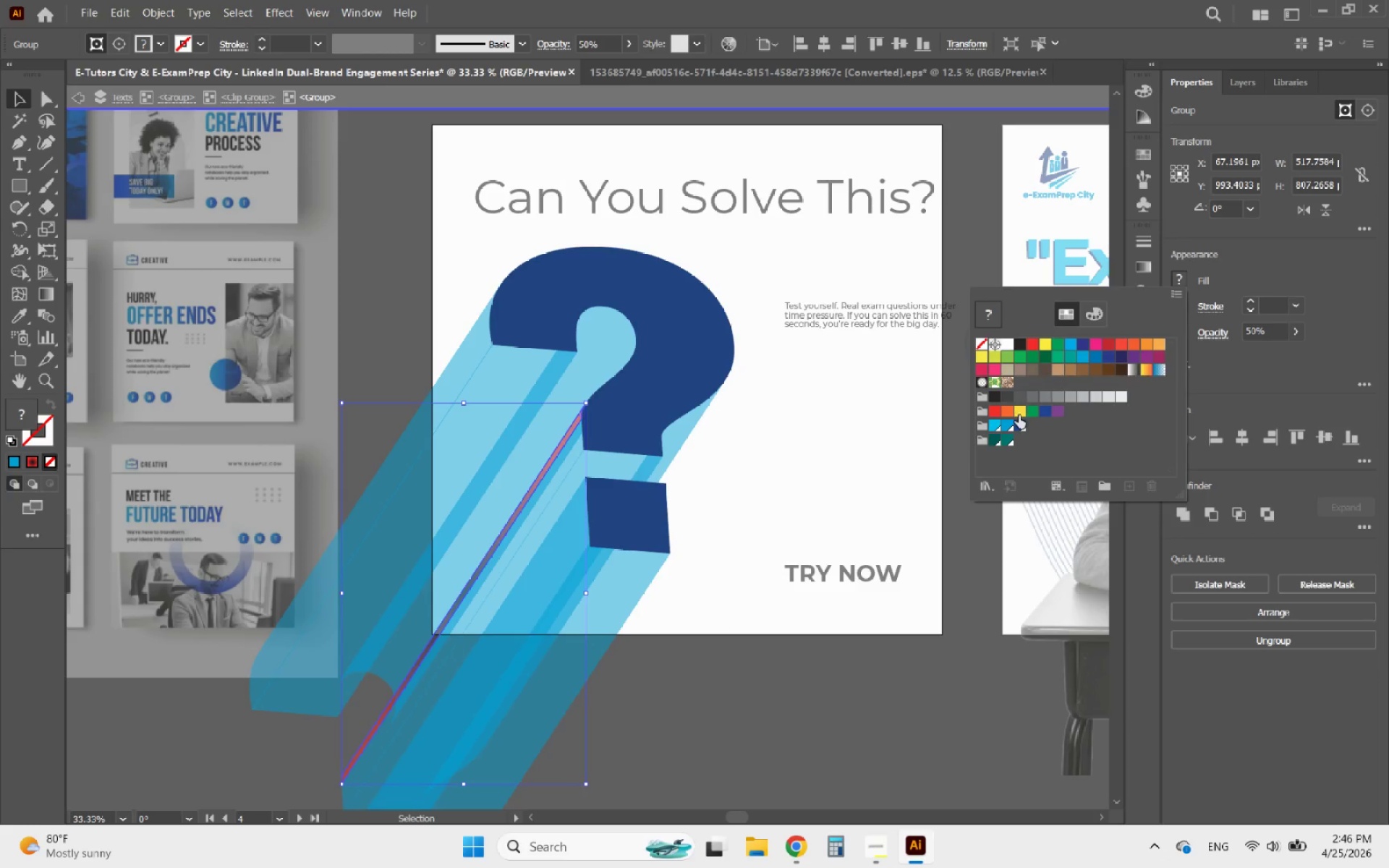 
left_click([1008, 422])
 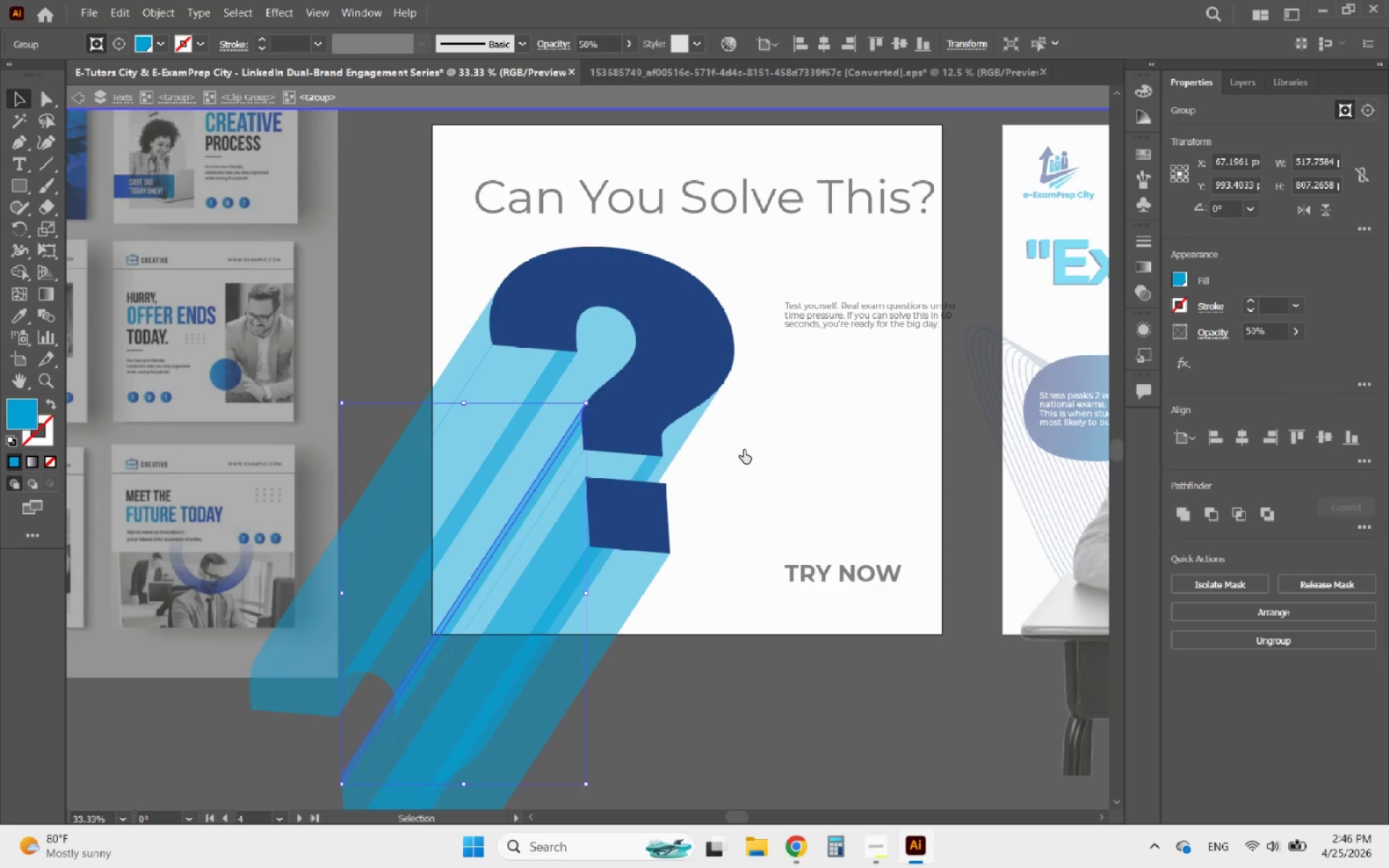 
double_click([767, 450])
 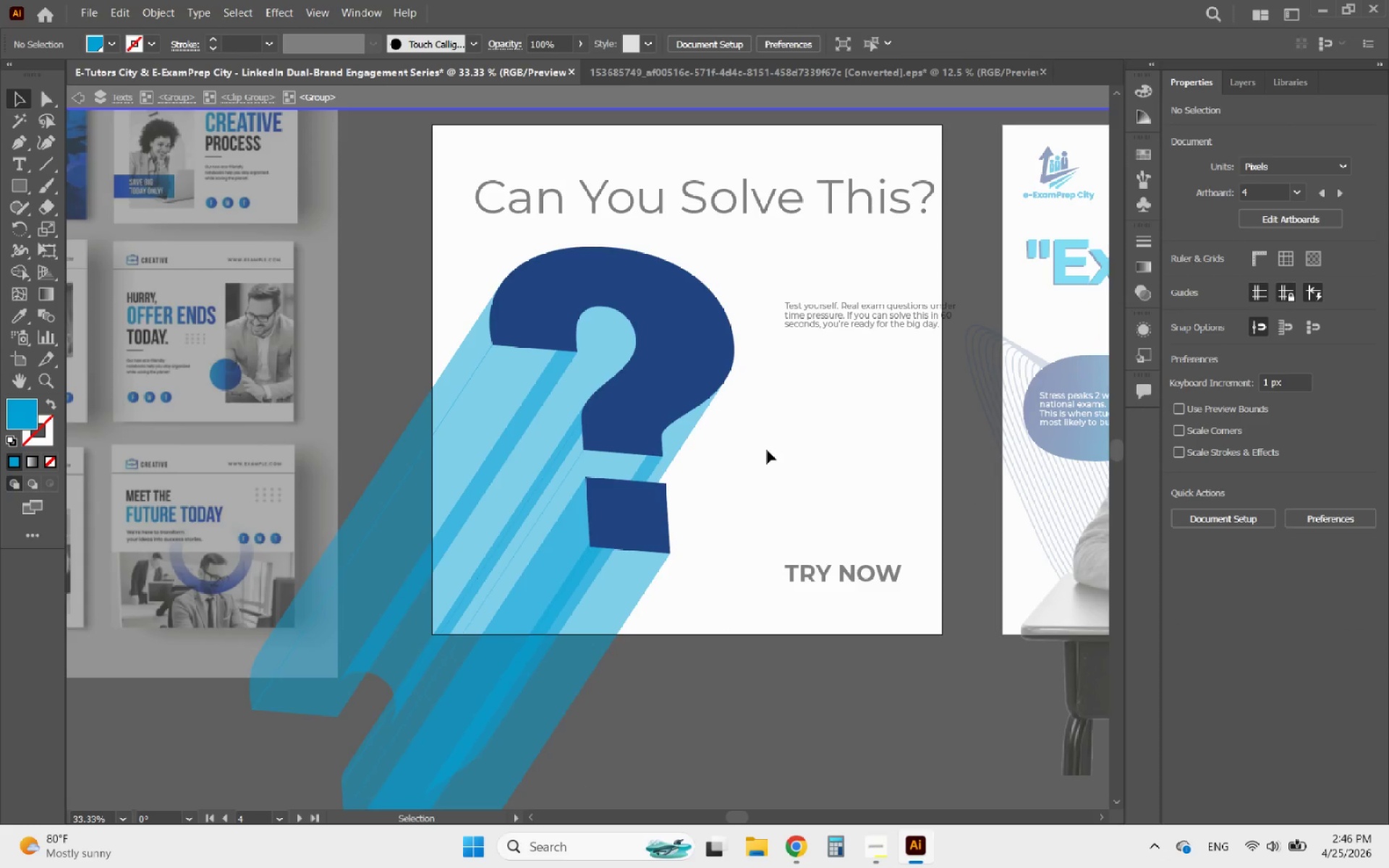 
hold_key(key=AltLeft, duration=4.12)
scroll: coordinate [496, 392], scroll_direction: down, amount: 2.0
 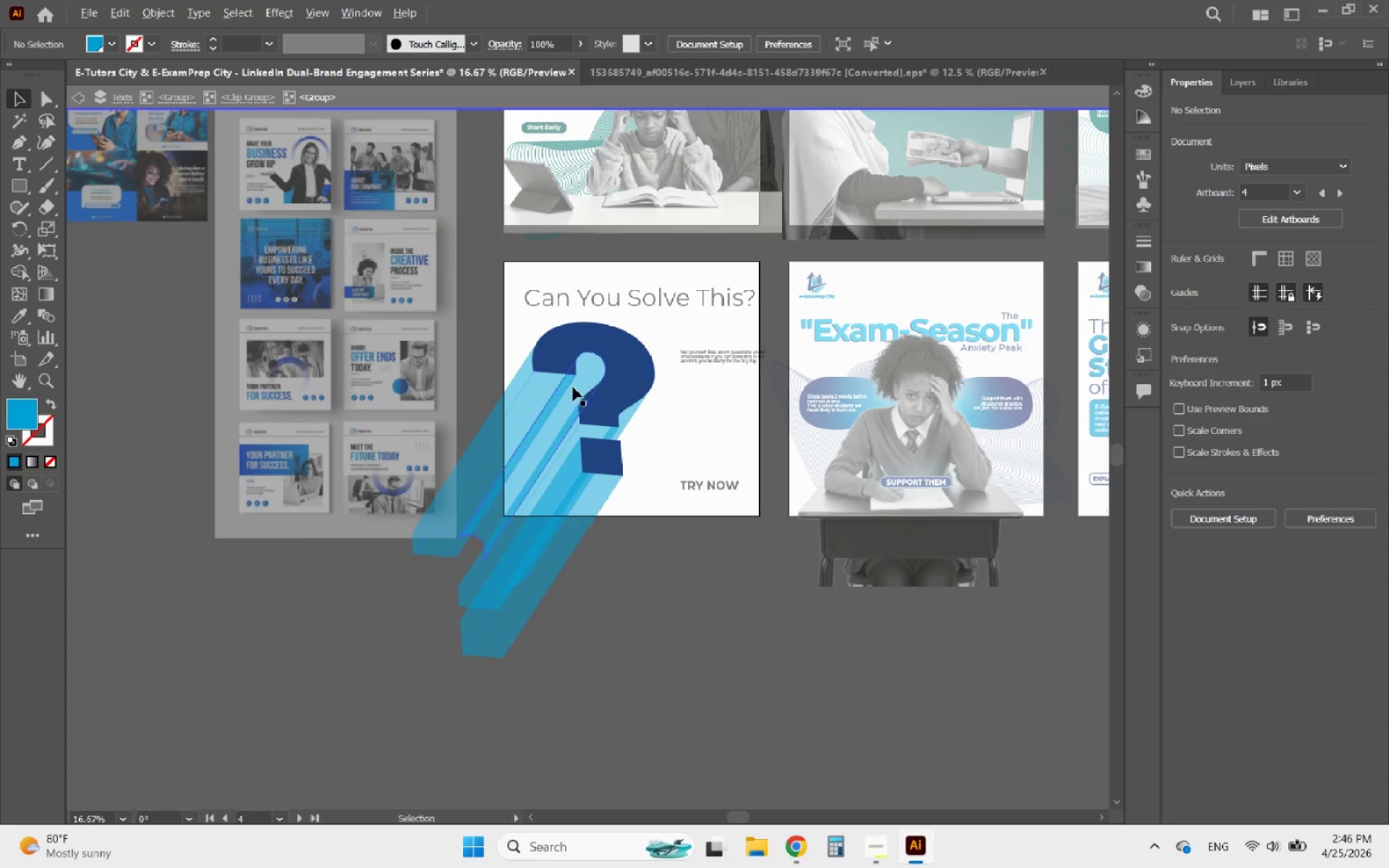 
scroll: coordinate [569, 356], scroll_direction: up, amount: 3.0
 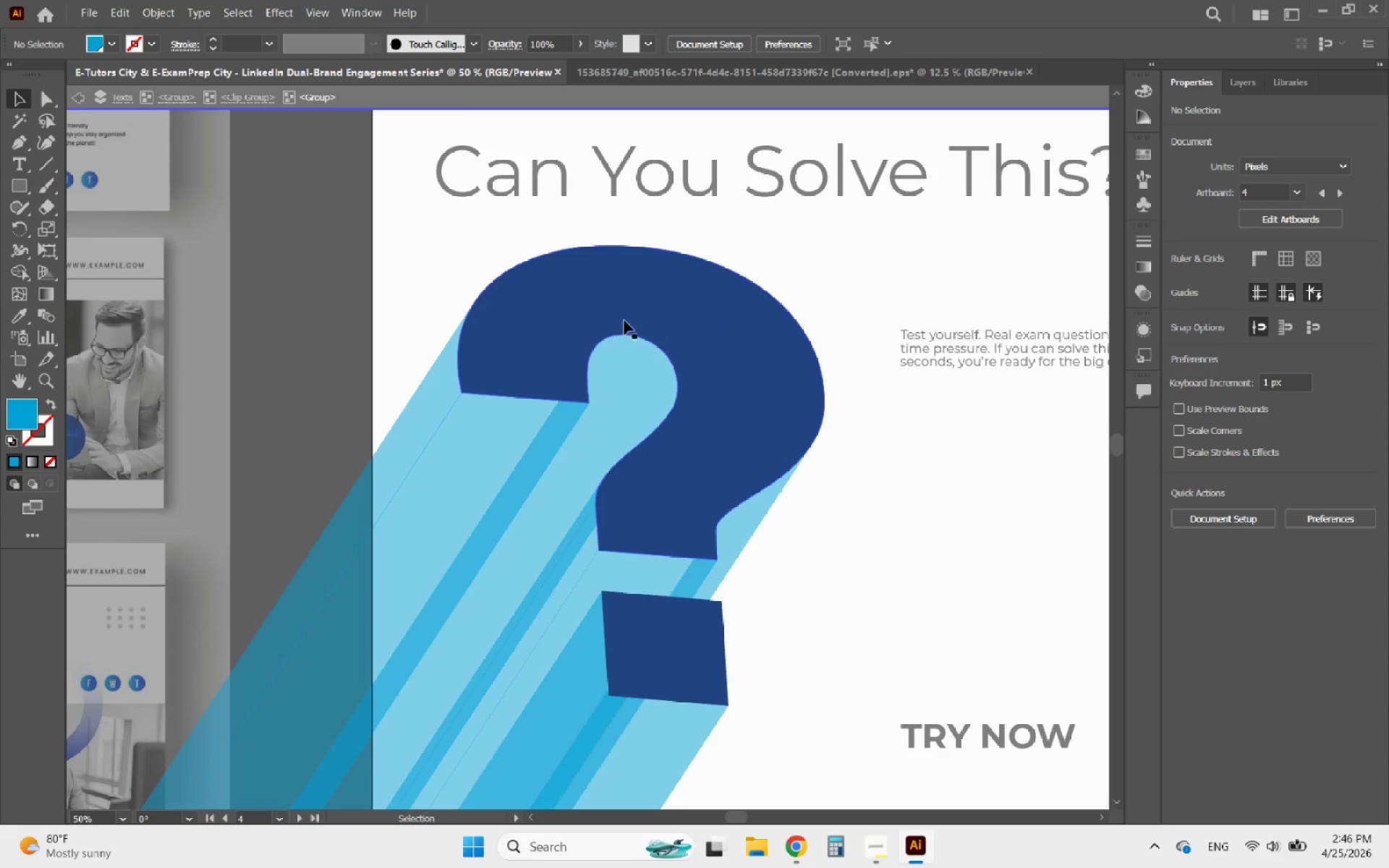 
left_click([629, 312])
 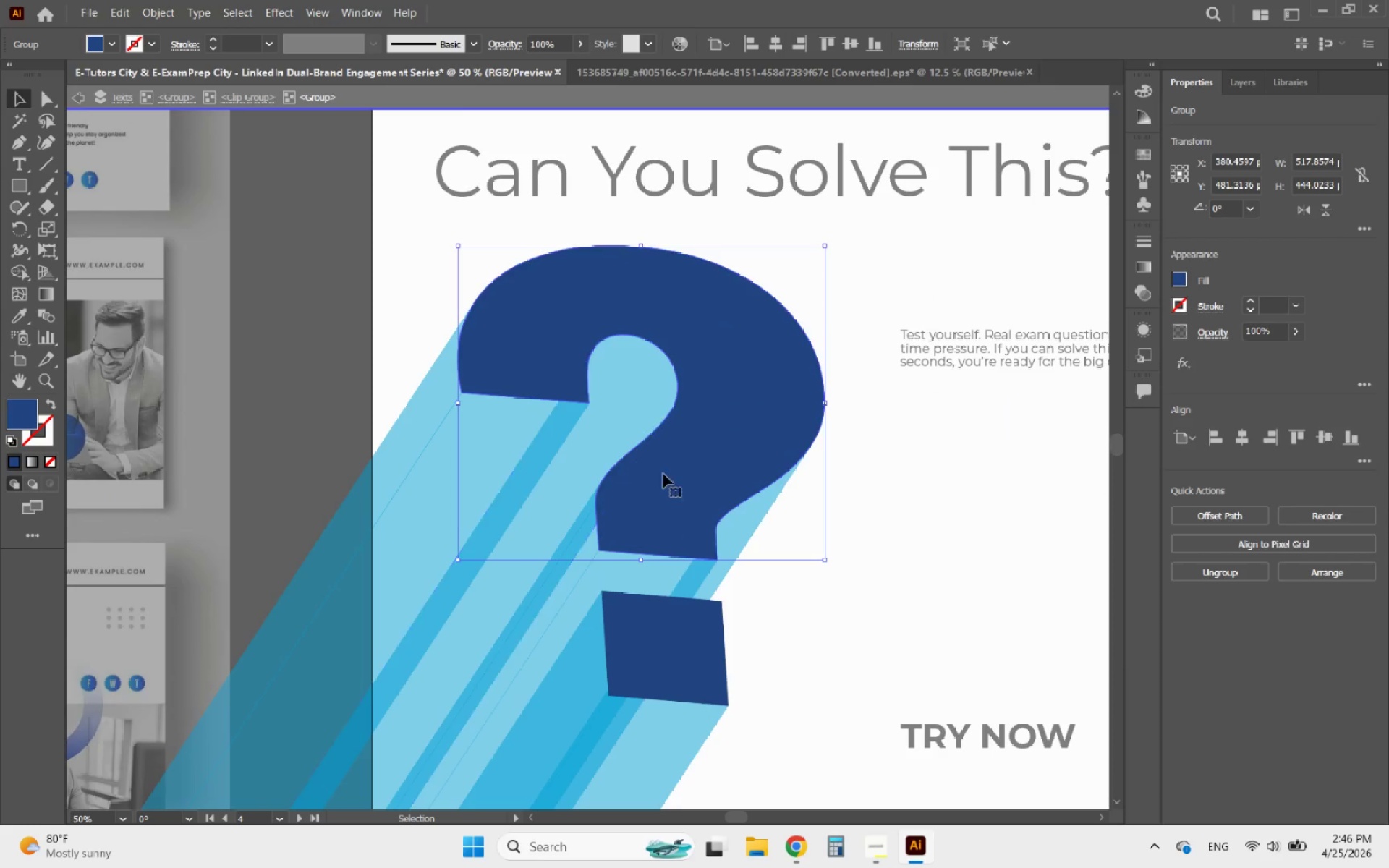 
hold_key(key=ShiftLeft, duration=0.53)
left_click([671, 651])
 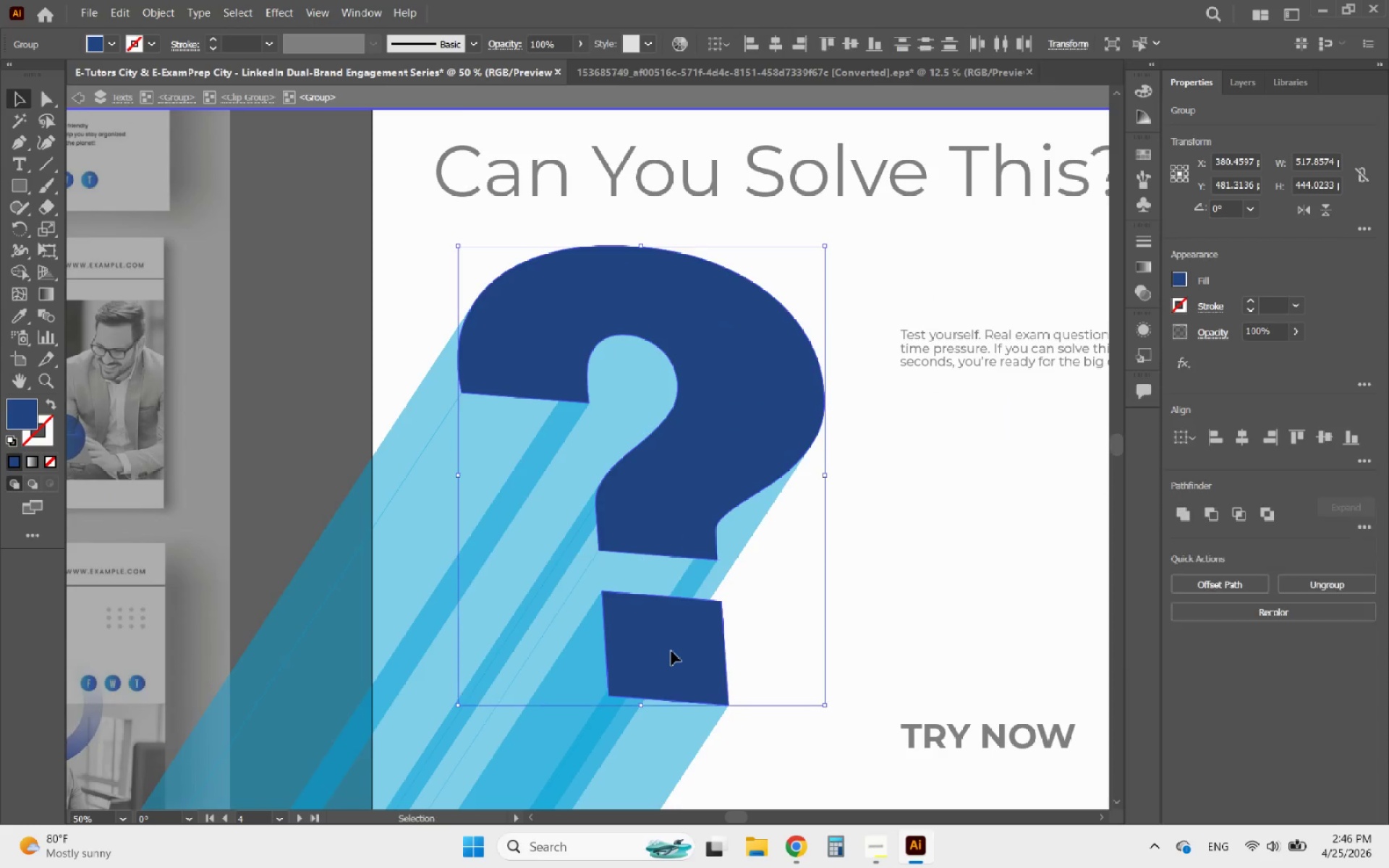 
hold_key(key=AltLeft, duration=0.53)
scroll: coordinate [433, 540], scroll_direction: down, amount: 2.0
 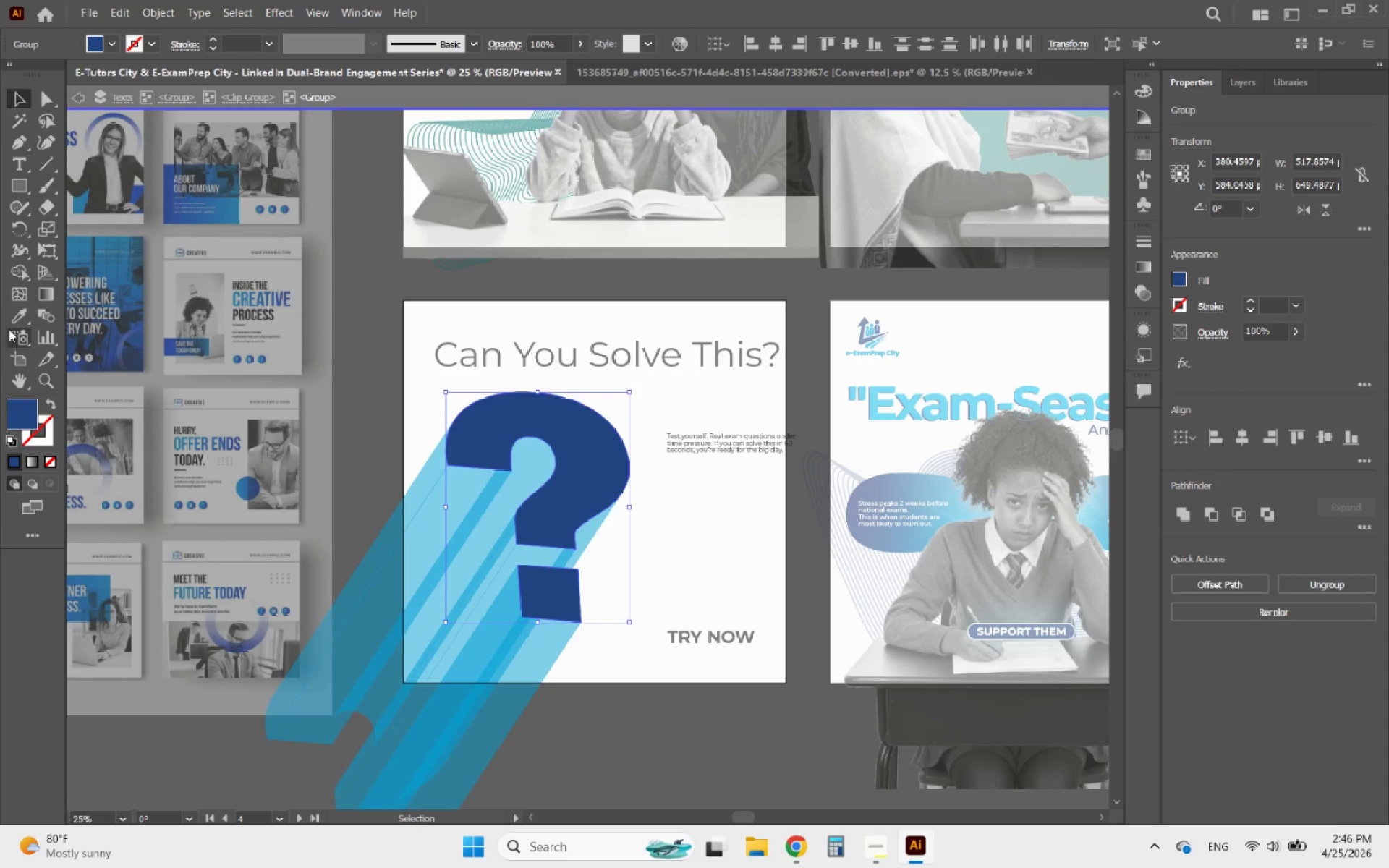 
left_click([17, 313])
 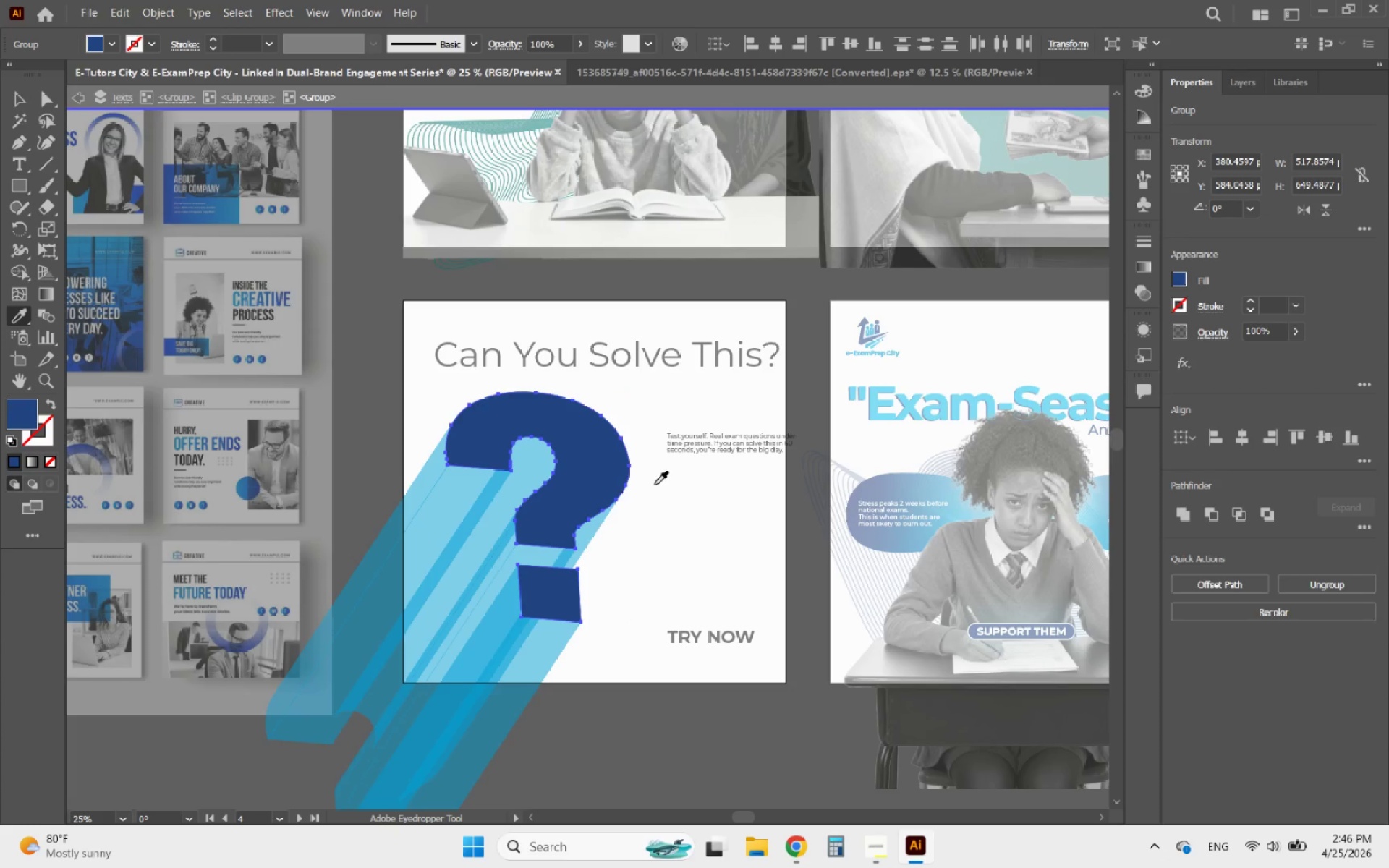 
key(Alt+AltLeft)
 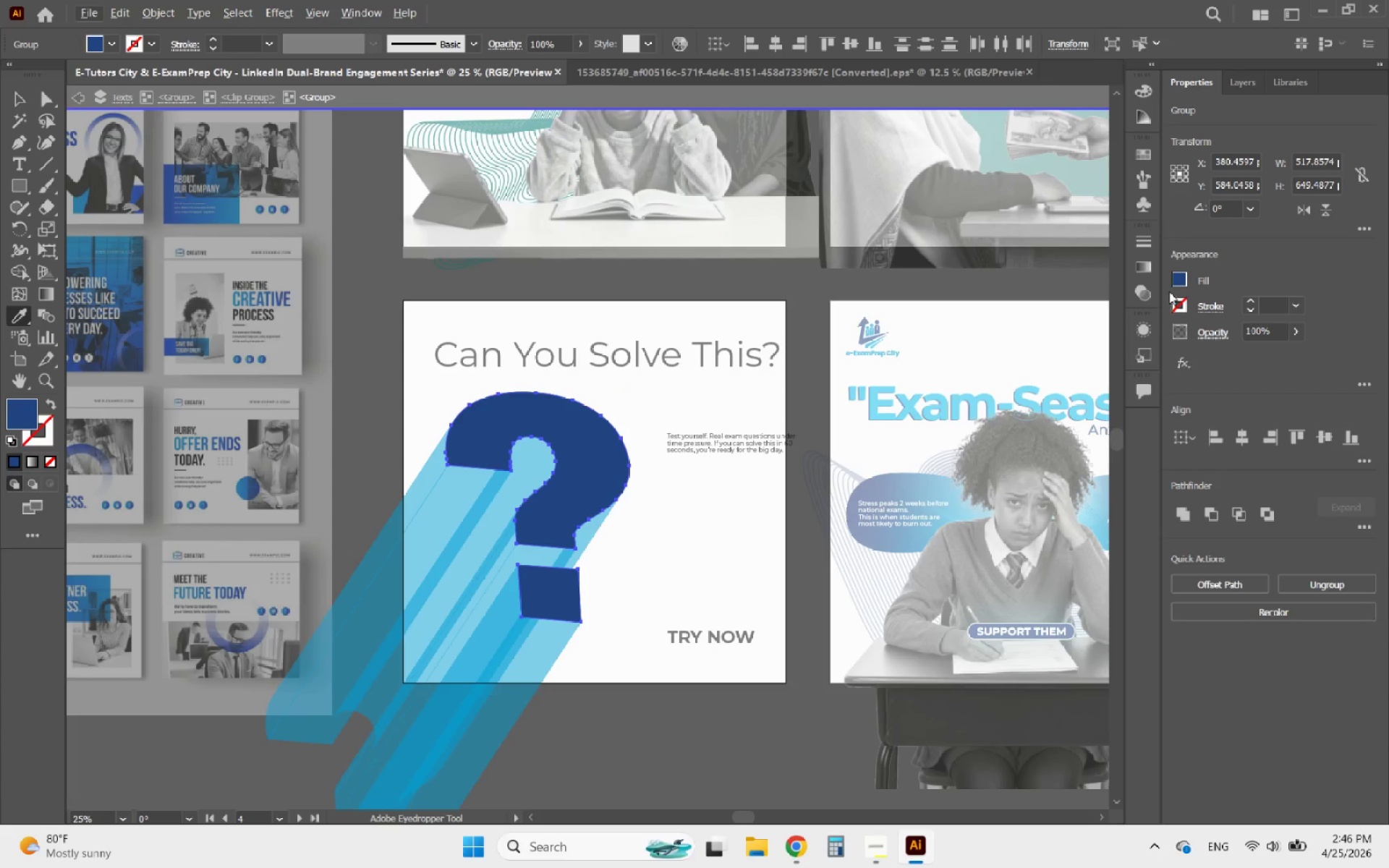 
left_click([1183, 273])
 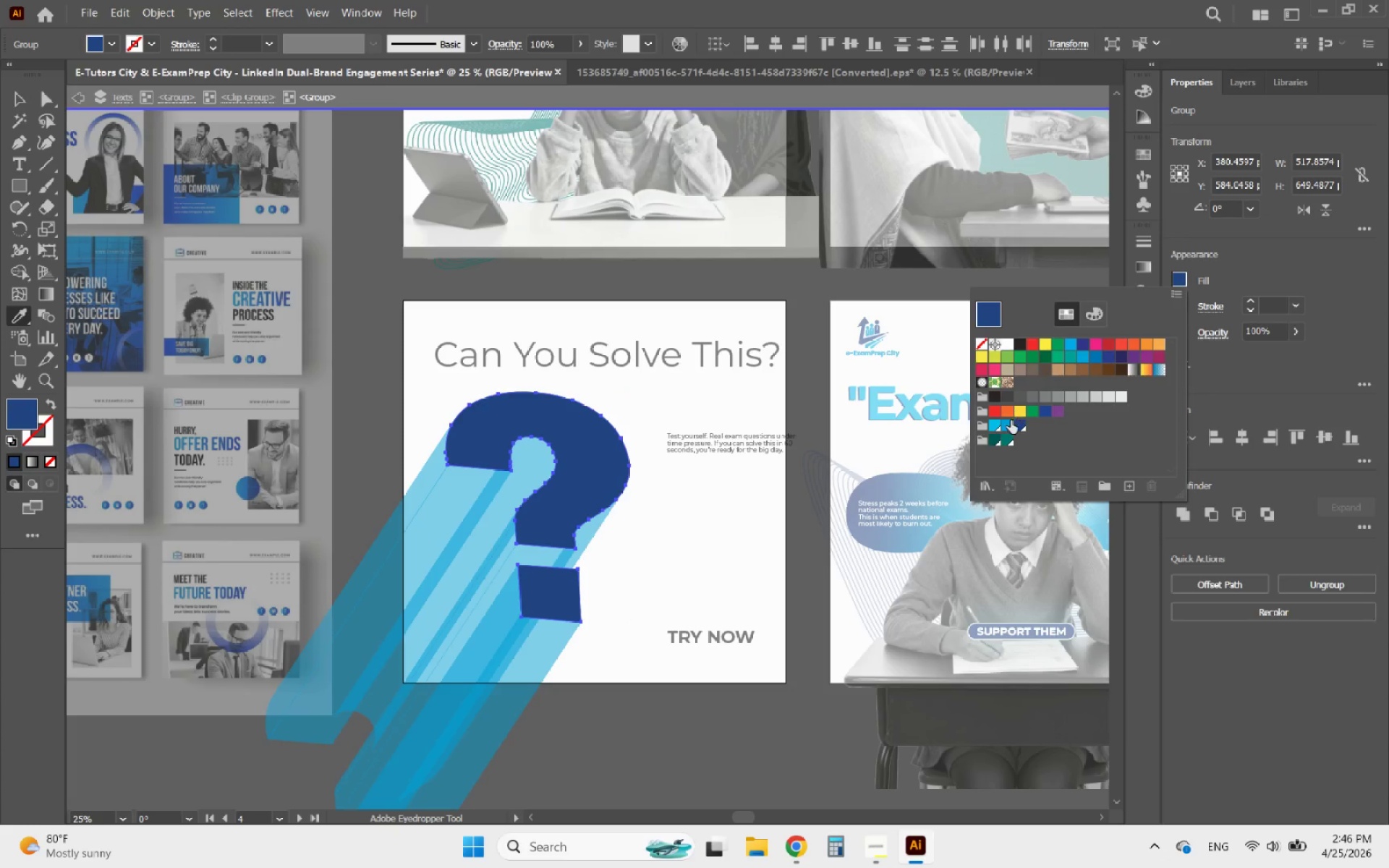 
left_click([1011, 425])
 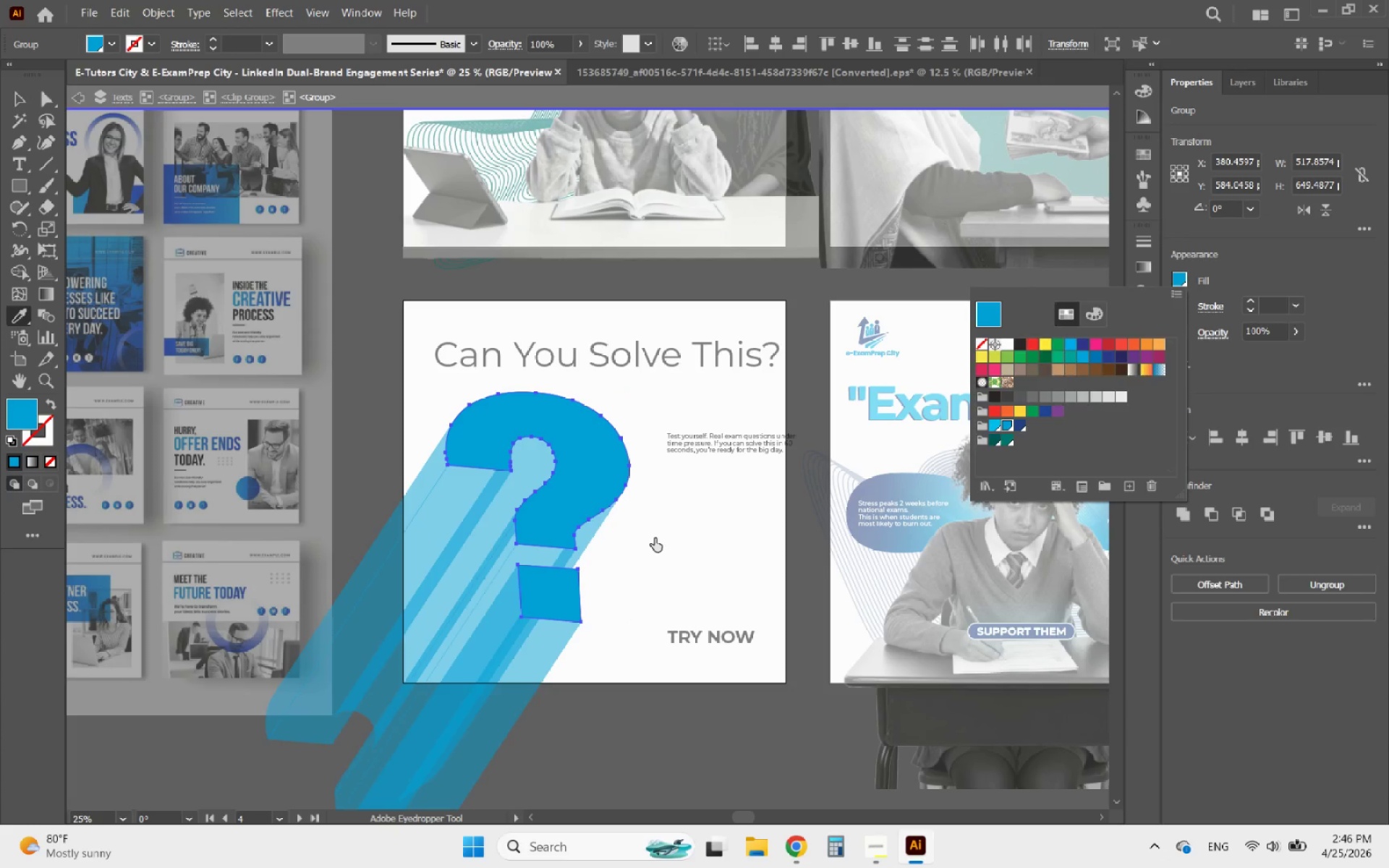 
left_click([655, 538])
 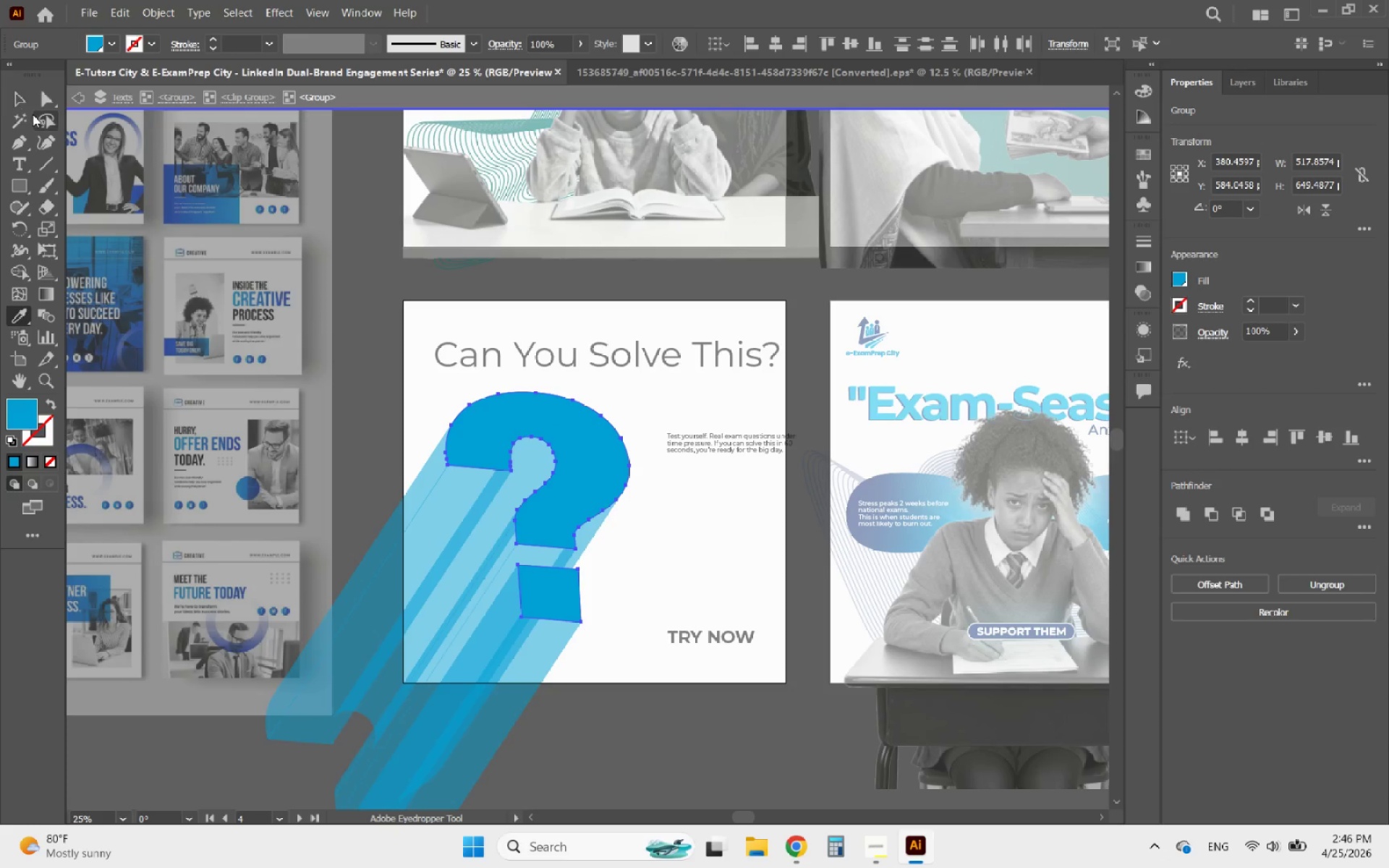 
left_click([28, 100])
 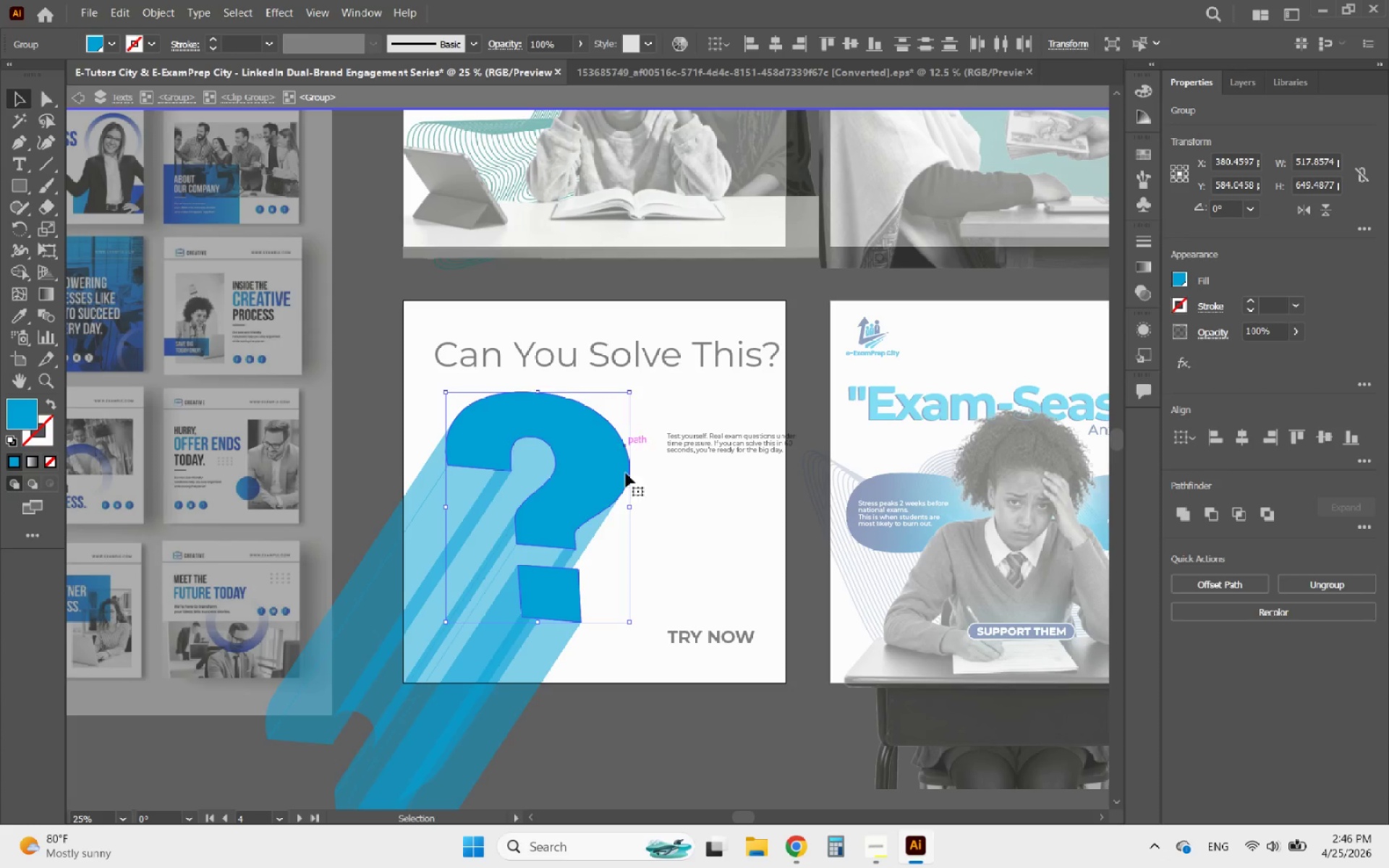 
left_click([647, 516])
 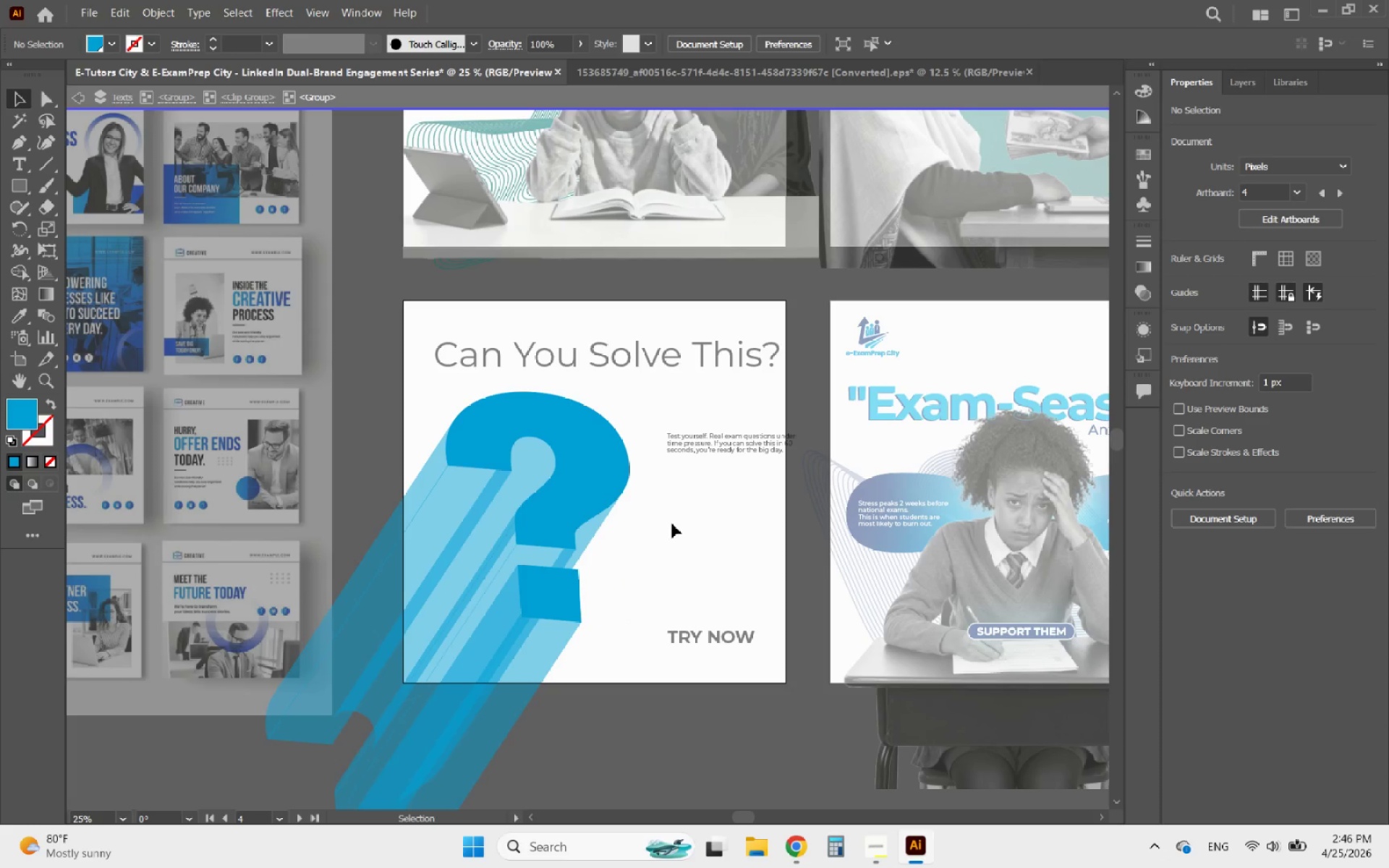 
double_click([672, 524])
 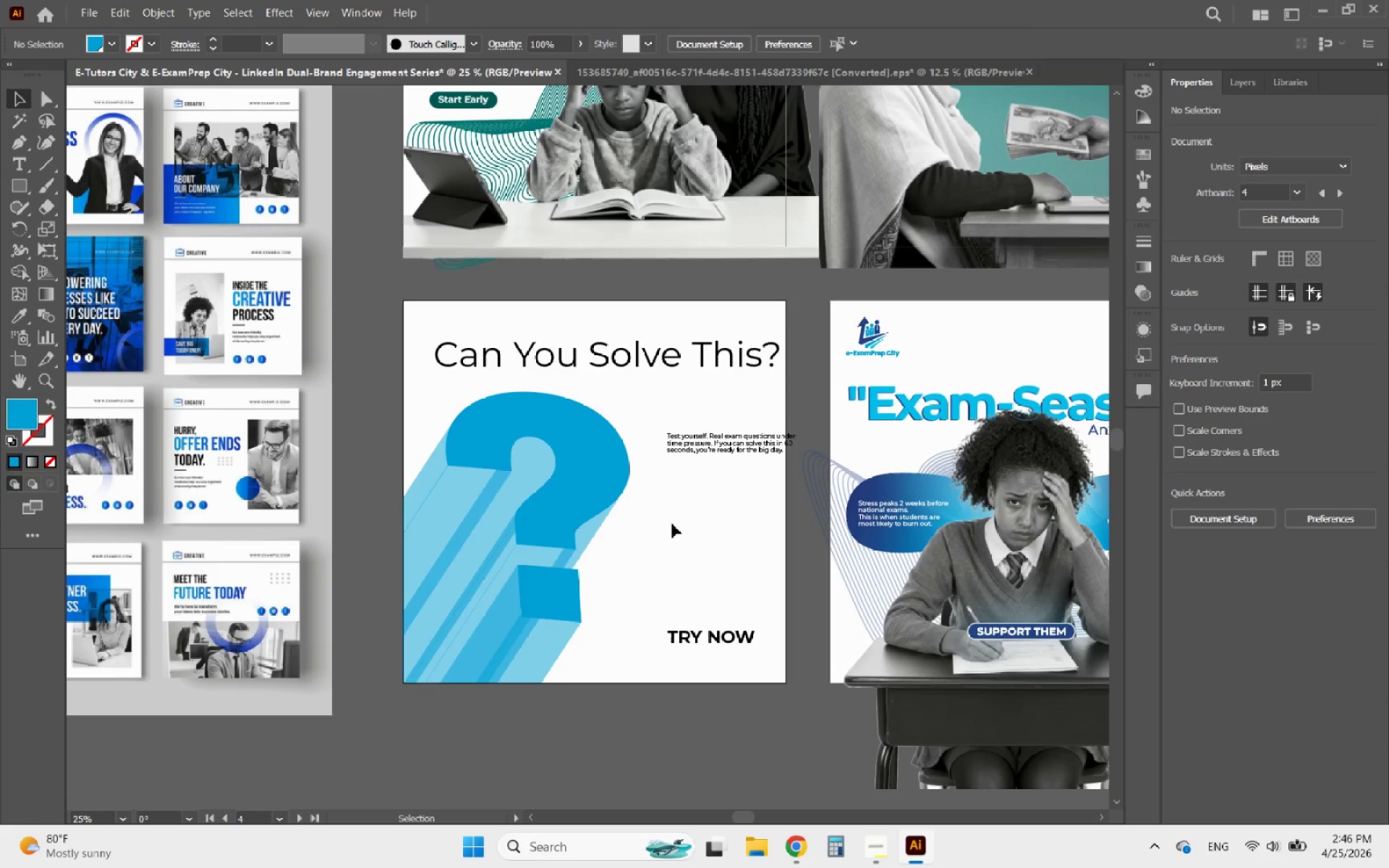 
hold_key(key=AltLeft, duration=1.99)
scroll: coordinate [683, 427], scroll_direction: up, amount: 1.0
 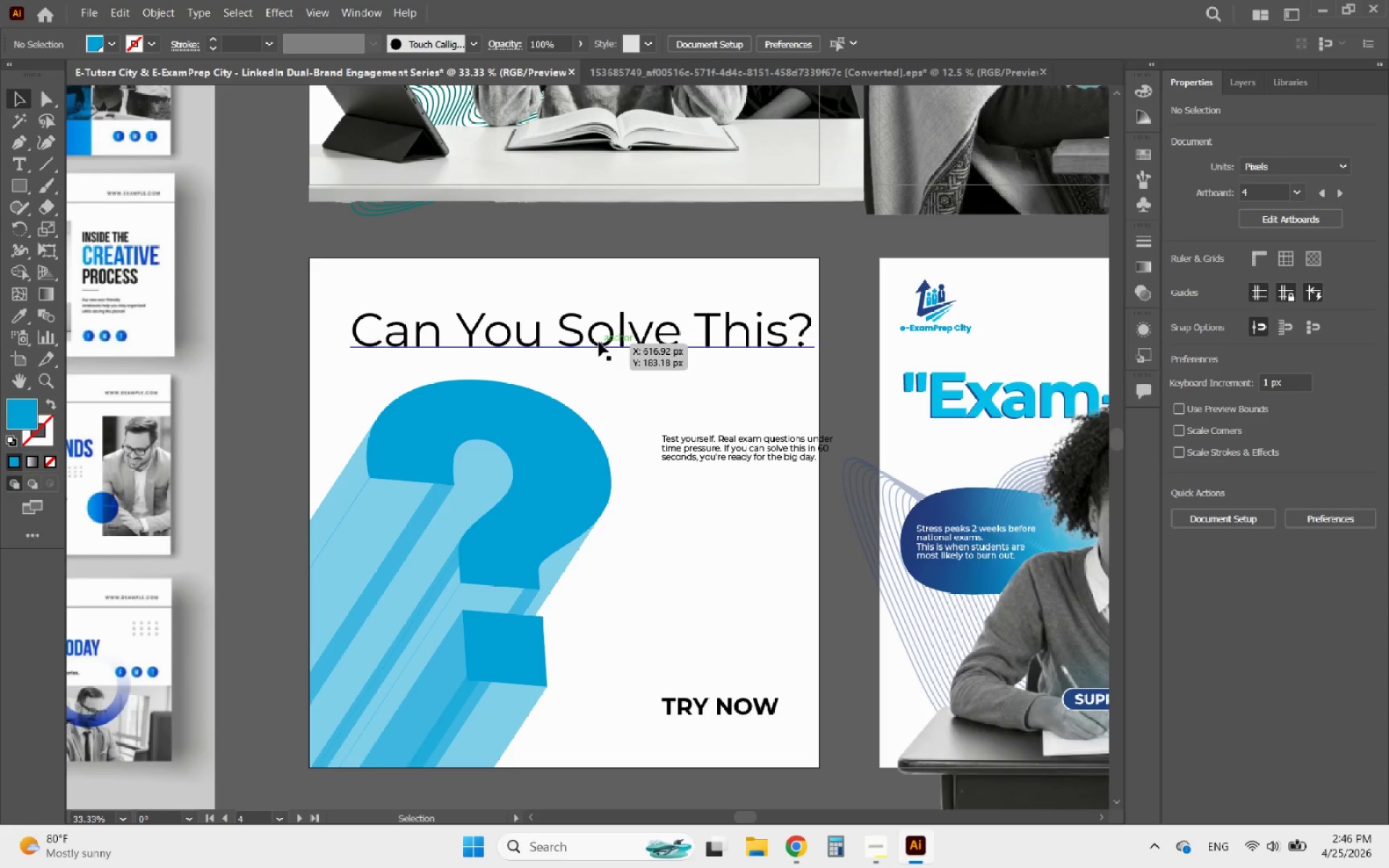 
double_click([599, 342])
 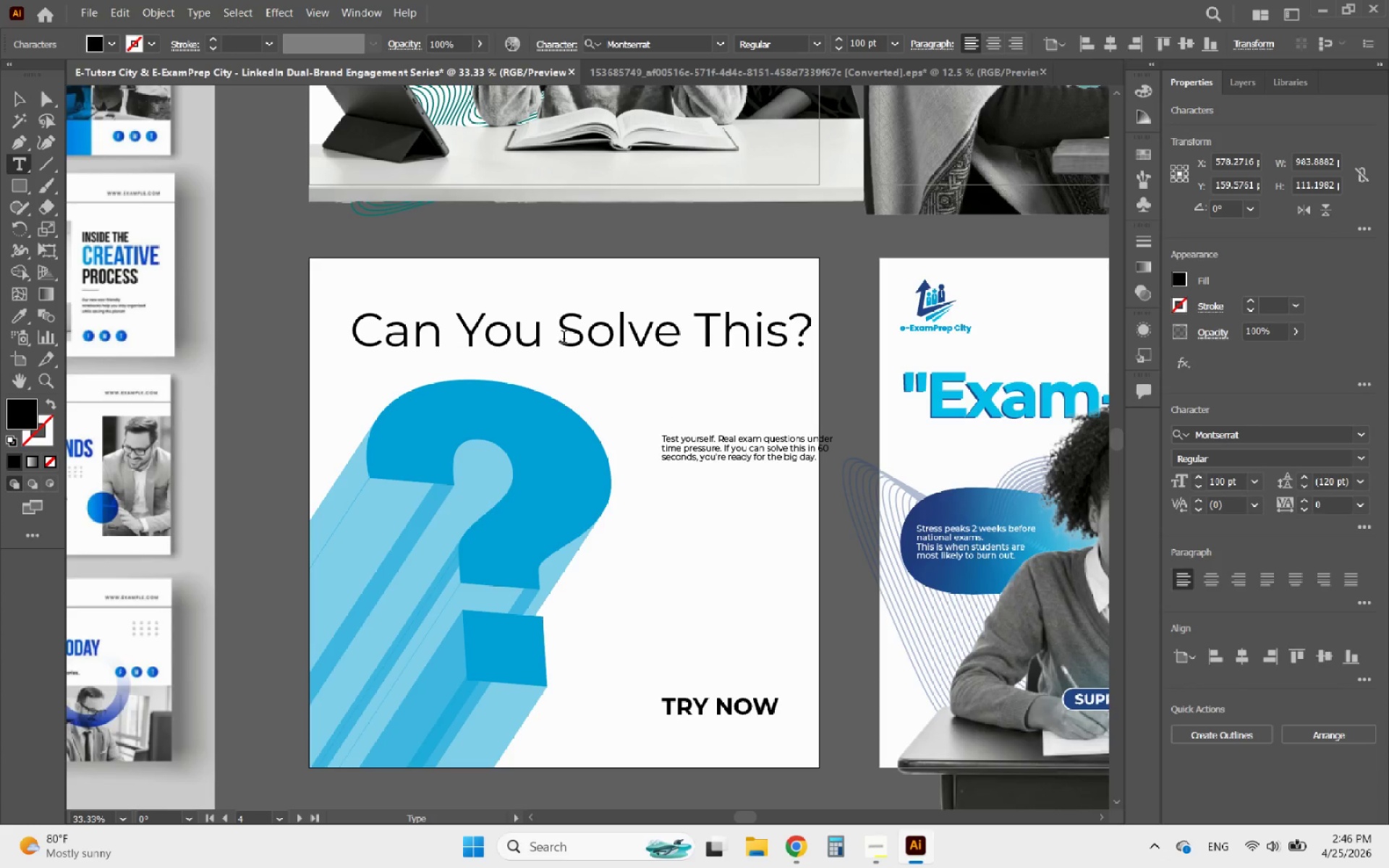 
left_click_drag(start_coordinate=[558, 339], to_coordinate=[544, 340])
 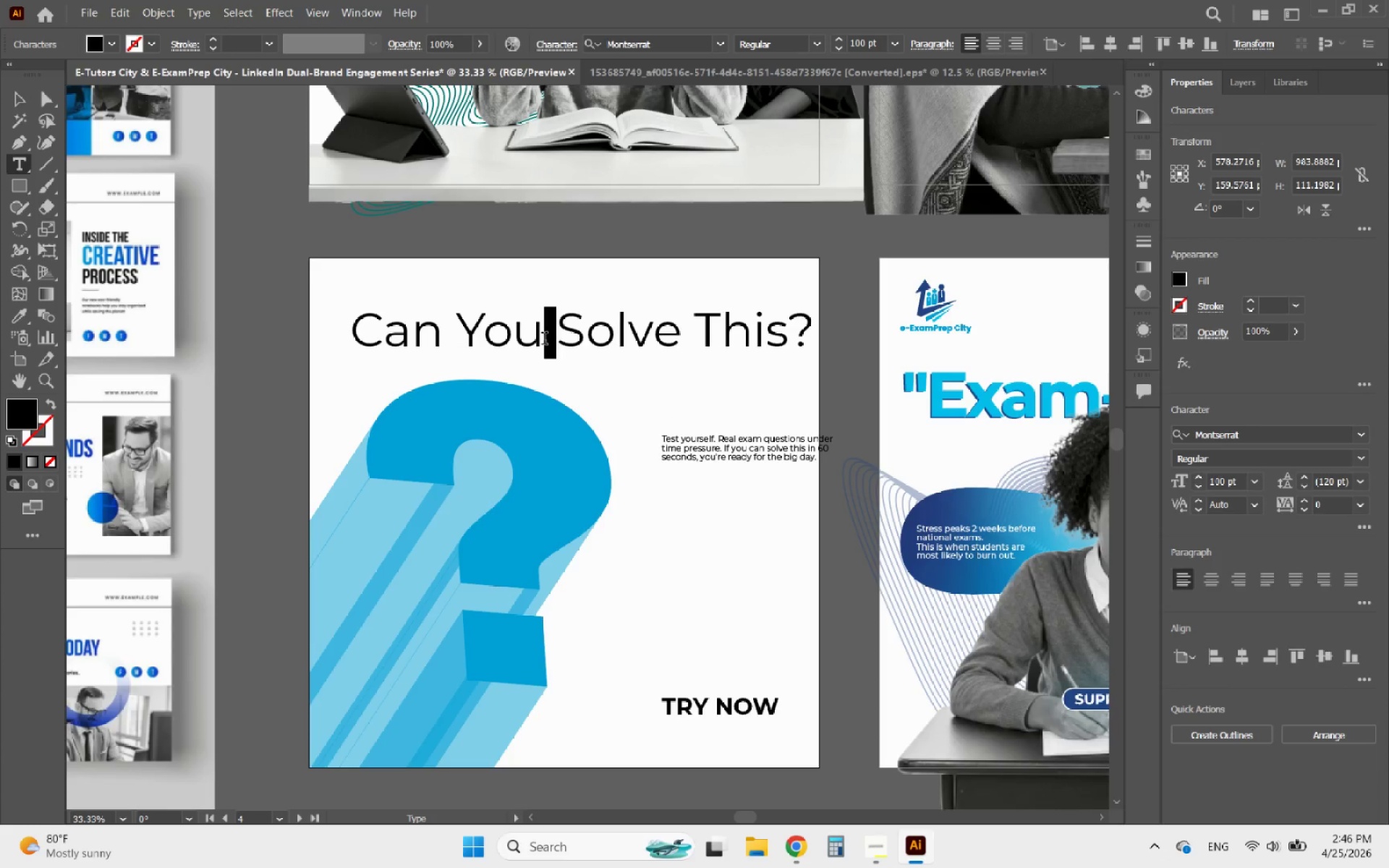 
key(Backspace)
 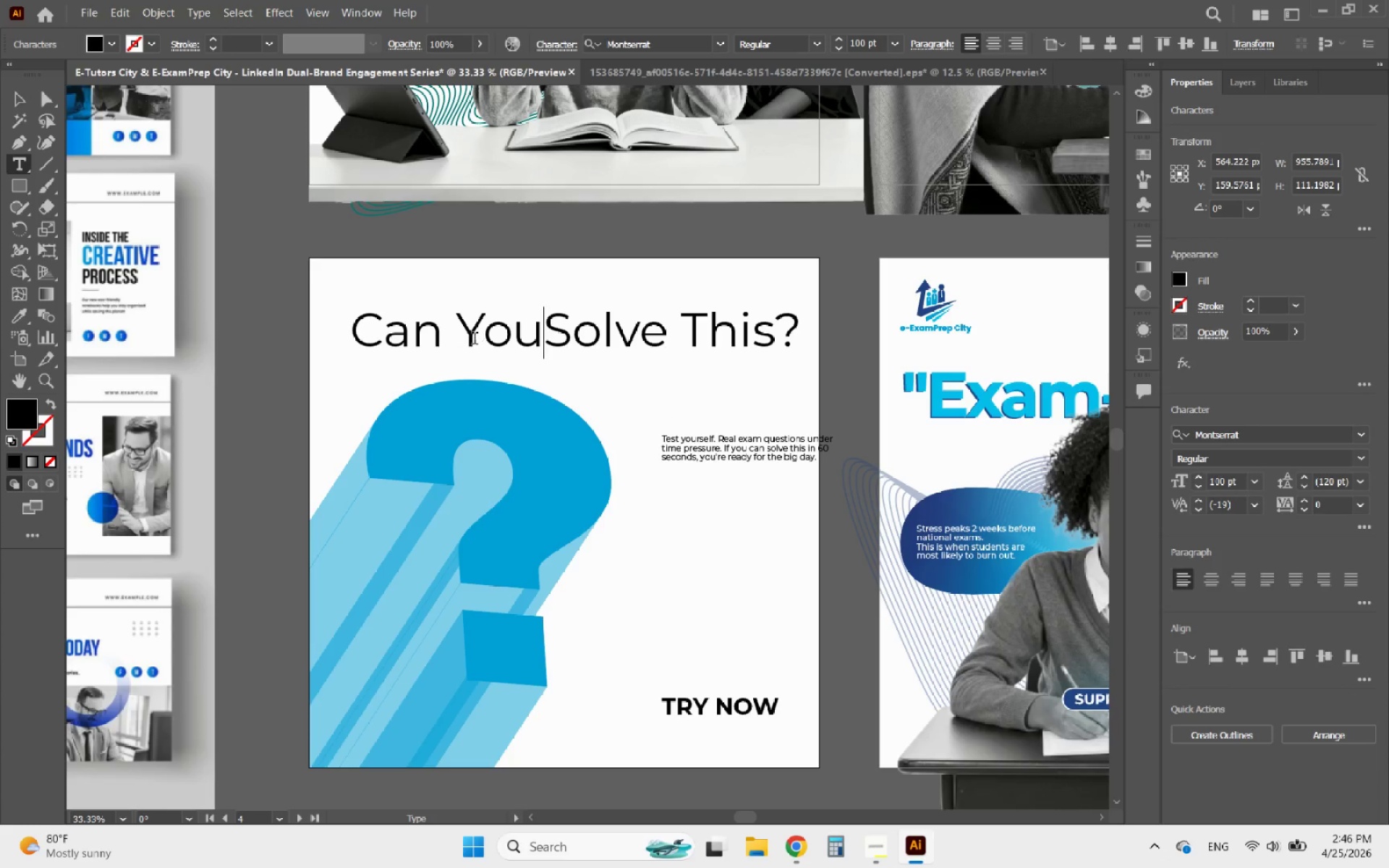 
left_click_drag(start_coordinate=[470, 340], to_coordinate=[444, 344])
 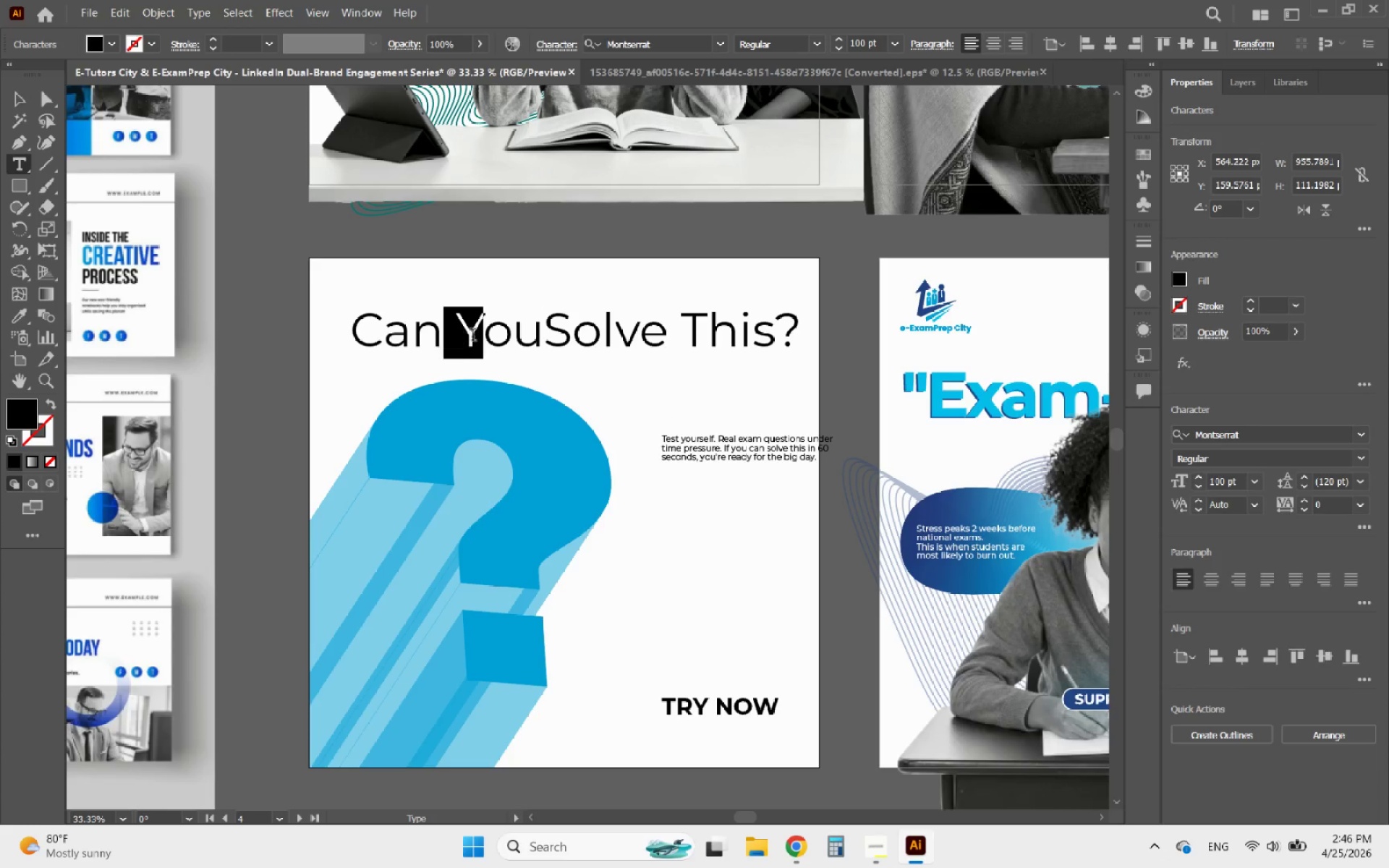 
left_click([472, 336])
 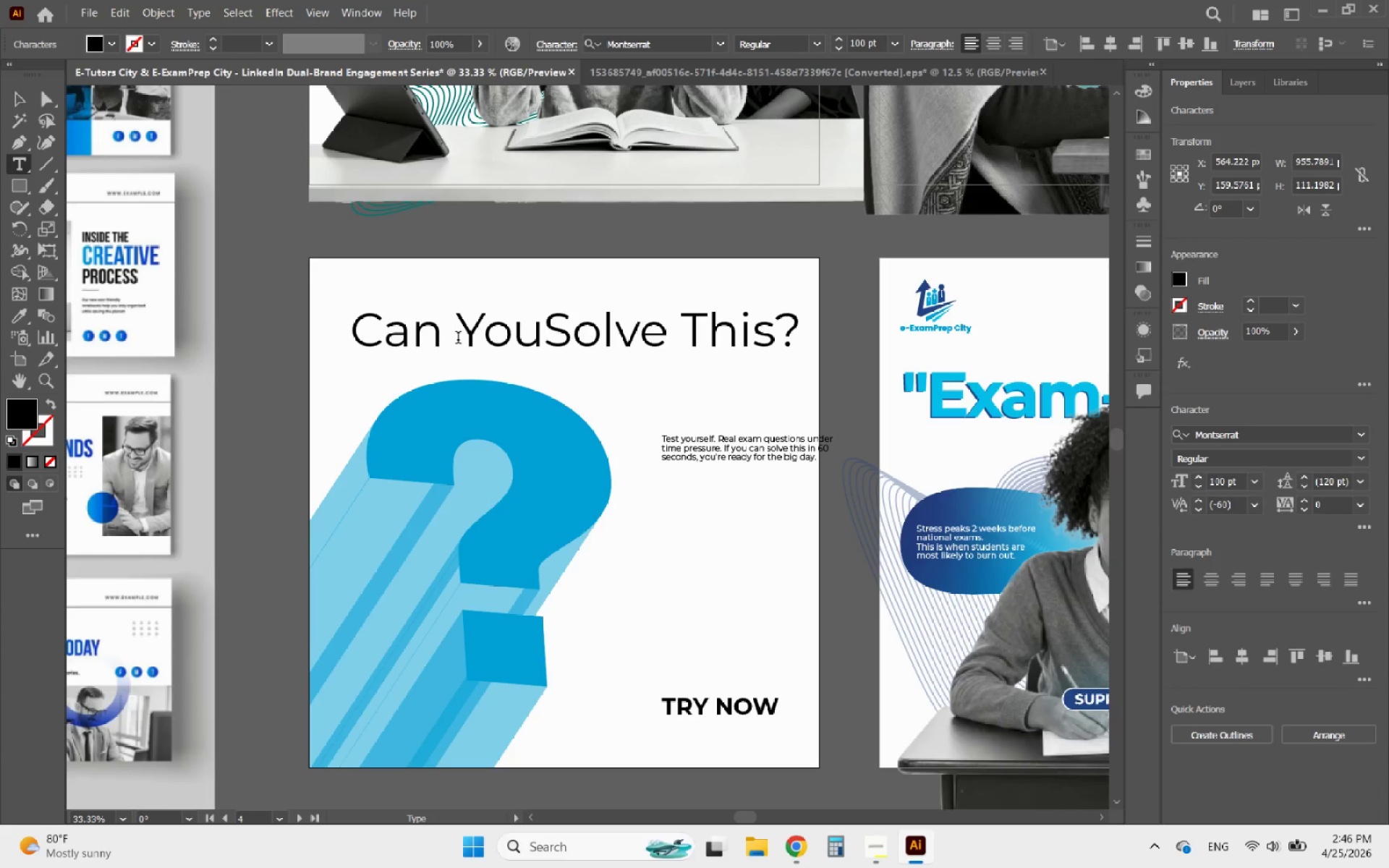 
left_click_drag(start_coordinate=[458, 339], to_coordinate=[432, 341])
 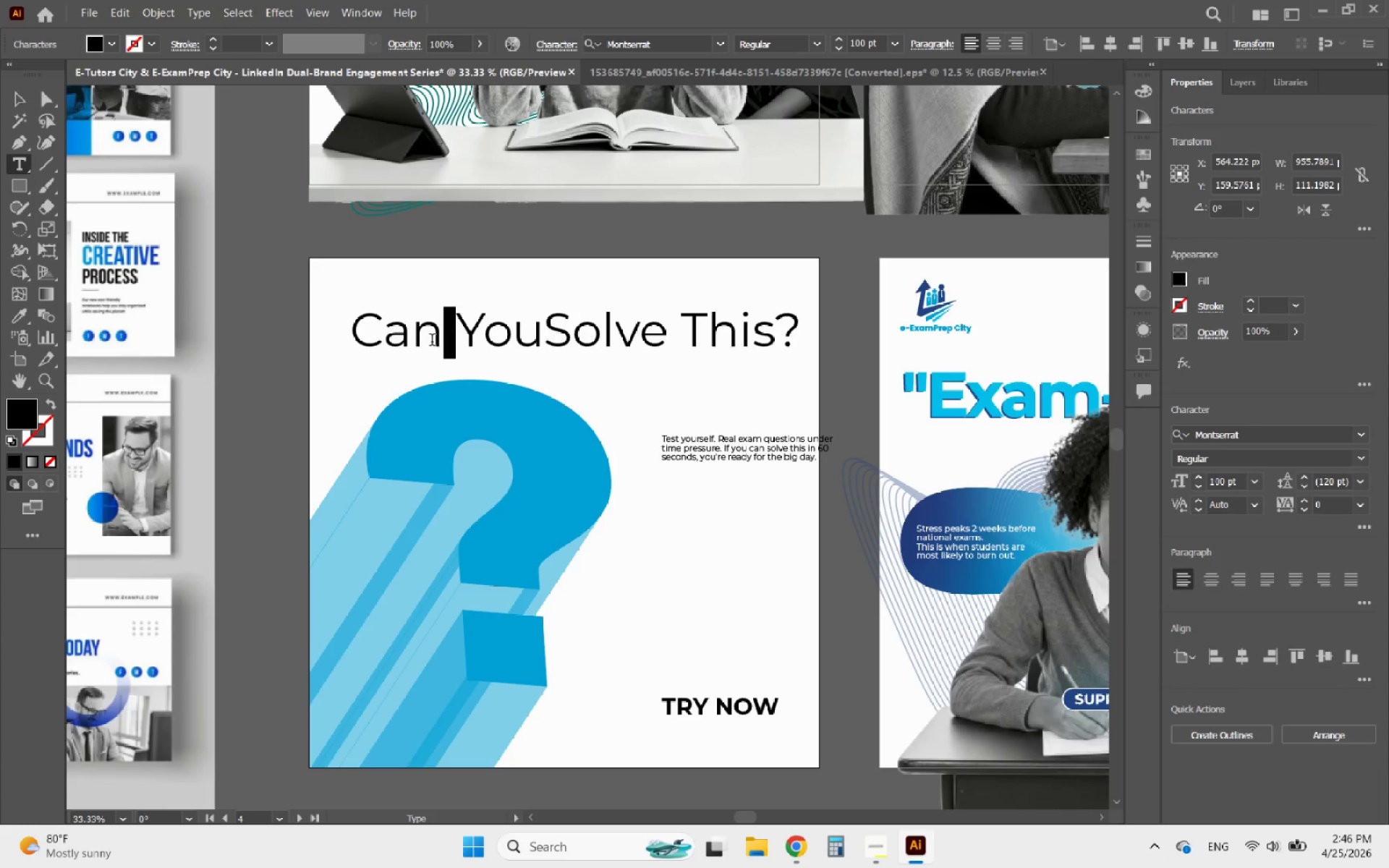 
key(Backspace)
 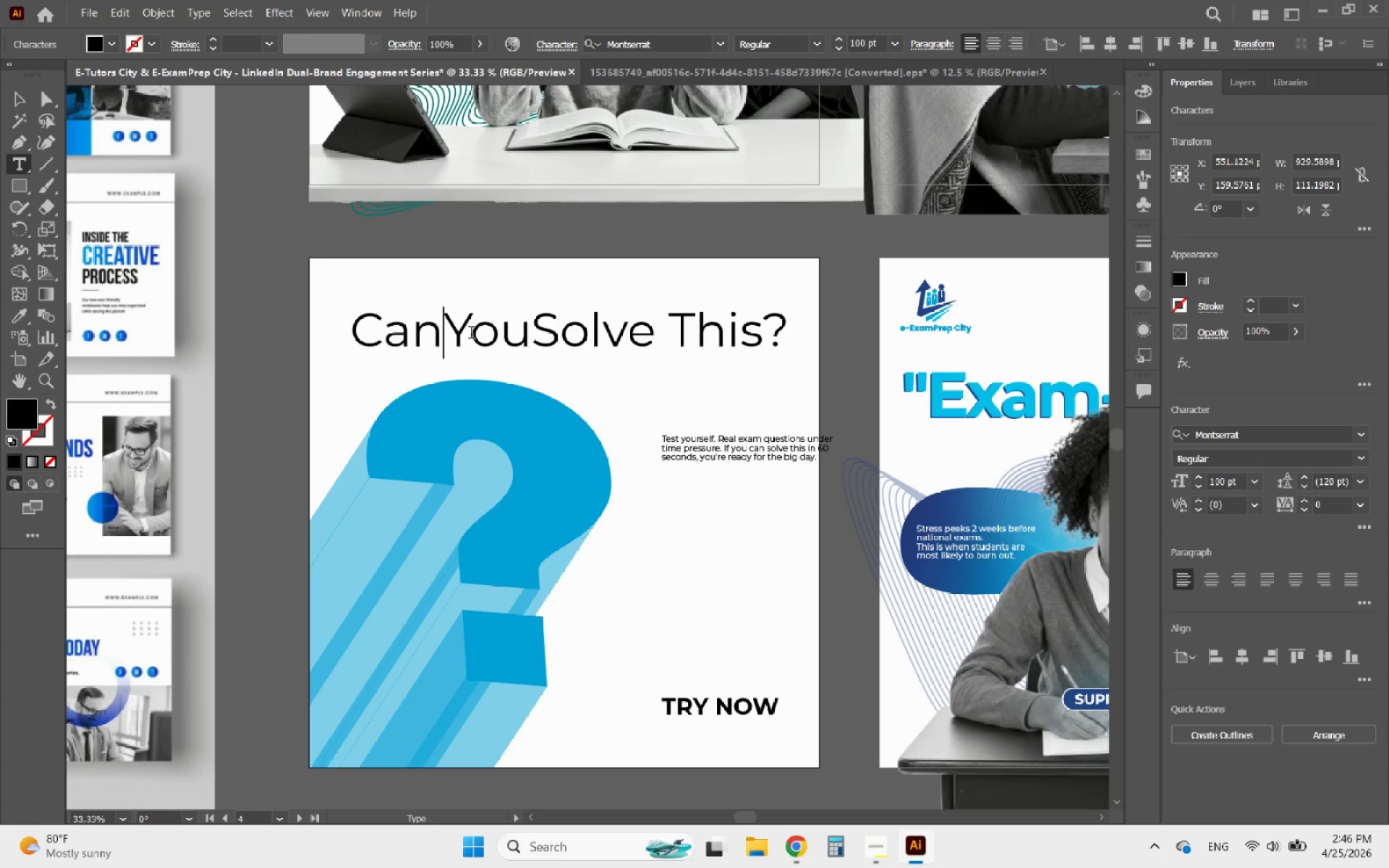 
key(Enter)
 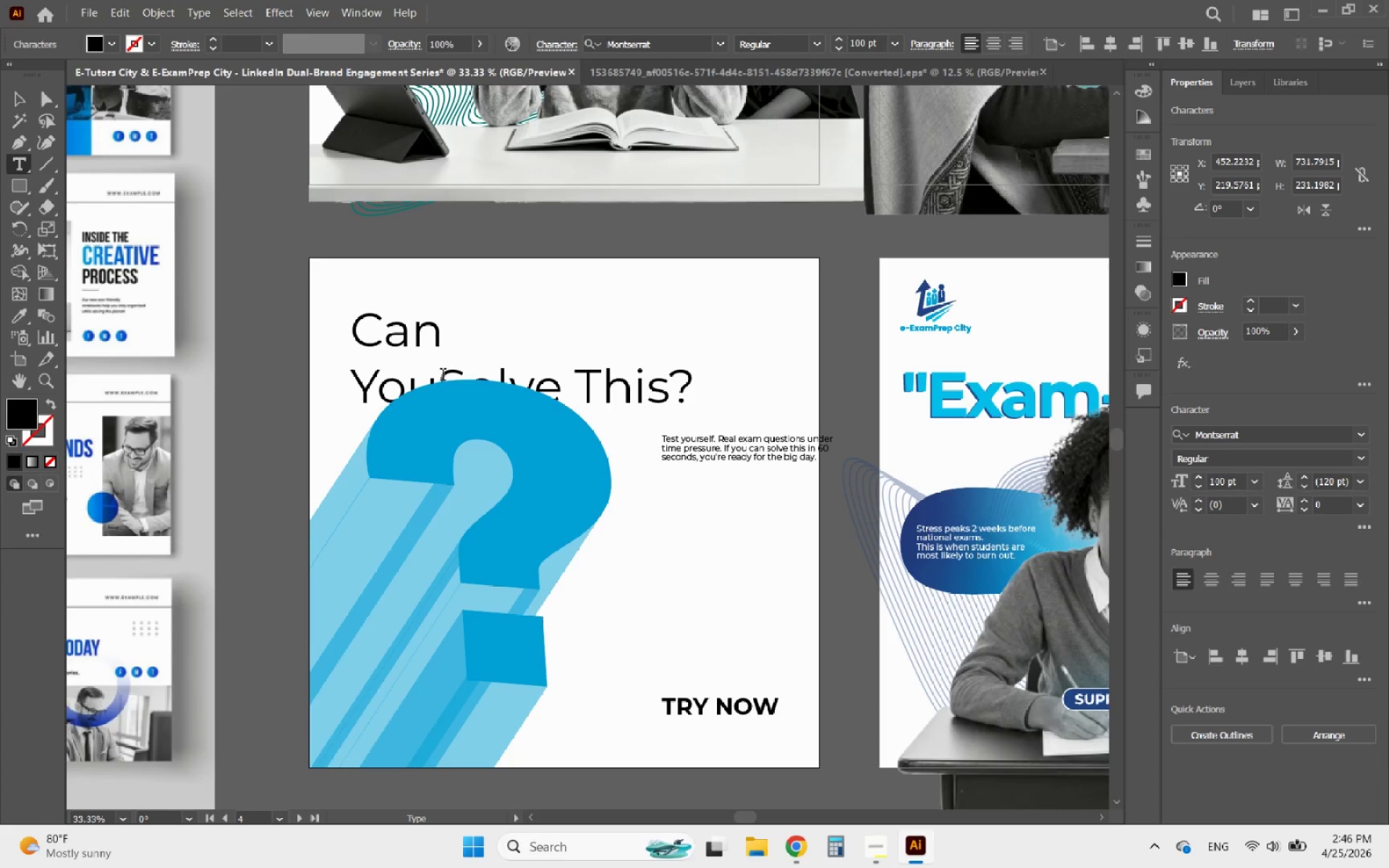 
key(Enter)
 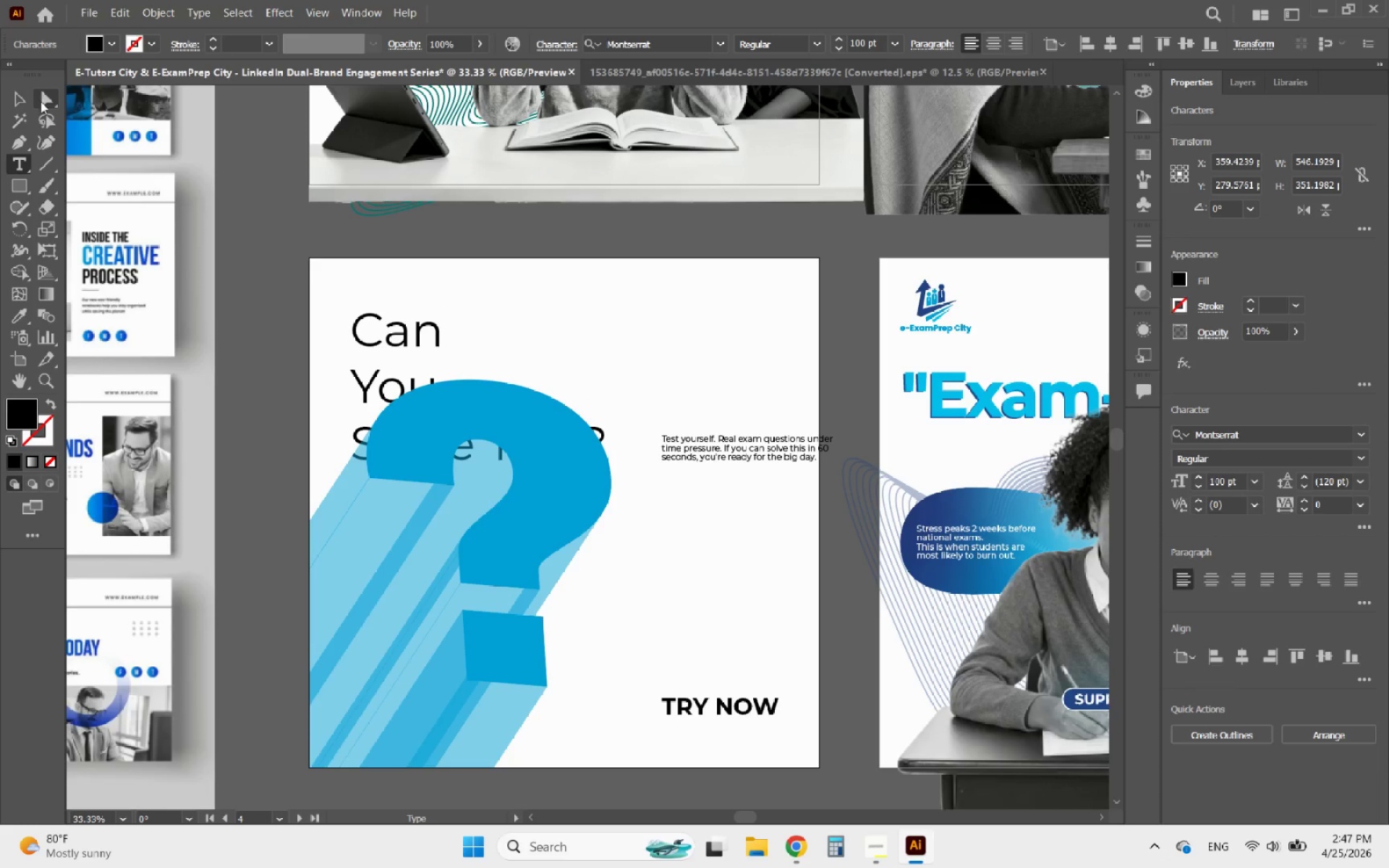 
left_click([30, 98])
 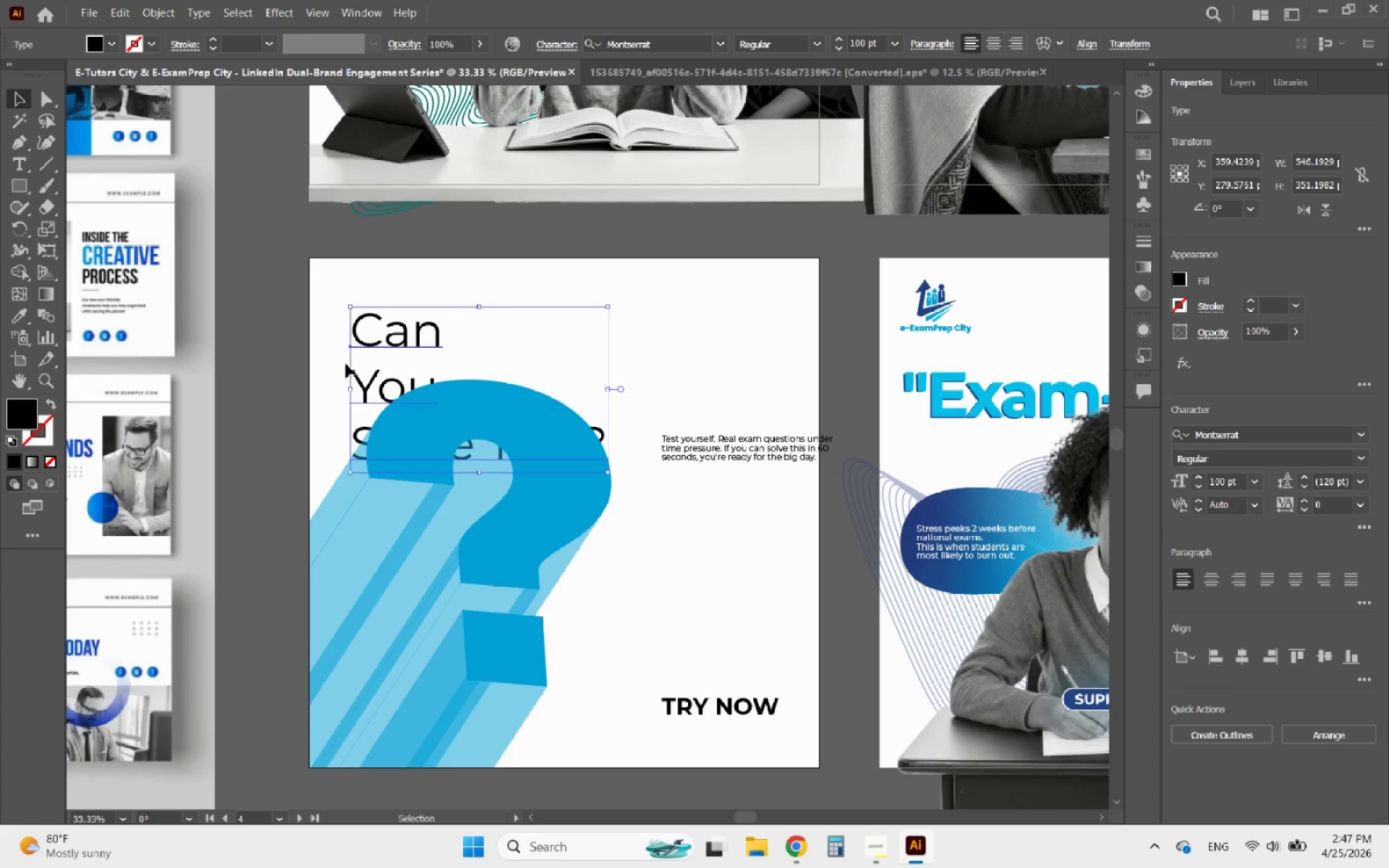 
left_click_drag(start_coordinate=[382, 341], to_coordinate=[687, 327])
 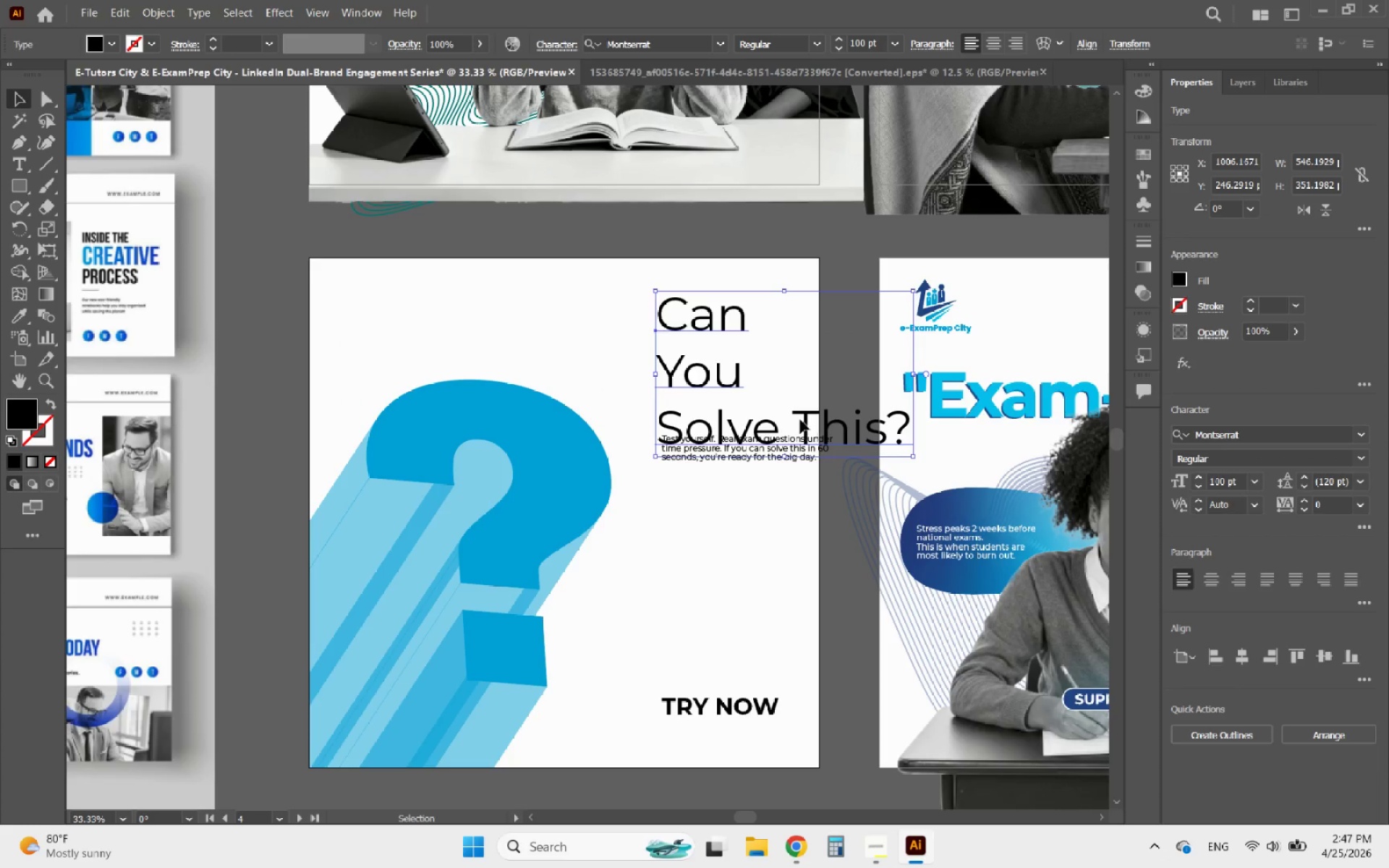 
double_click([800, 420])
 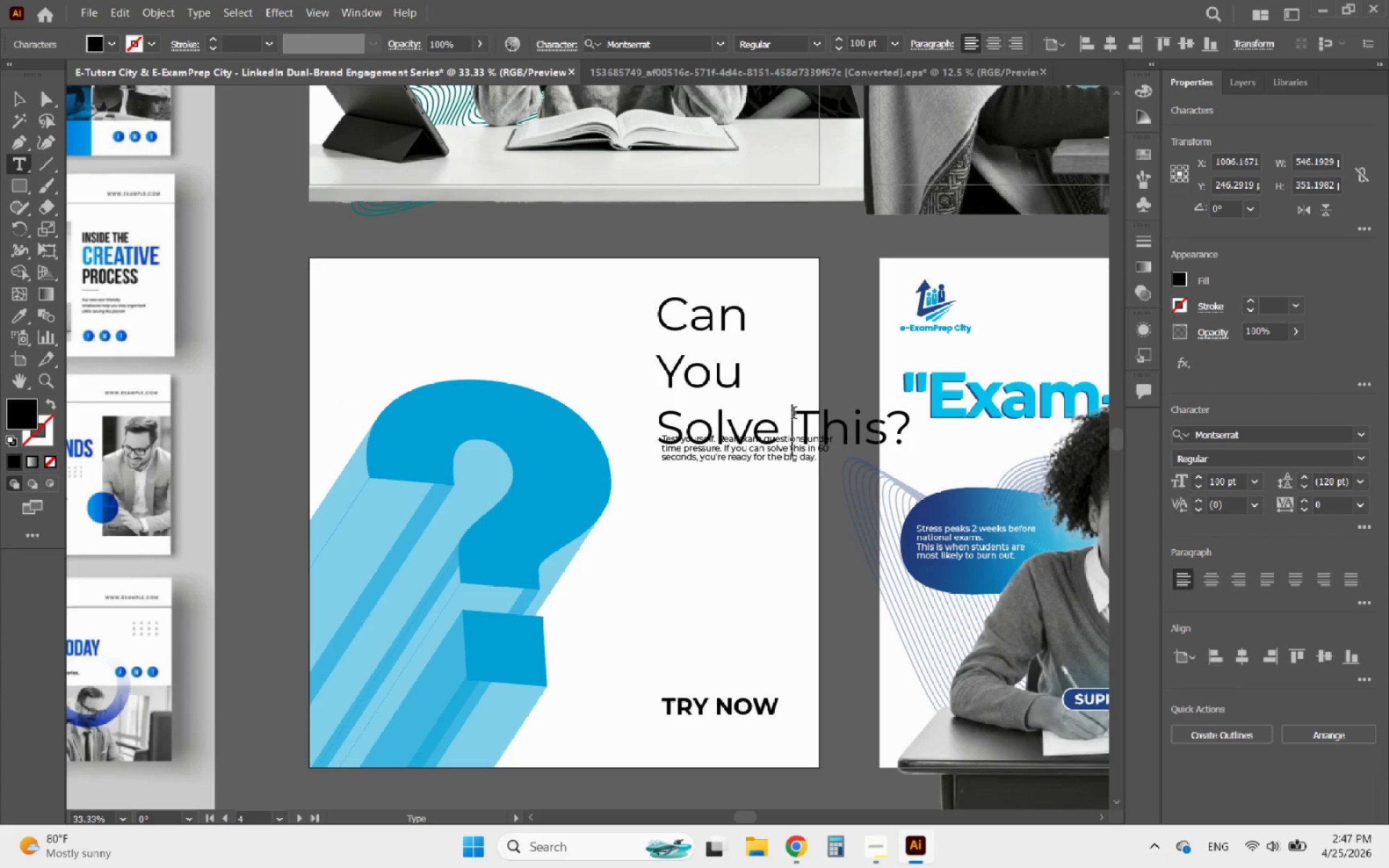 
left_click_drag(start_coordinate=[794, 414], to_coordinate=[772, 420])
 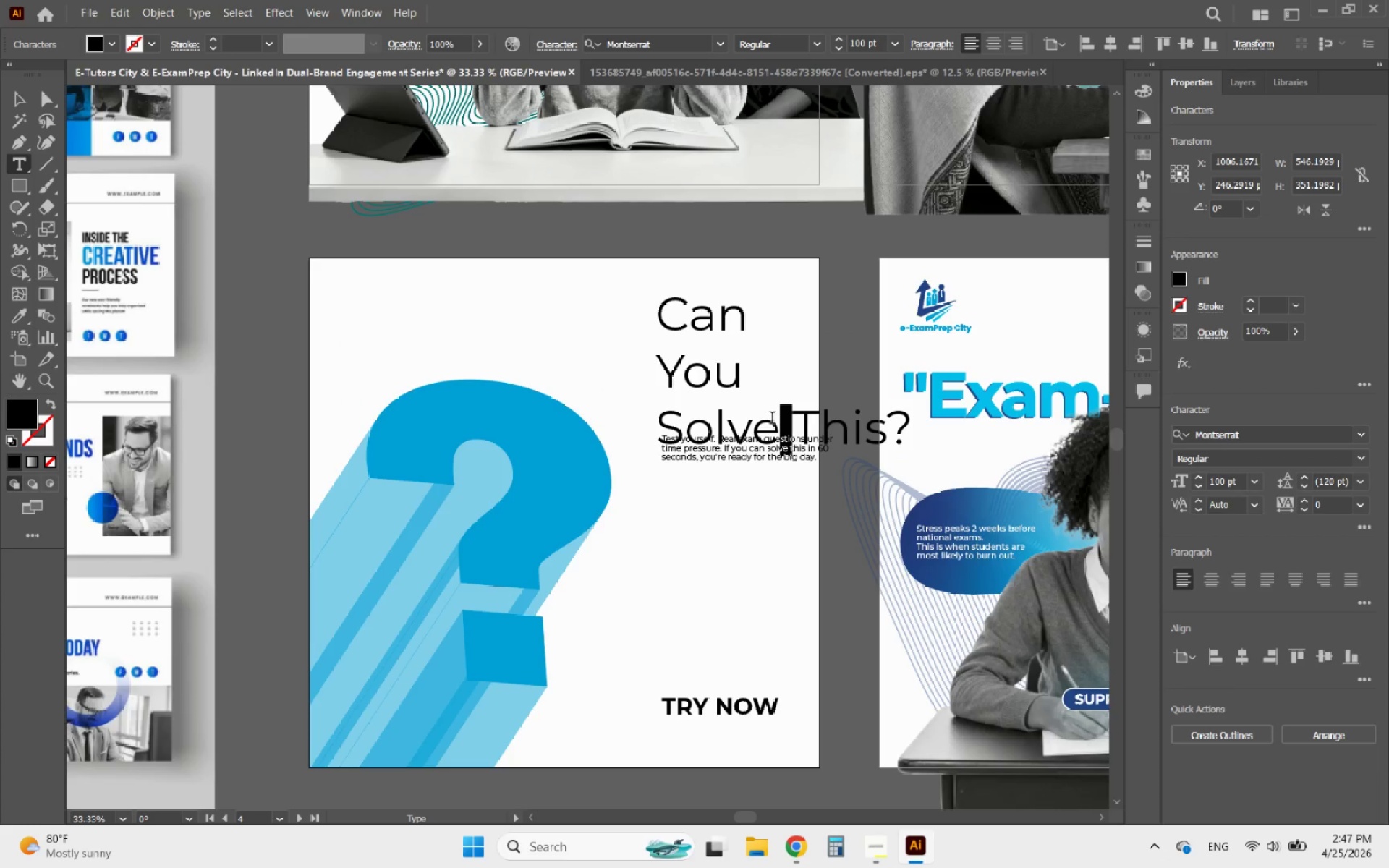 
key(Backspace)
 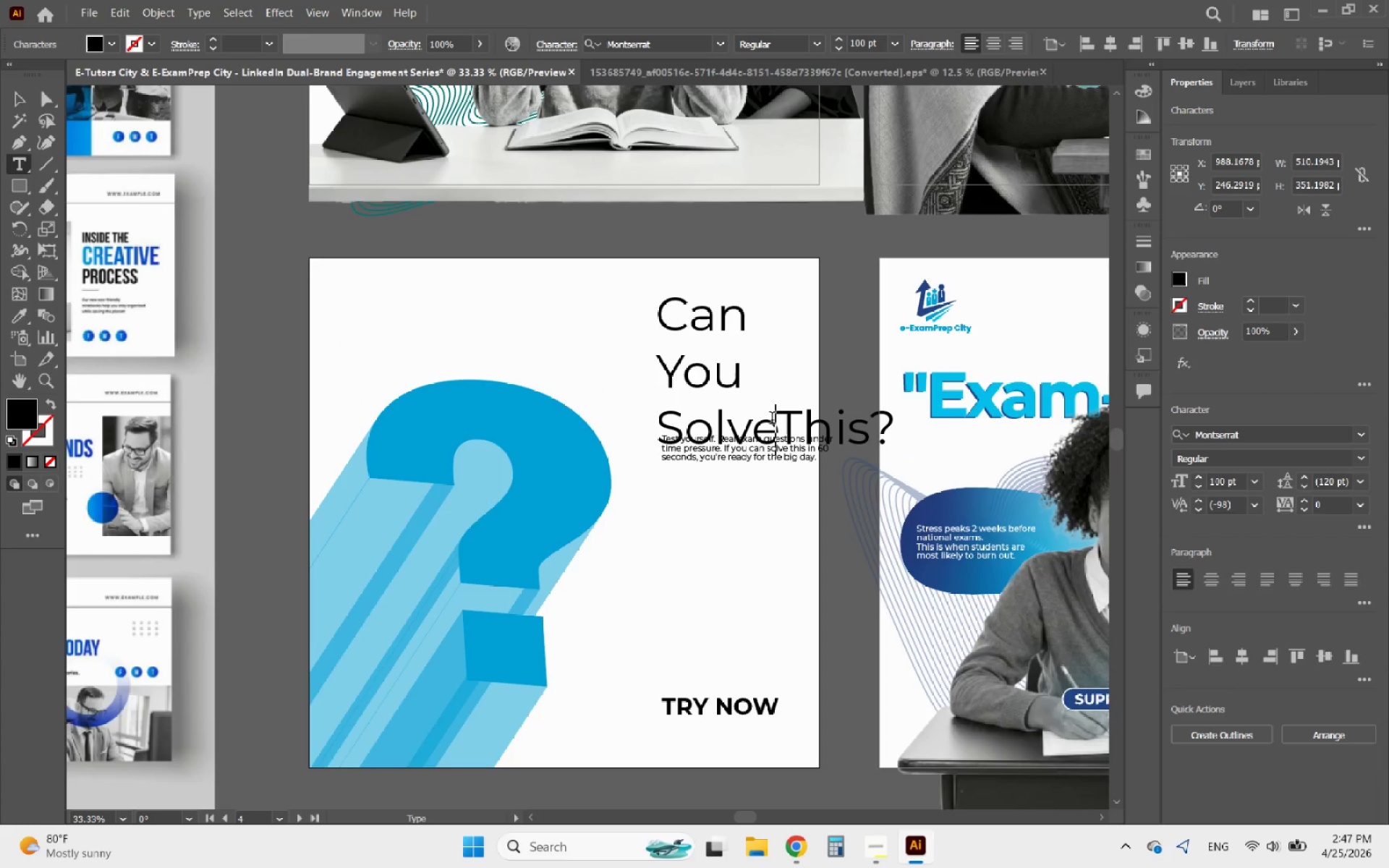 
key(Enter)
 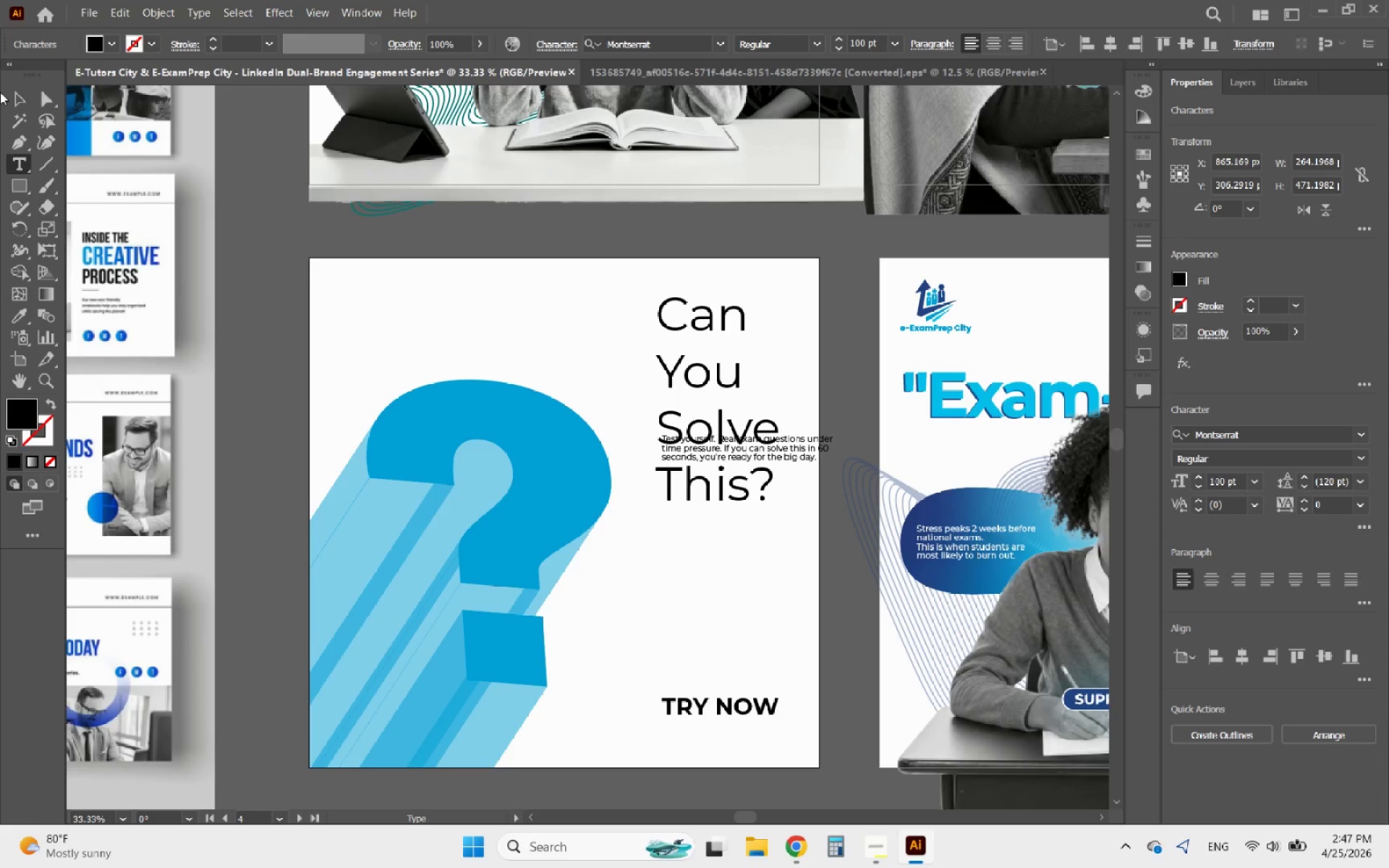 
left_click([19, 93])
 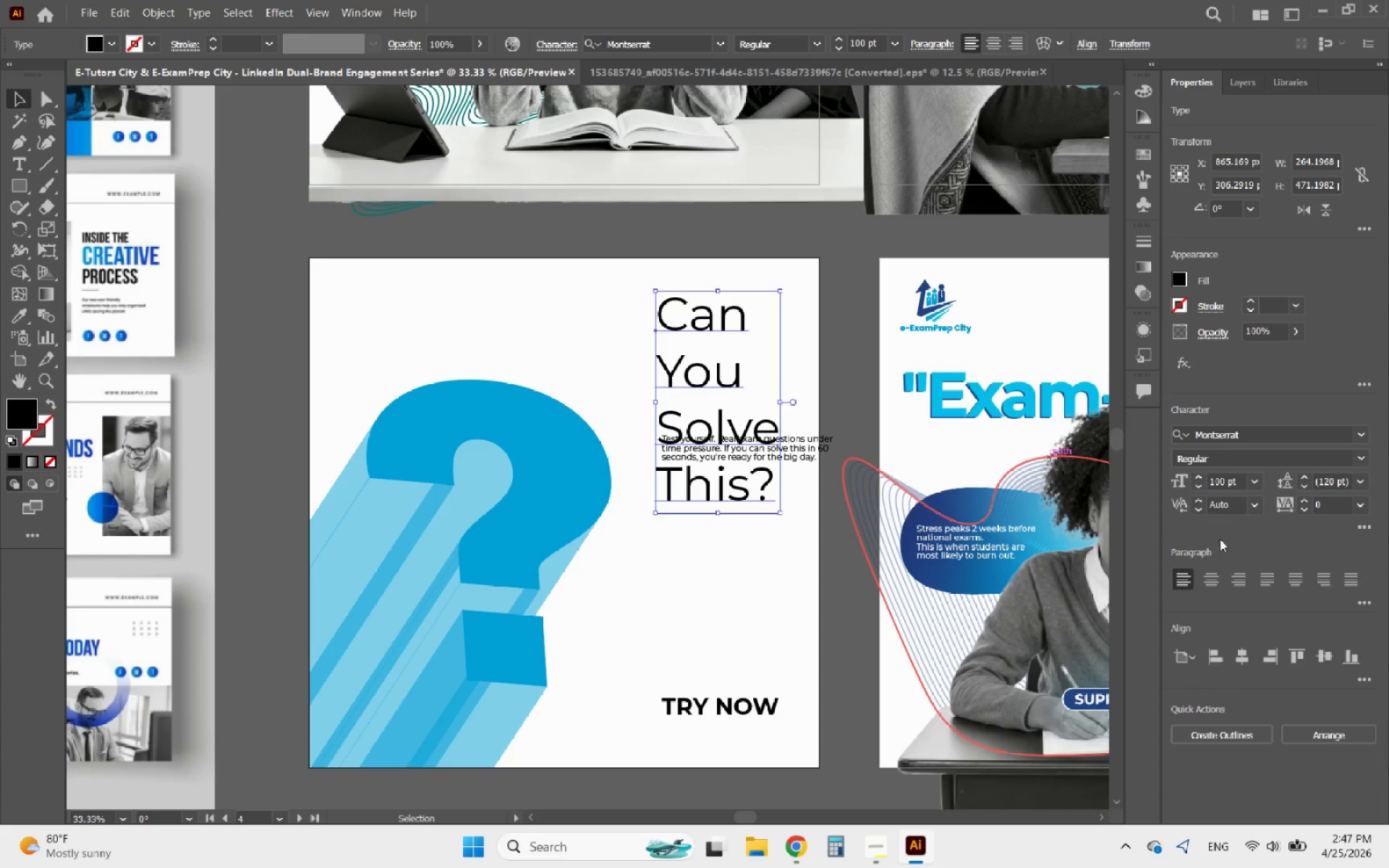 
left_click([1234, 585])
 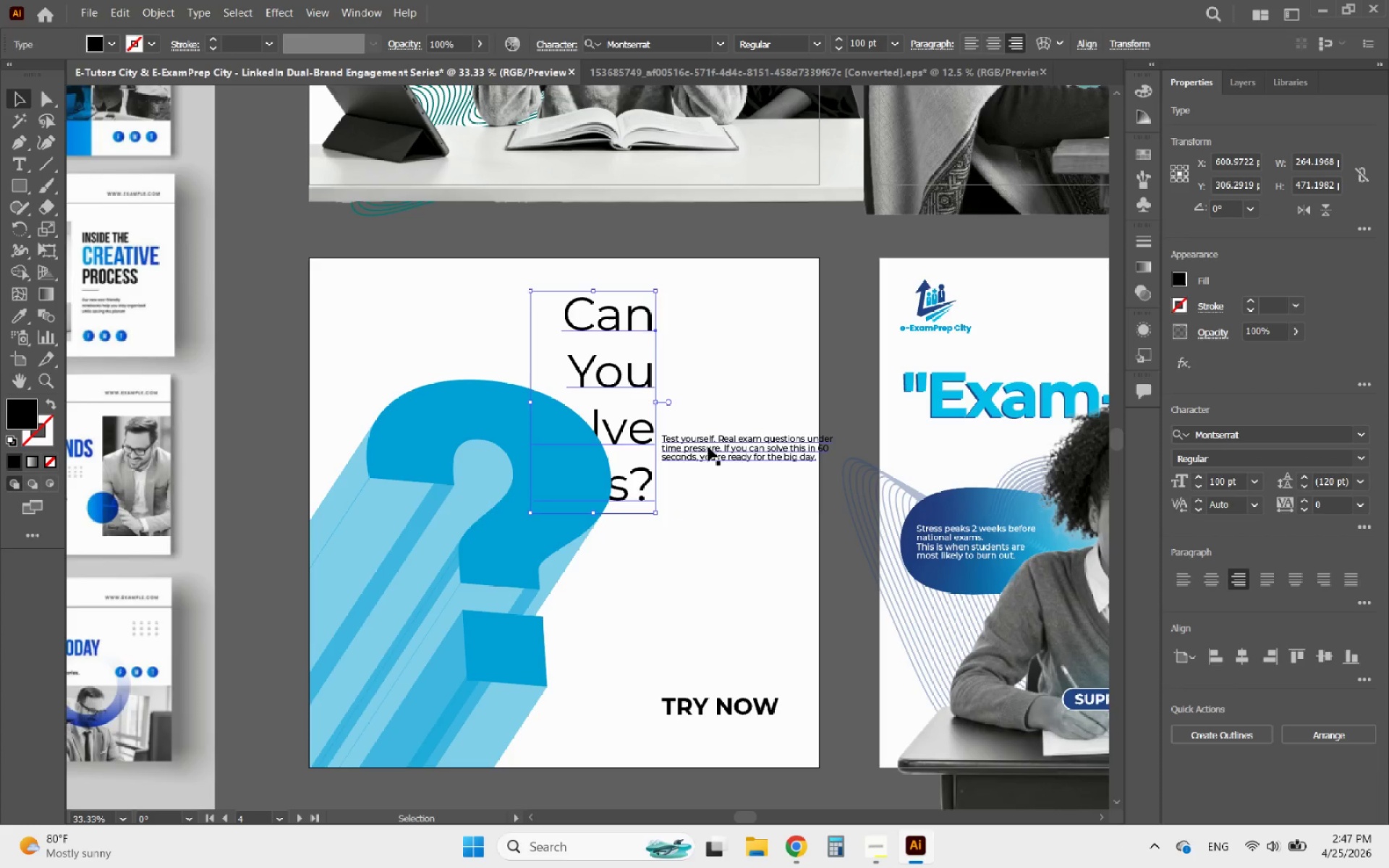 
left_click_drag(start_coordinate=[628, 379], to_coordinate=[775, 379])
 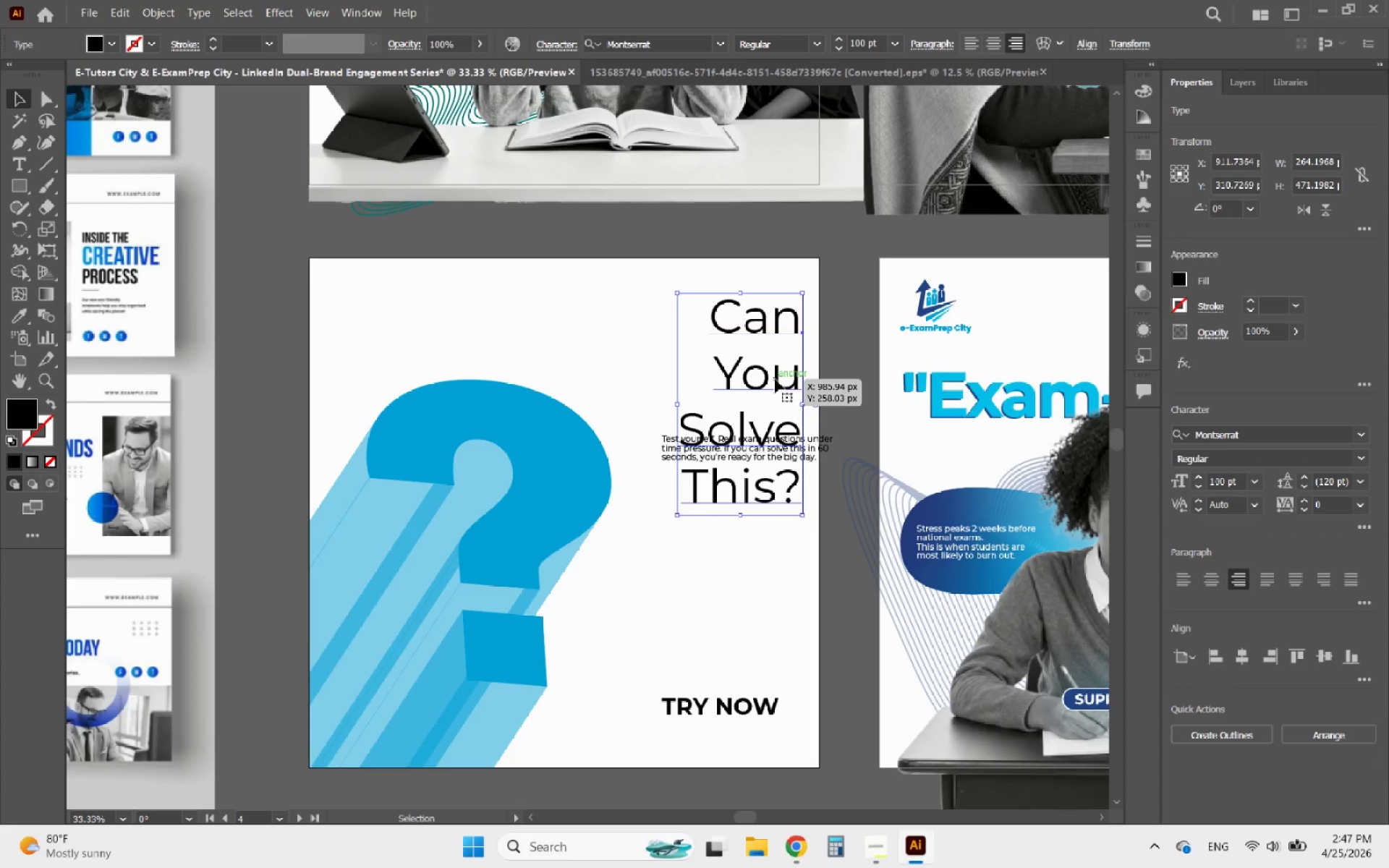 
double_click([775, 379])
 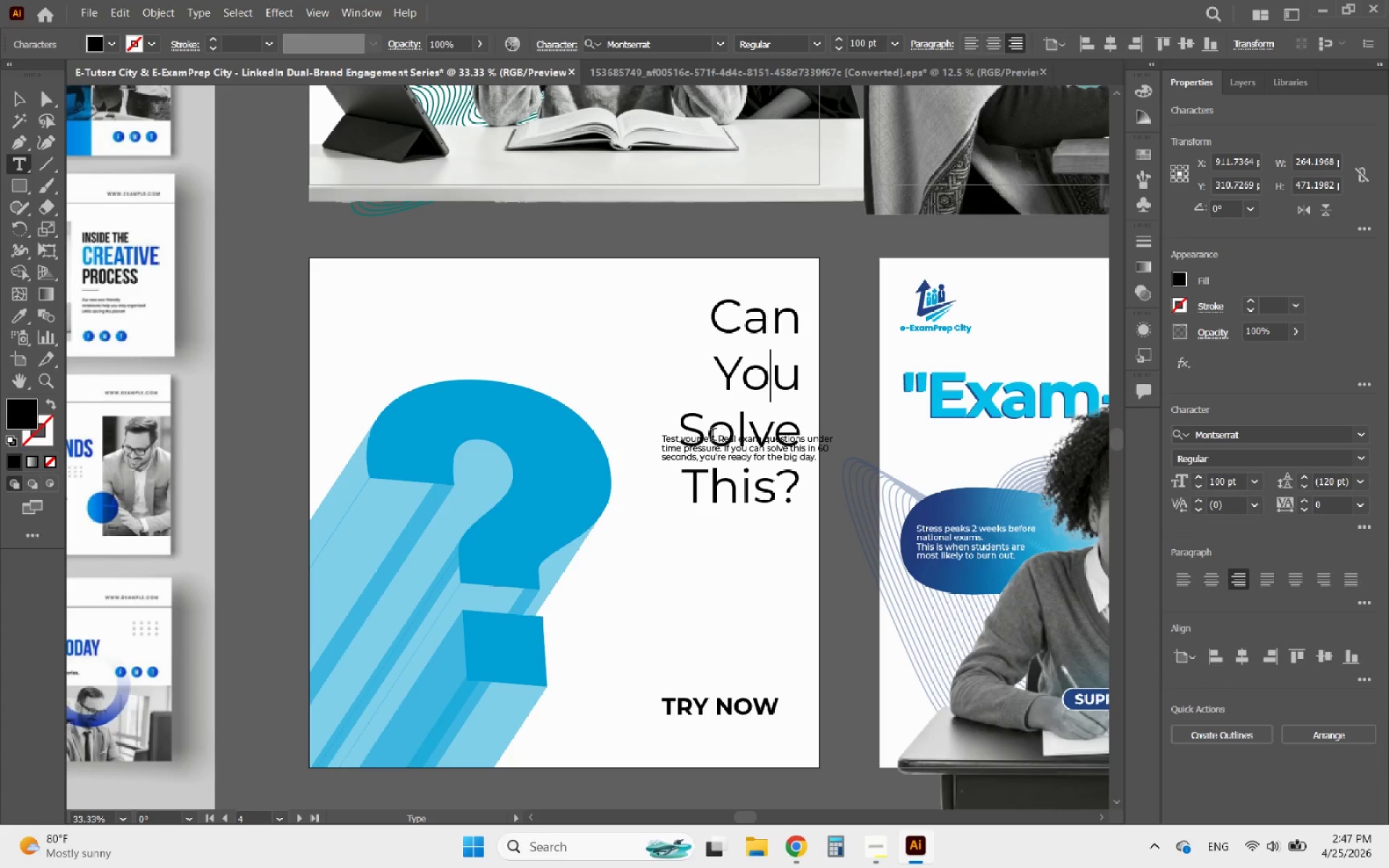 
left_click_drag(start_coordinate=[687, 427], to_coordinate=[802, 488])
 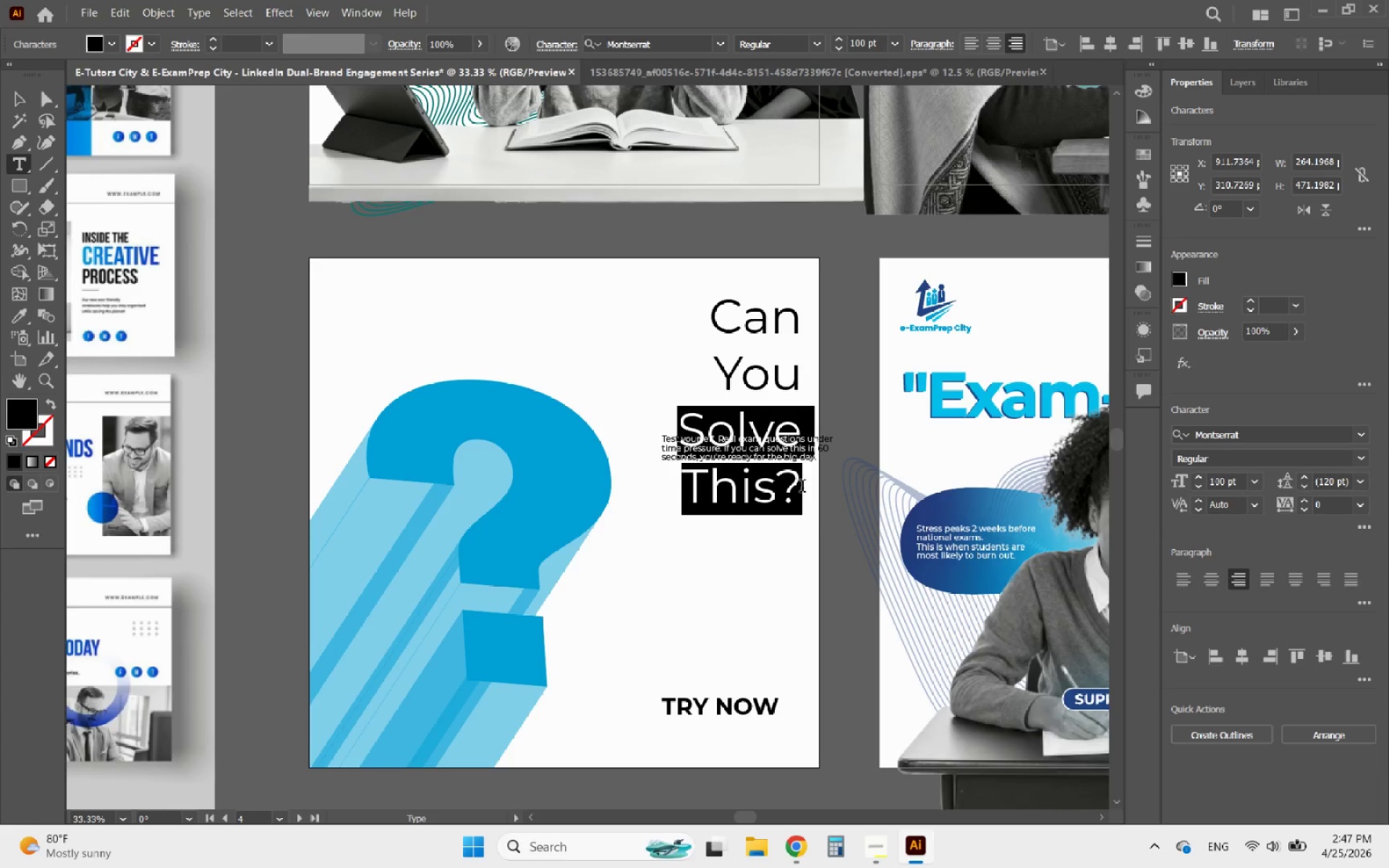 
key(Control+ControlLeft)
 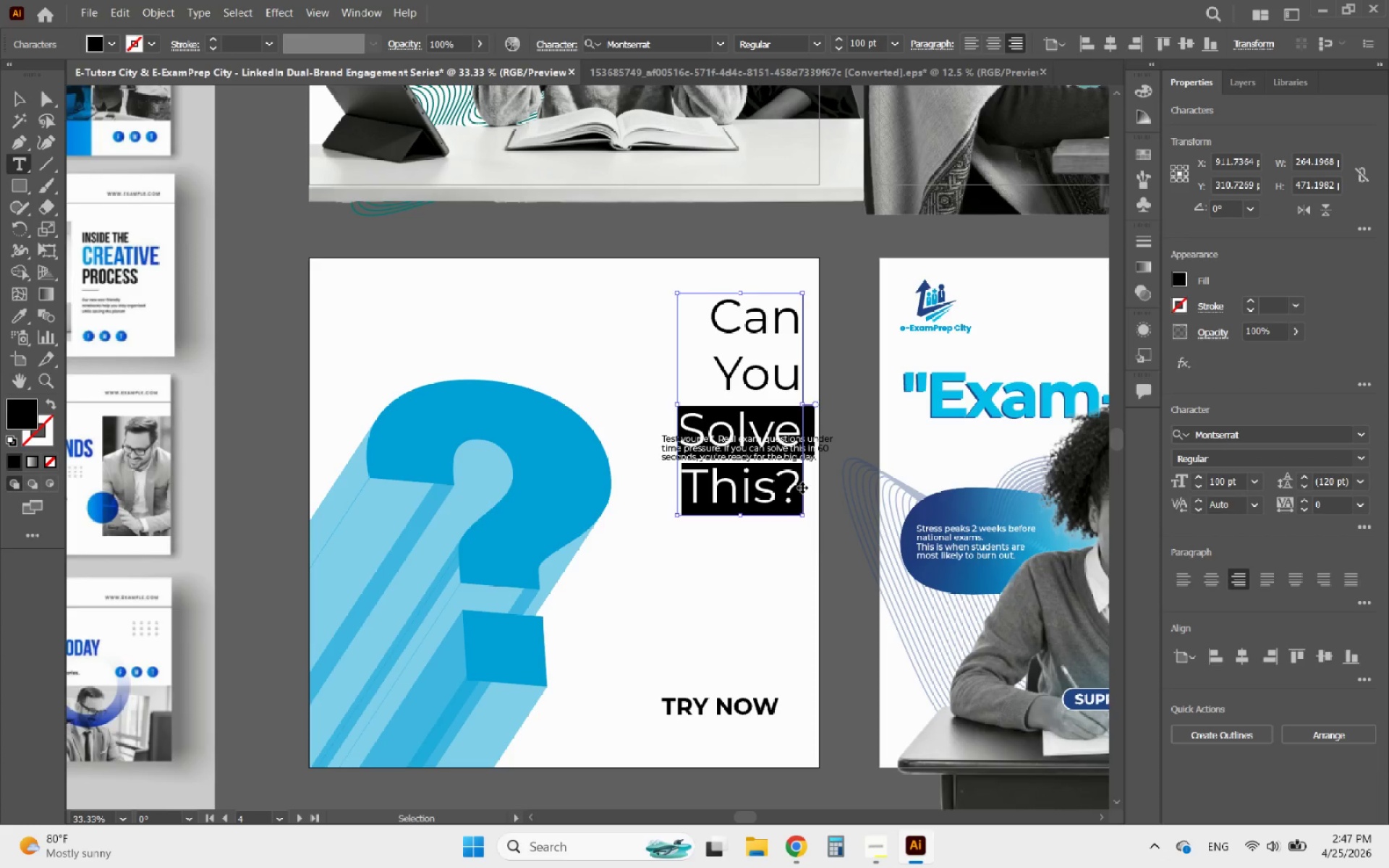 
key(Control+X)
 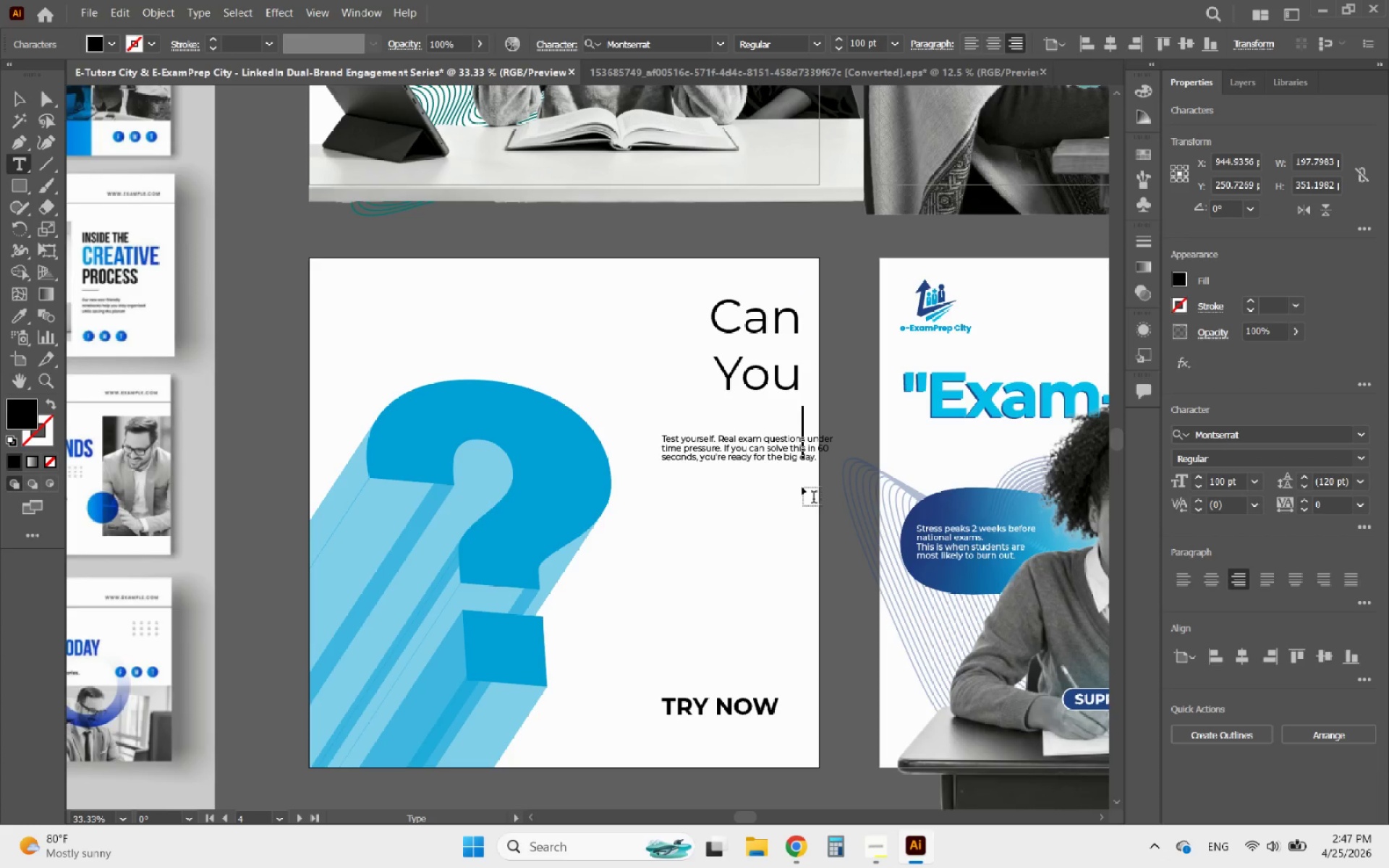 
key(Backspace)
 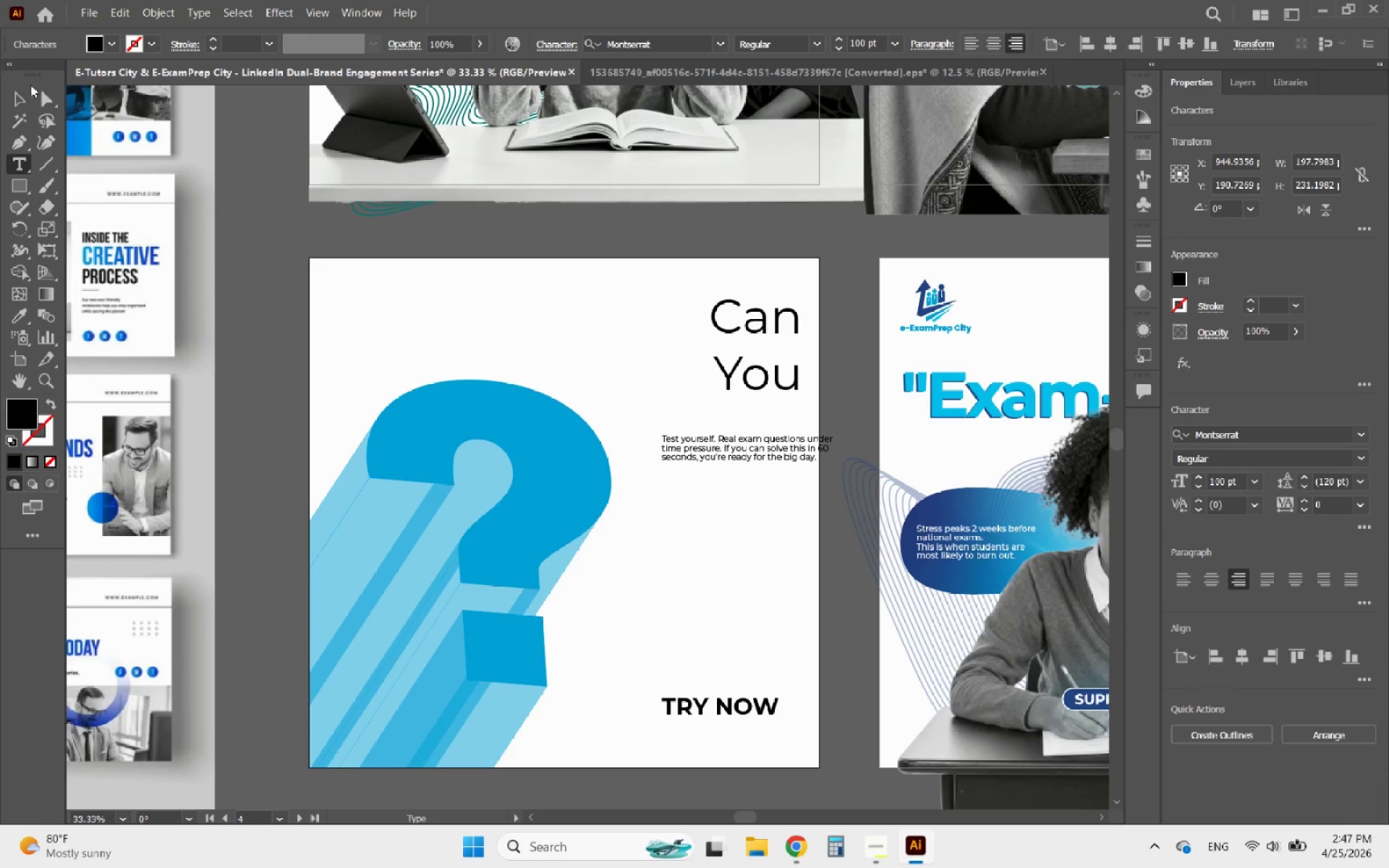 
left_click([21, 93])
 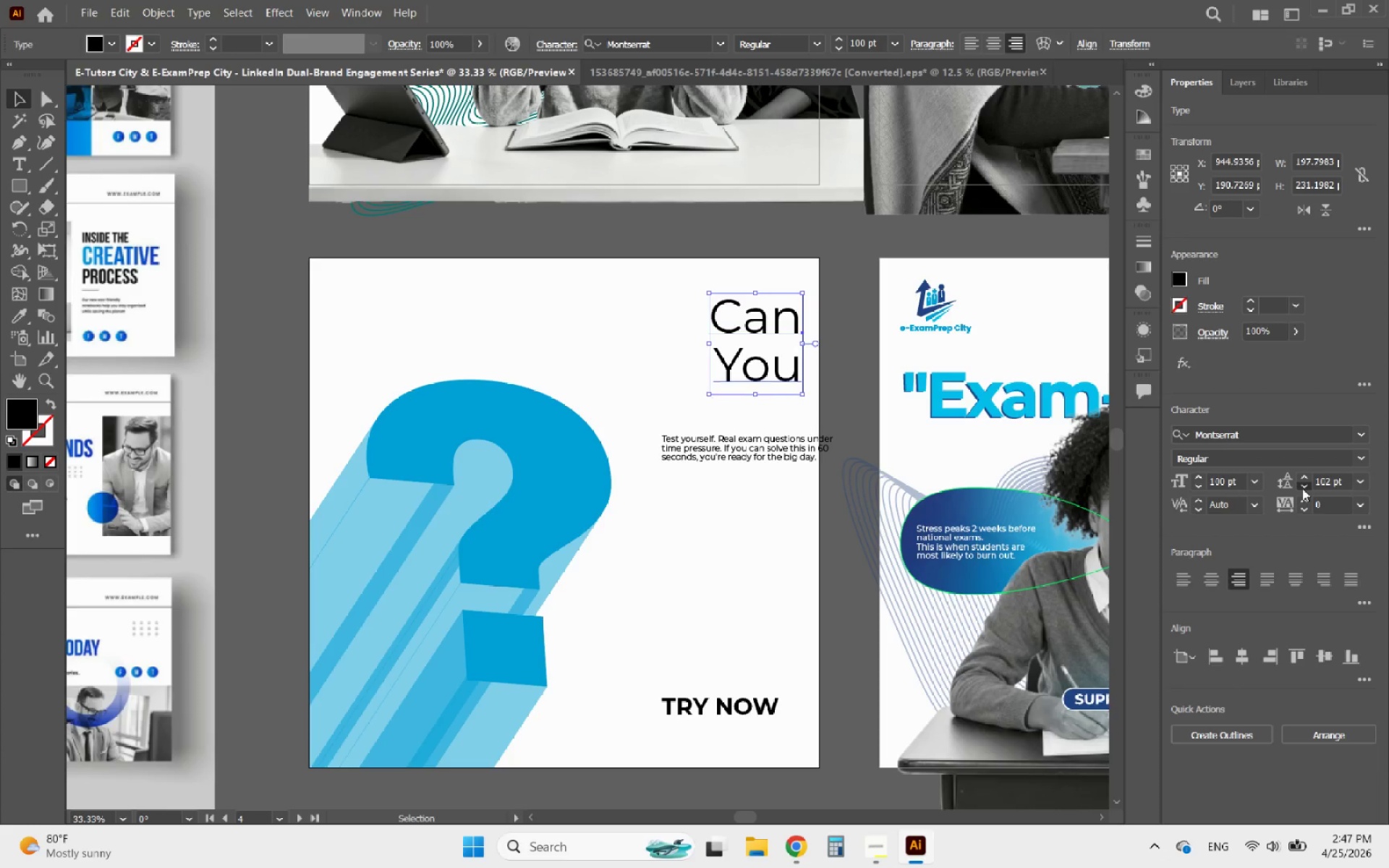 
left_click([1302, 488])
 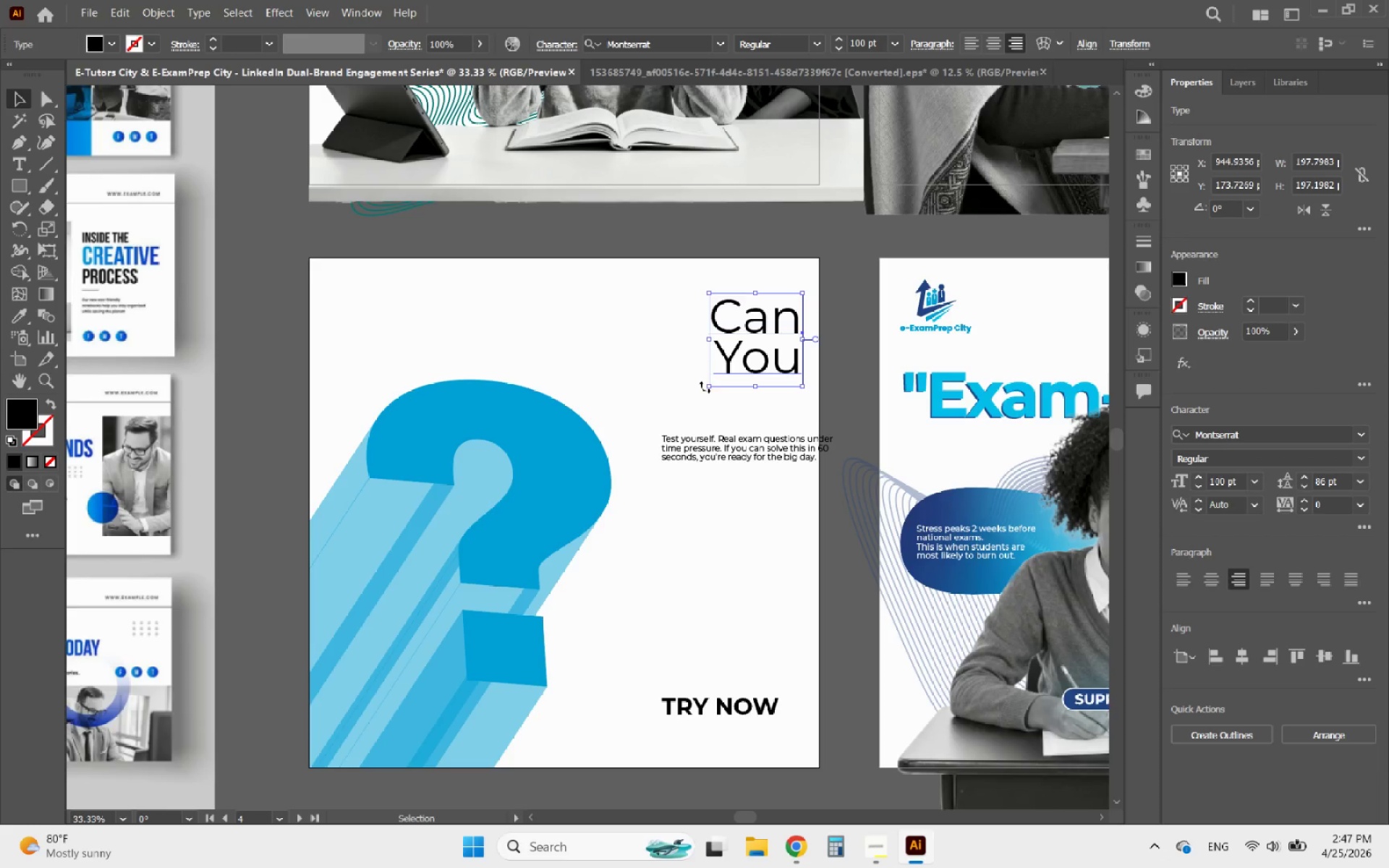 
left_click([721, 407])
 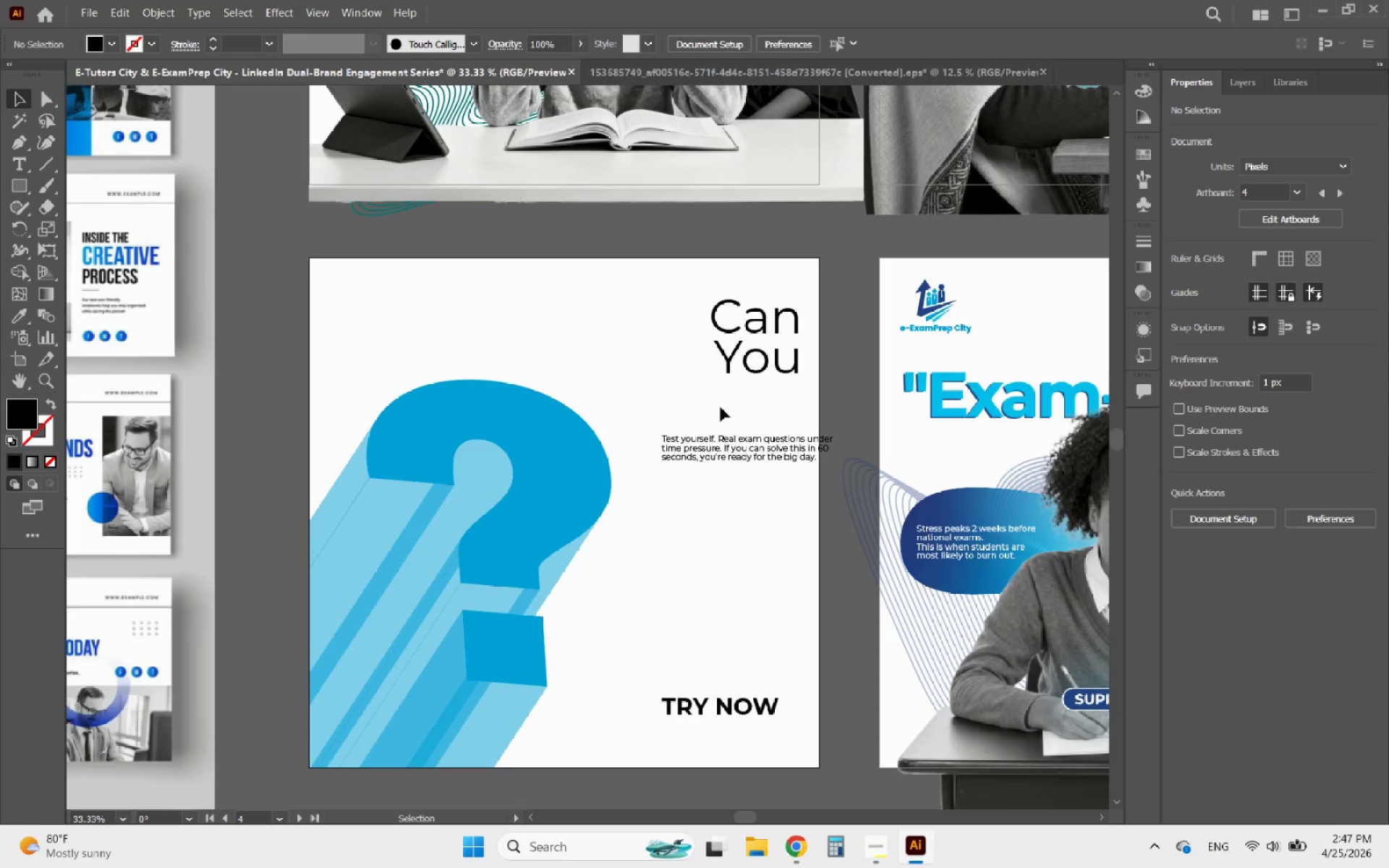 
key(Control+V)
 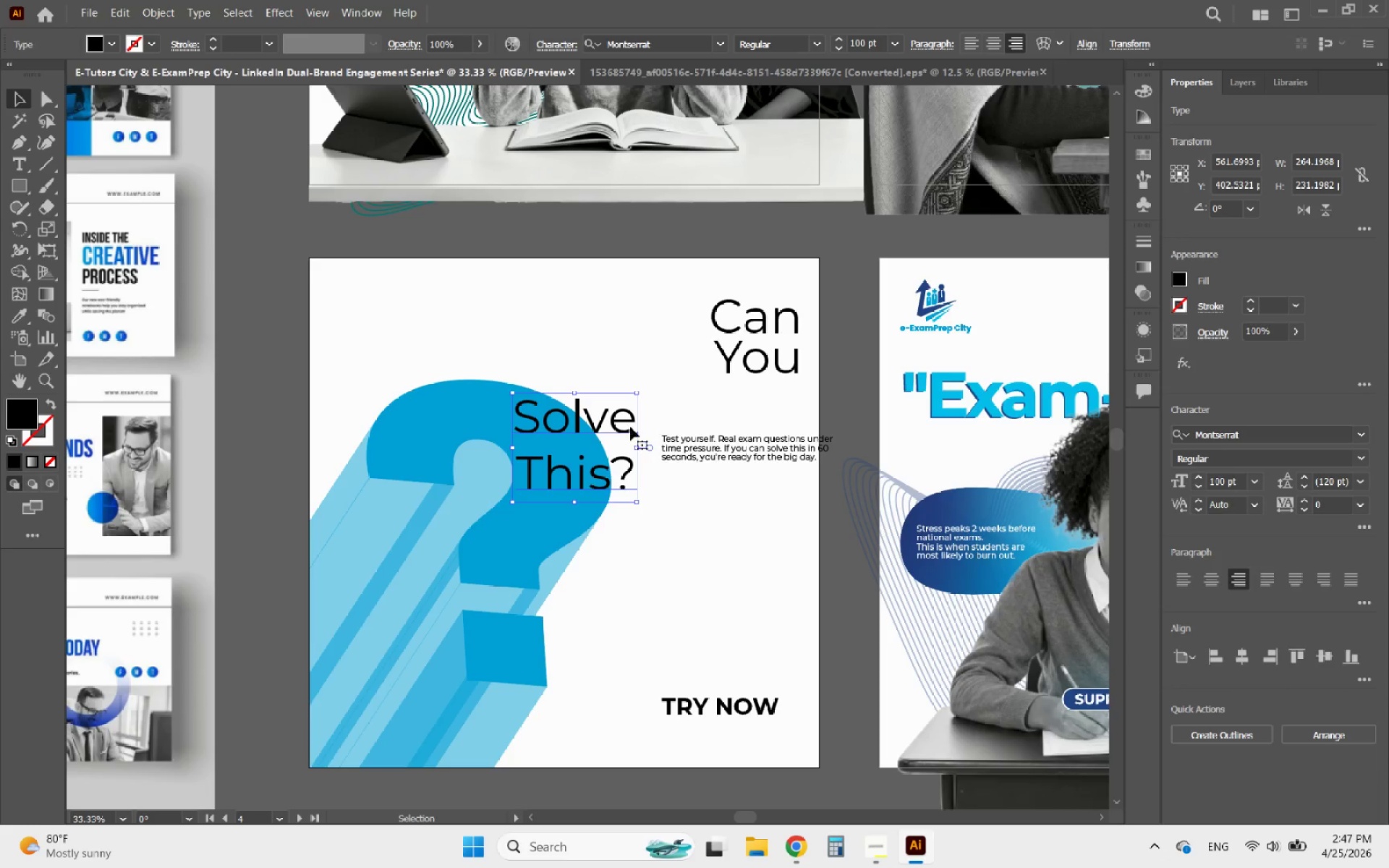 
left_click_drag(start_coordinate=[622, 425], to_coordinate=[788, 423])
 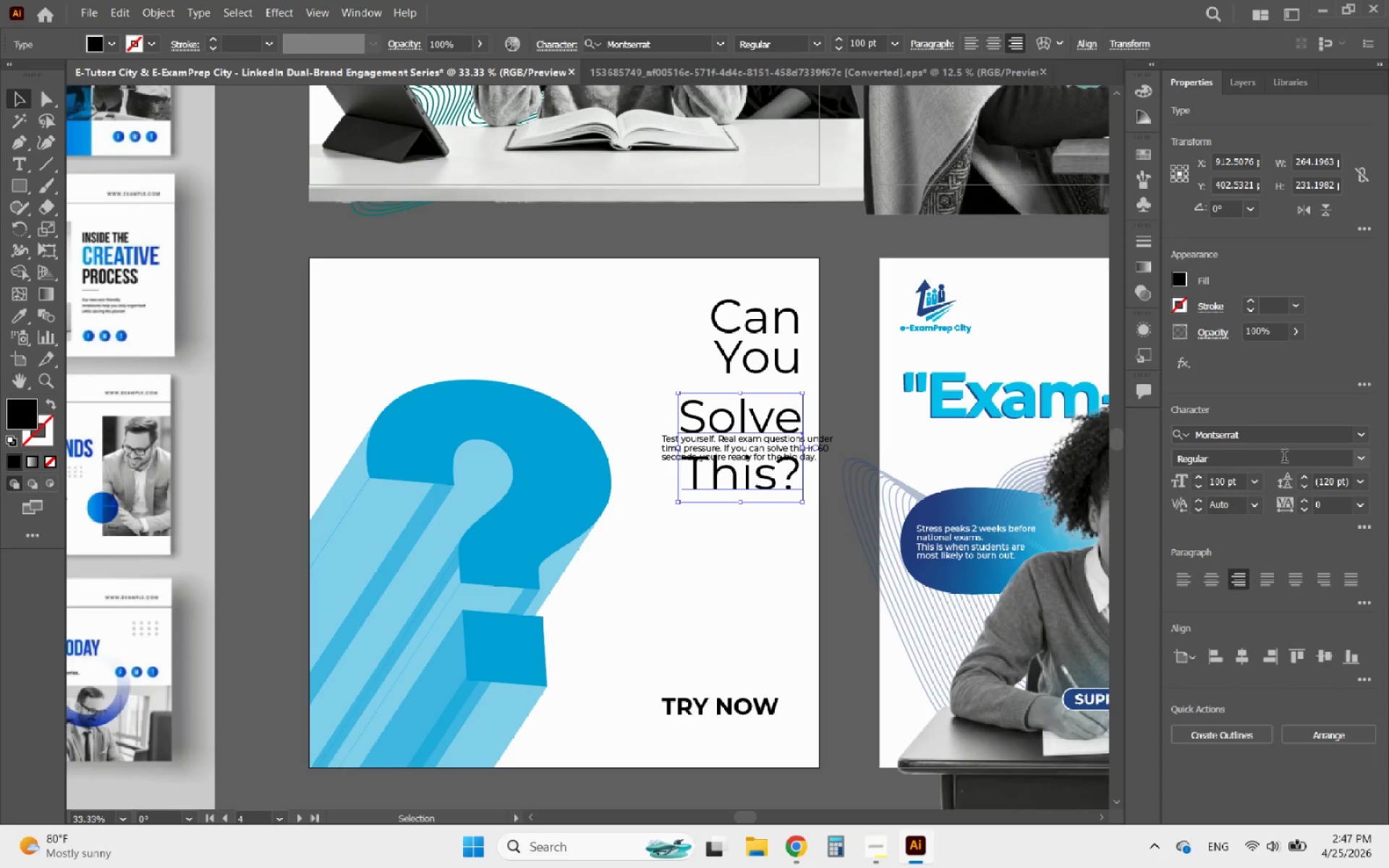 
left_click([1355, 460])
 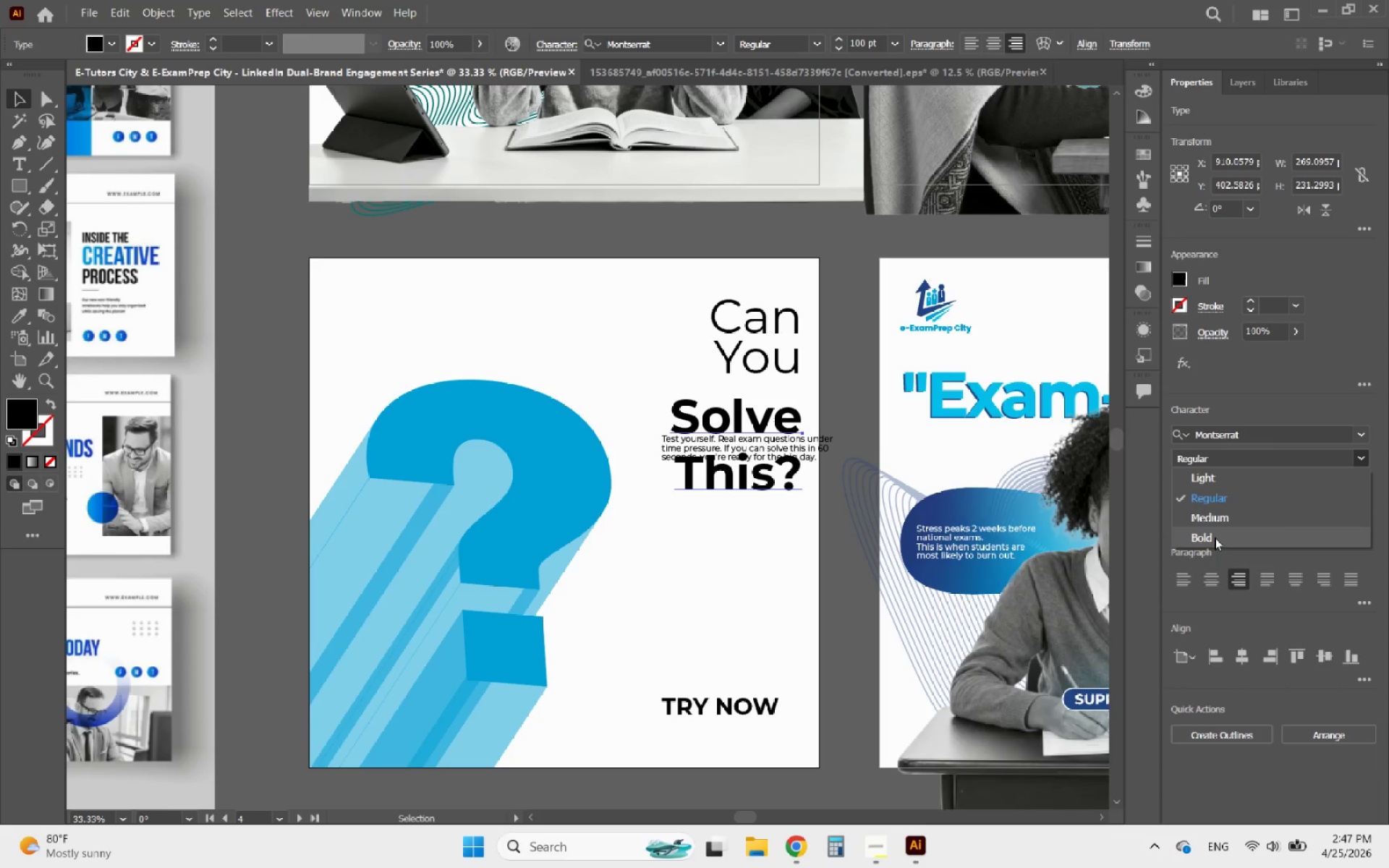 
left_click([1215, 537])
 